 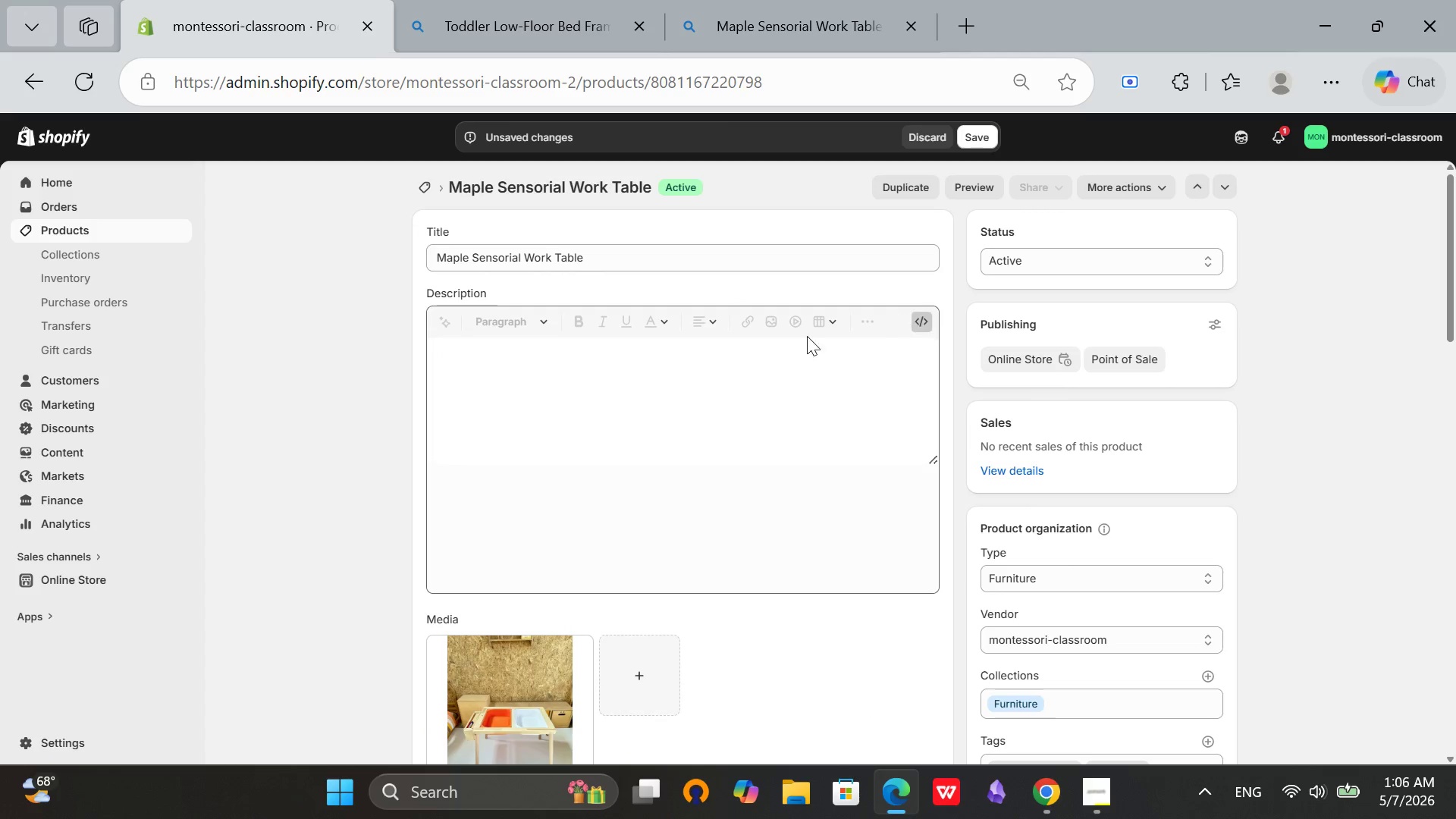 
type(<div class="product-description)
 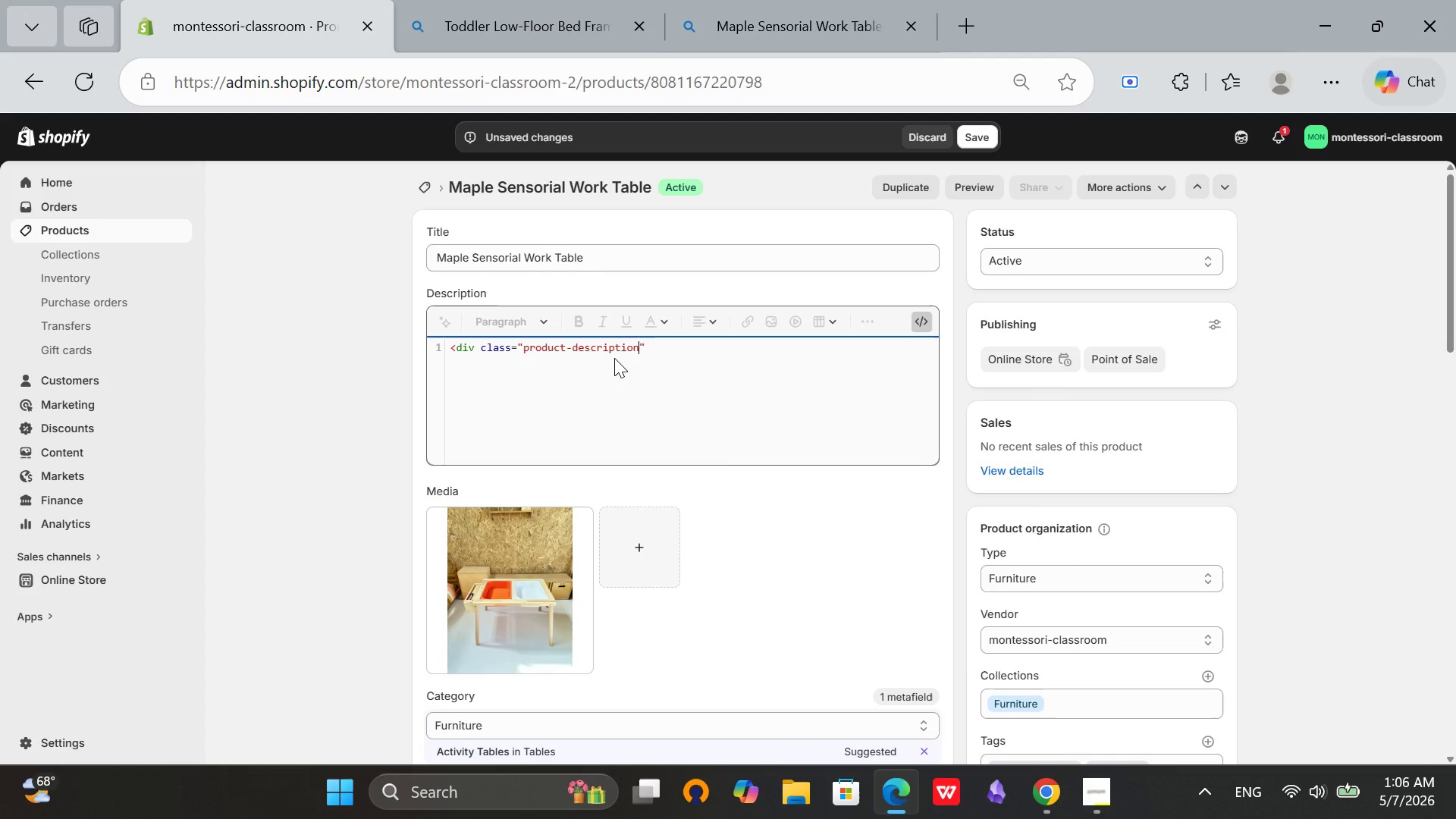 
key(ArrowRight)
 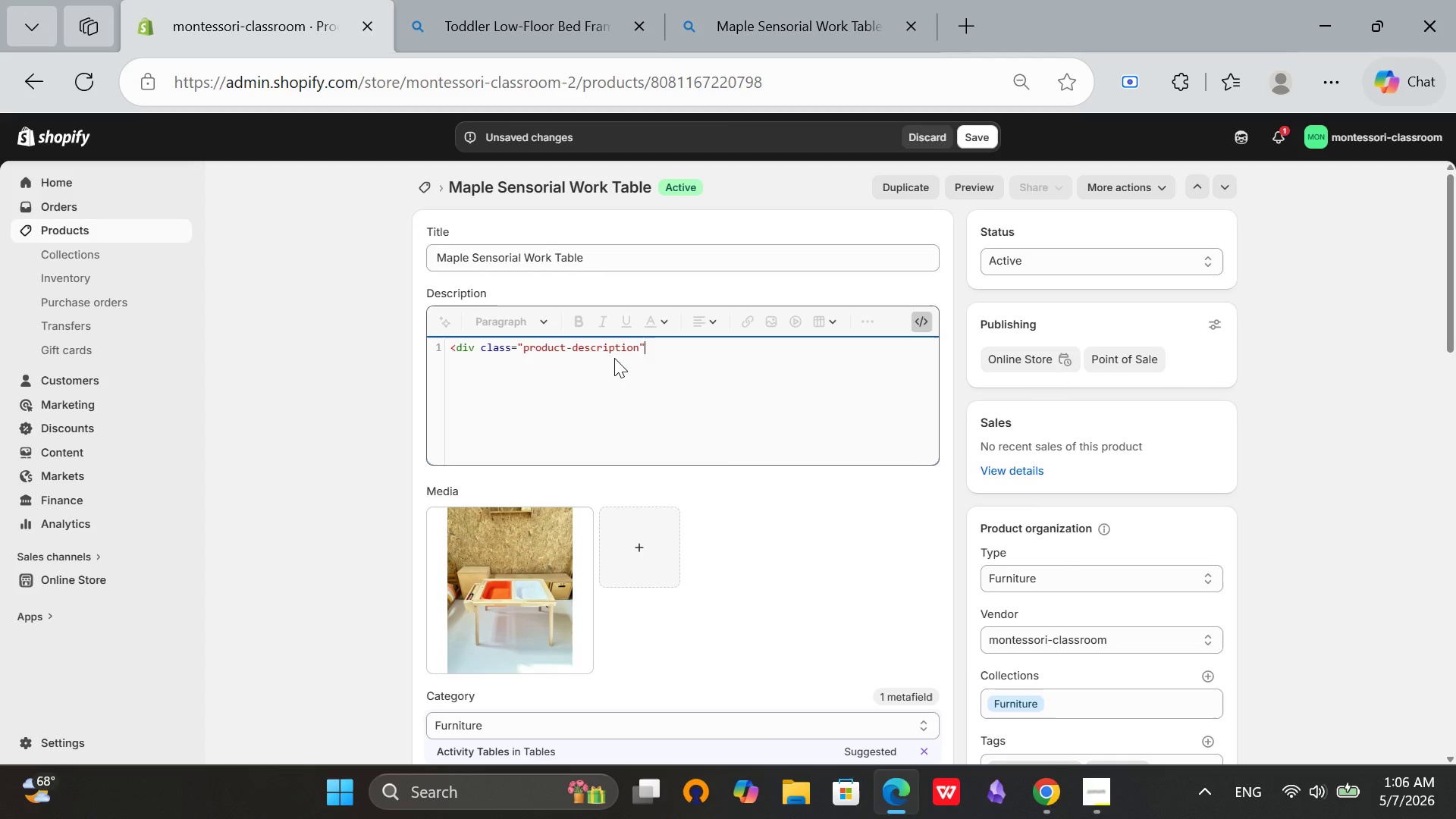 
key(Shift+Period)
 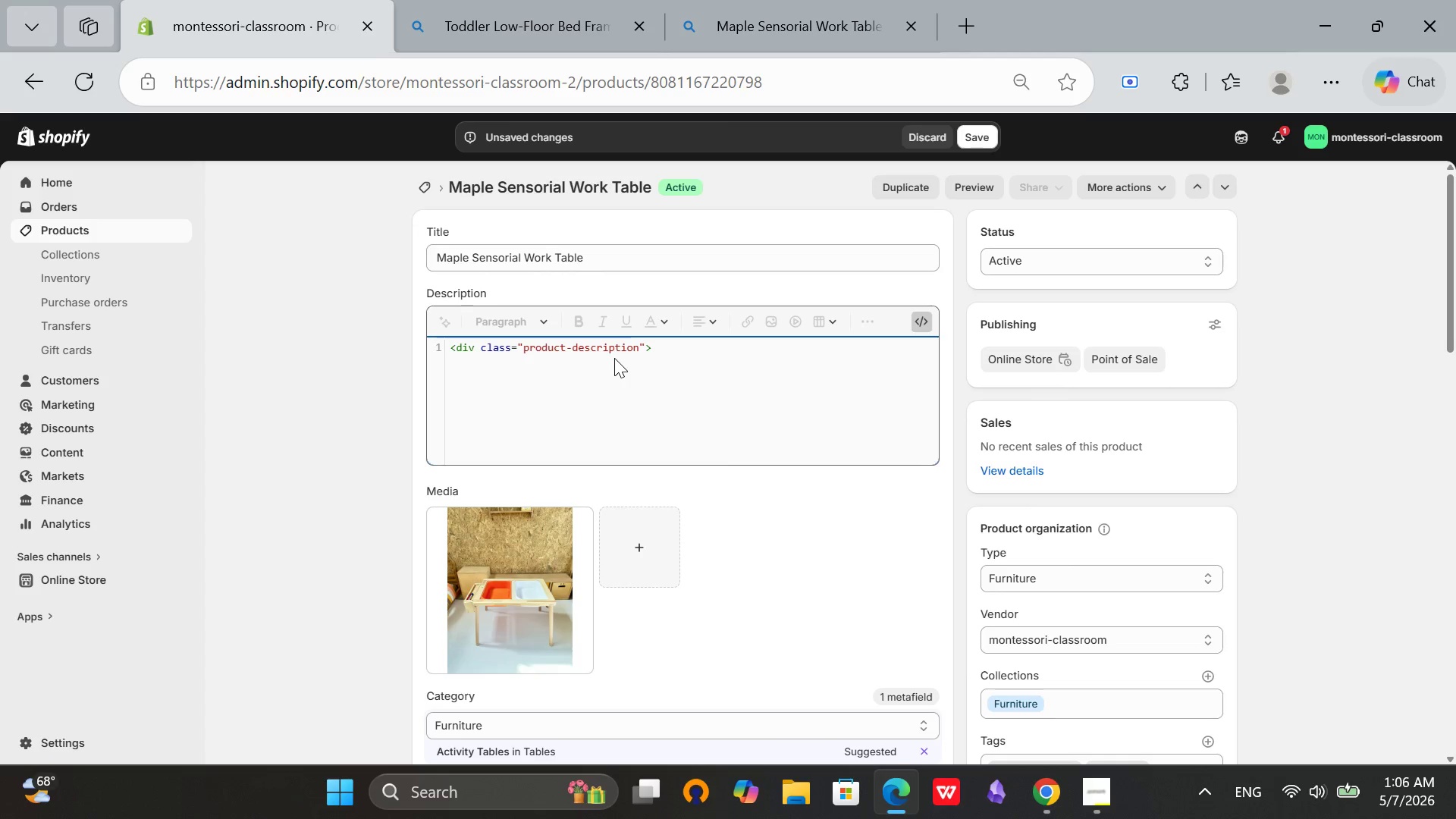 
key(Enter)
 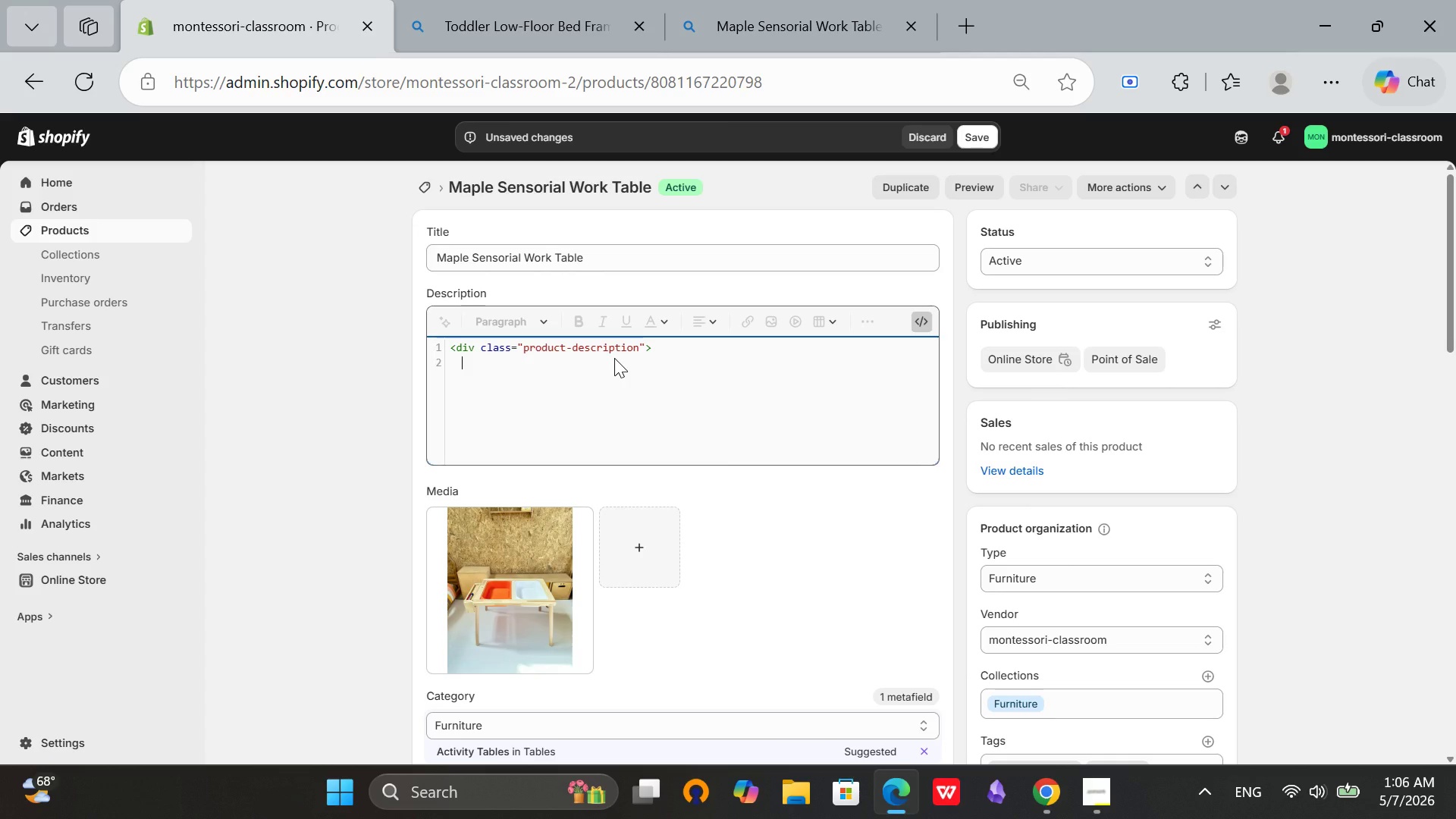 
key(Backspace)
type(<h3>Perff)
key(Backspace)
type(f)
key(Backspace)
type(ect for Individual )
 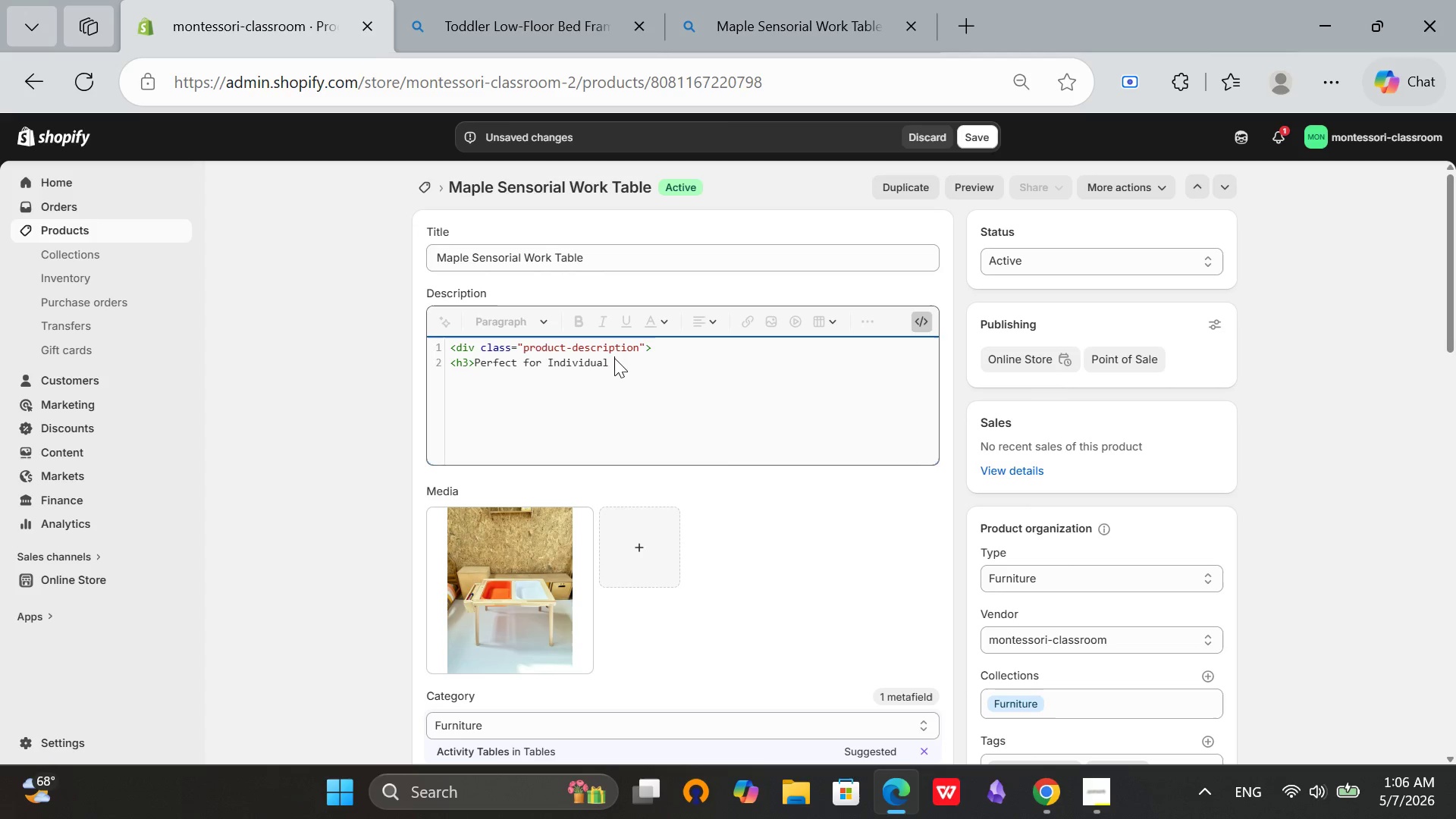 
type(or Small Group Work</h3>)
 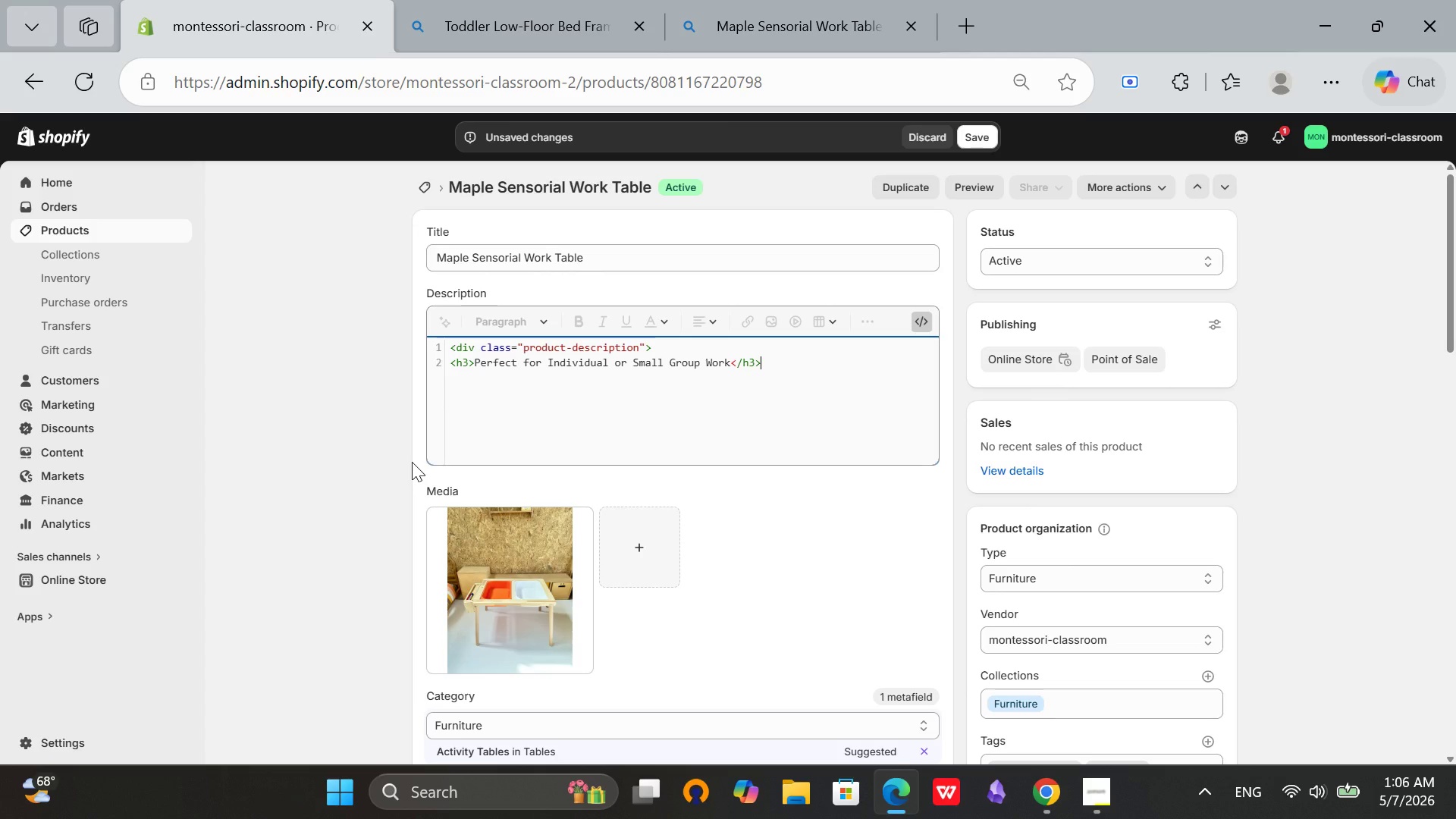 
key(Enter)
 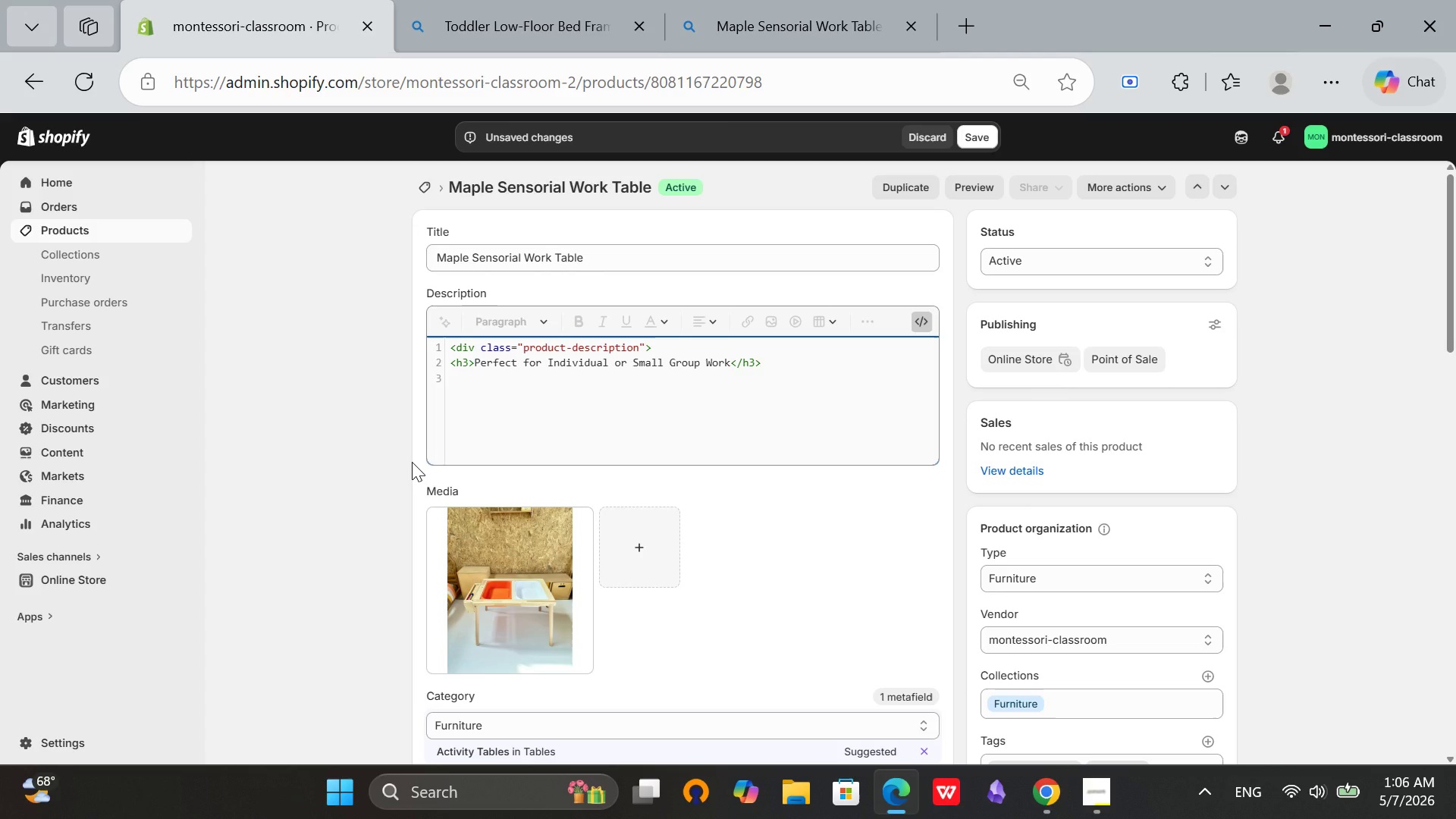 
type(<p>This sturdy maple work table provides the perfect surface )
 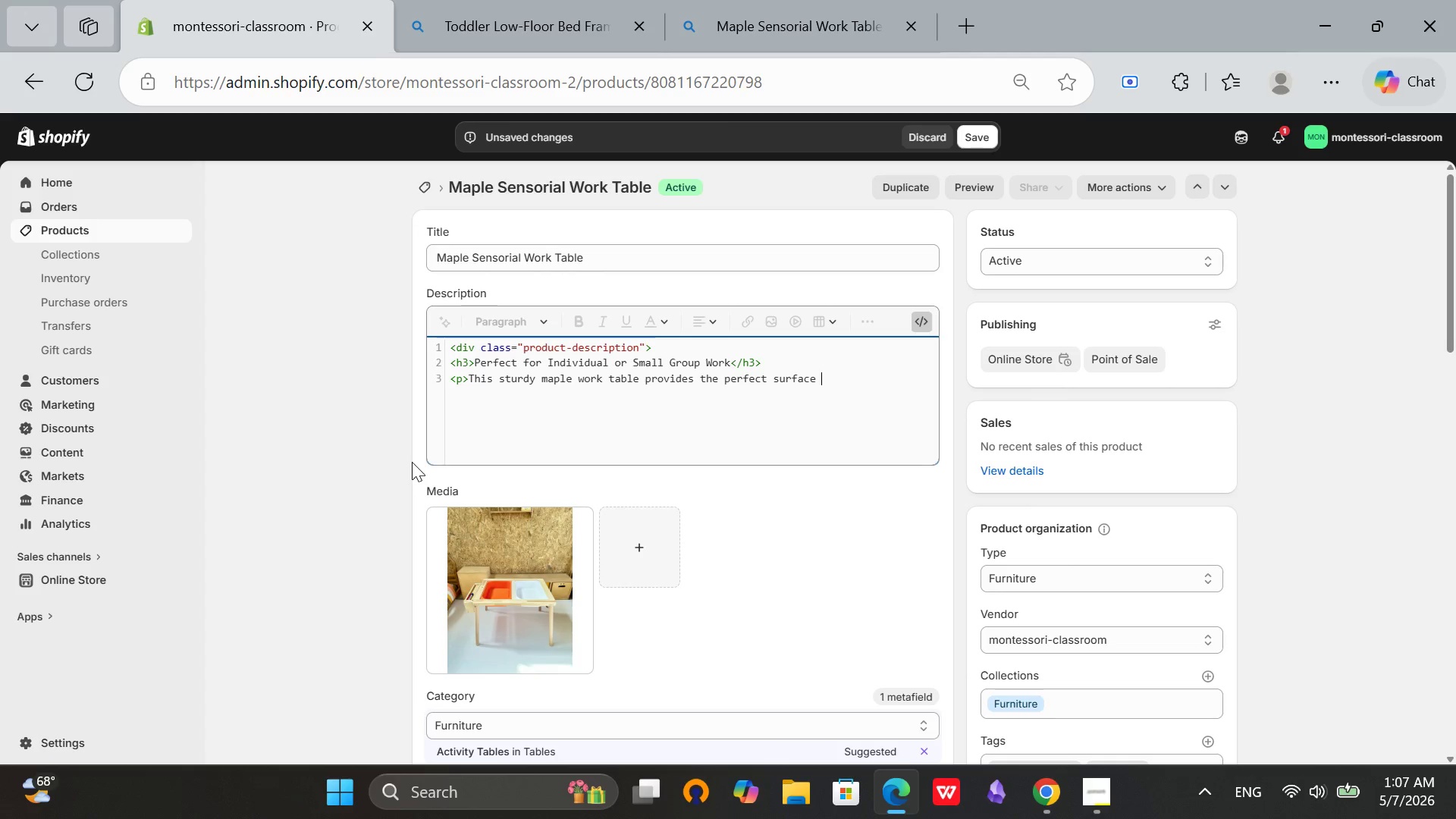 
type(for sensorial activities)
 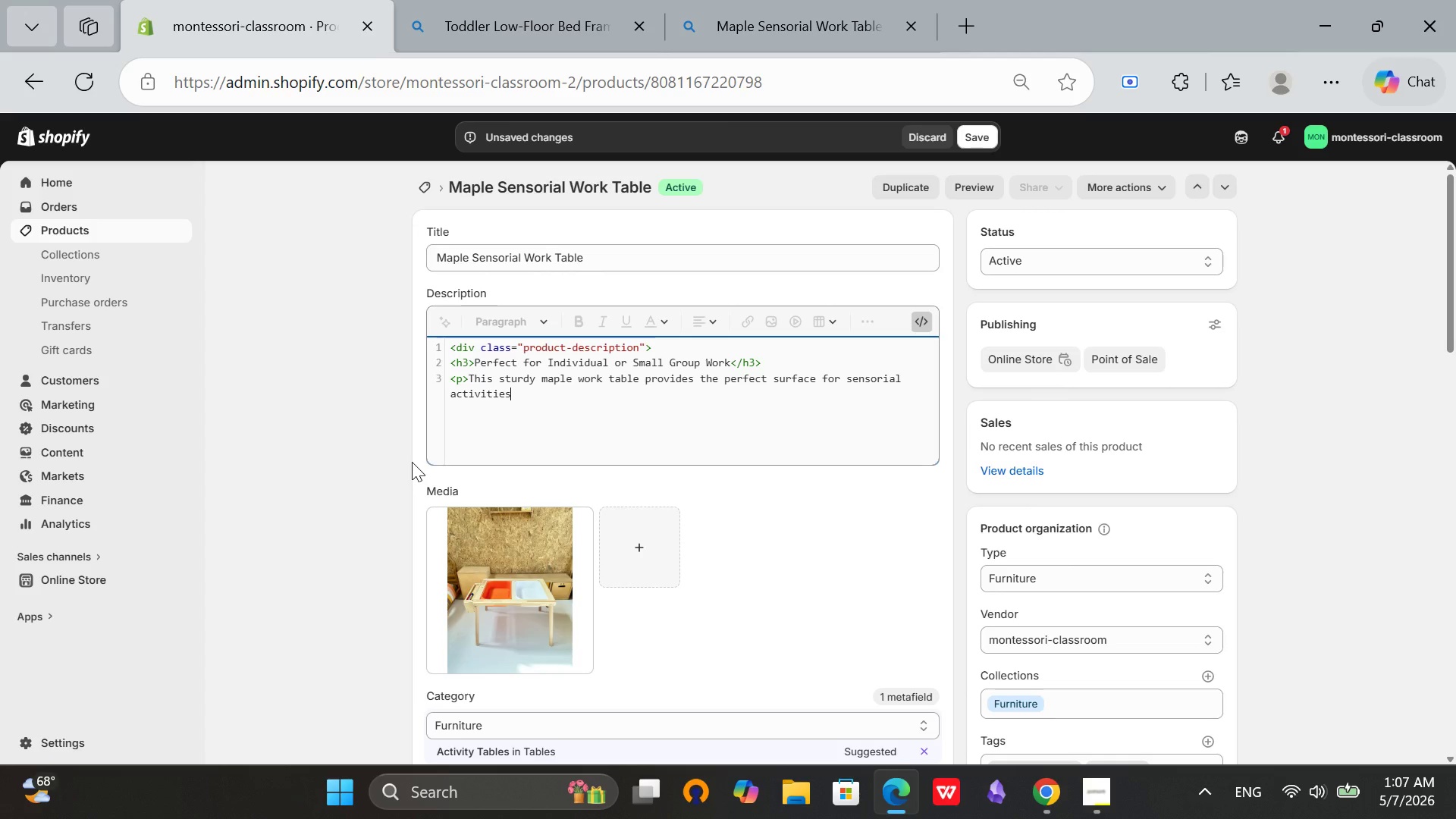 
type(, puzzles, and fine motor work. The child-sized heigh)
 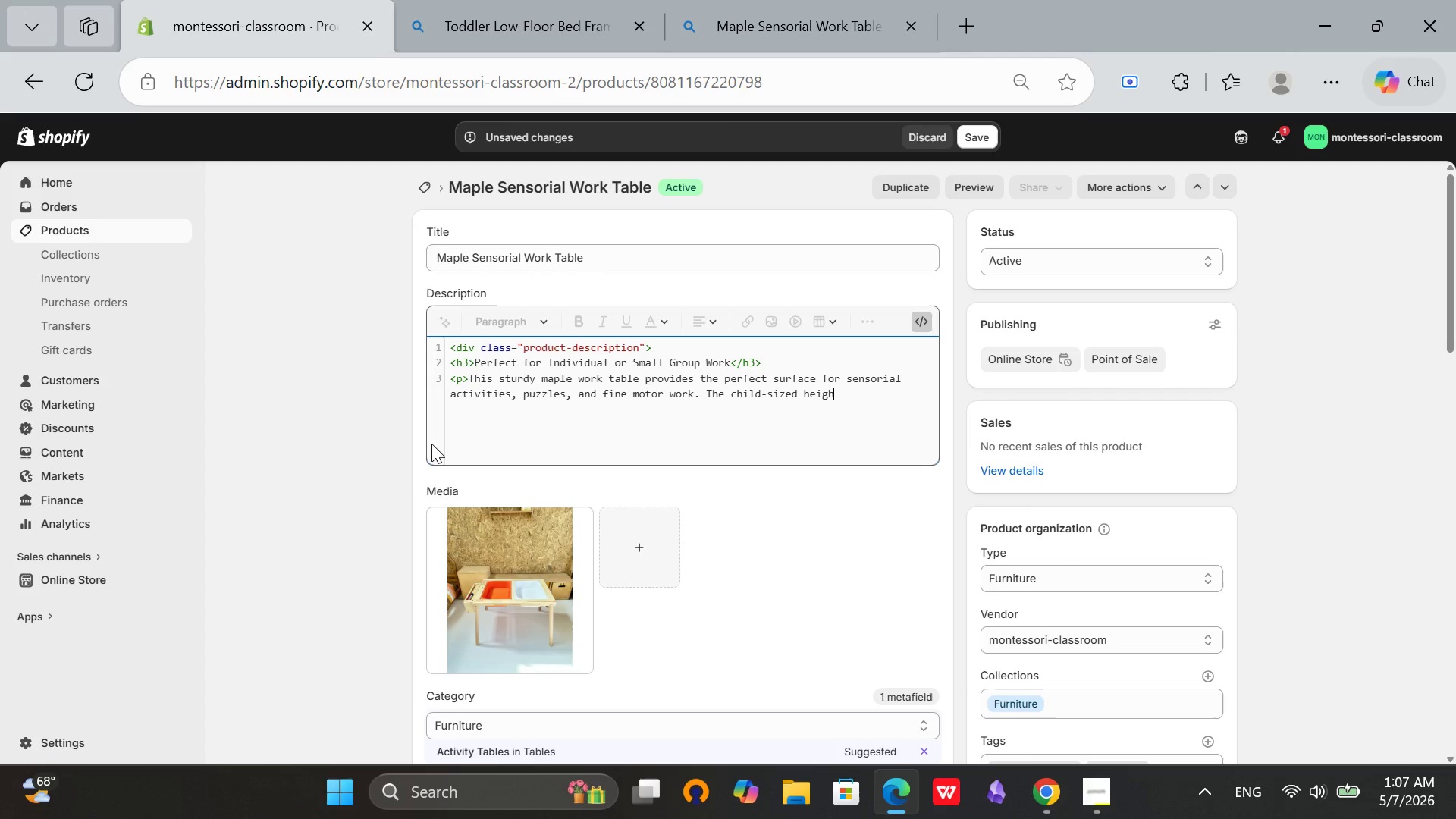 
type(t (50cm_[Delete])
key(Backspace)
type() allows proper posture and comfort)
 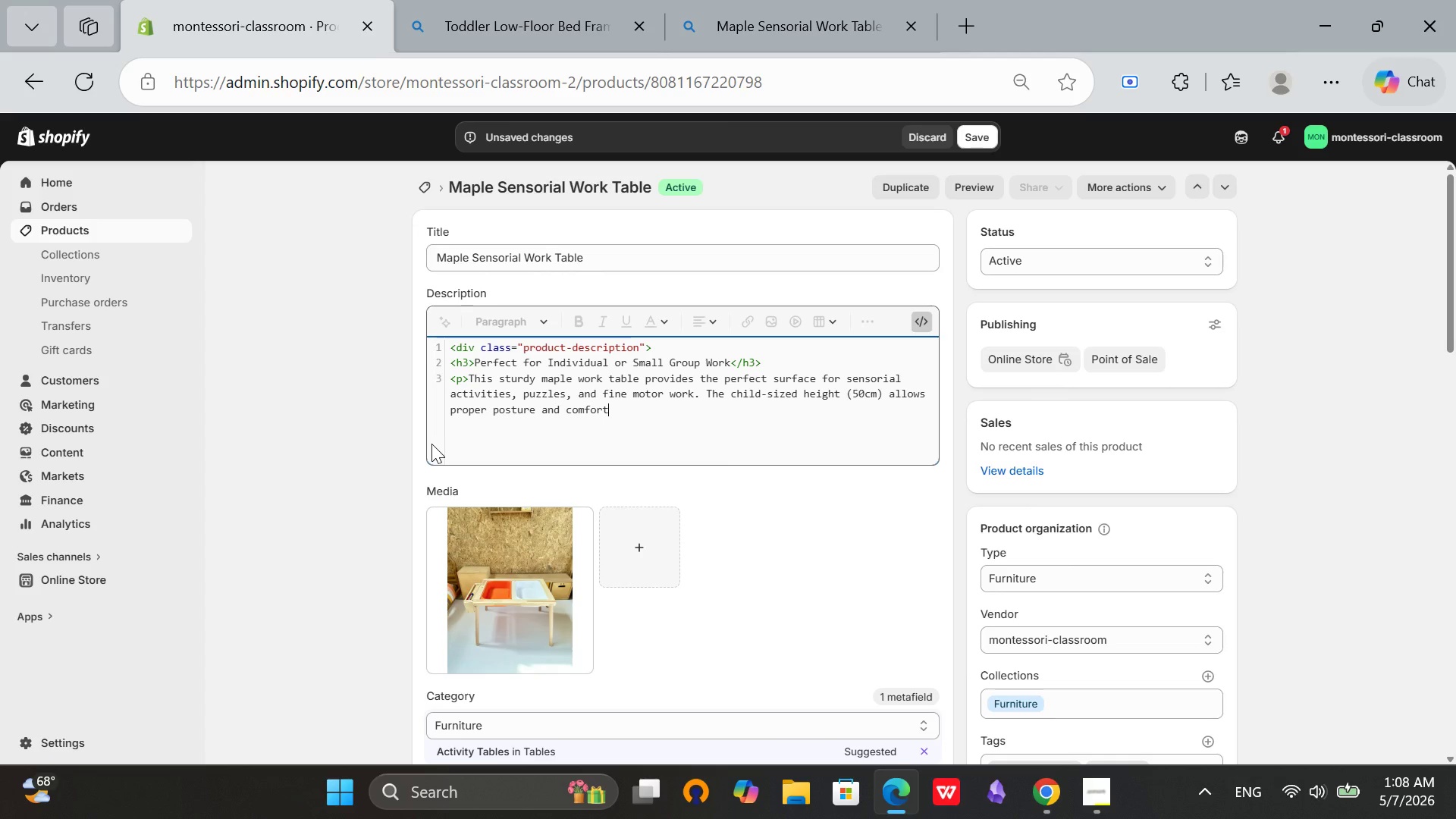 
type( during concentrated work periods.</p>)
 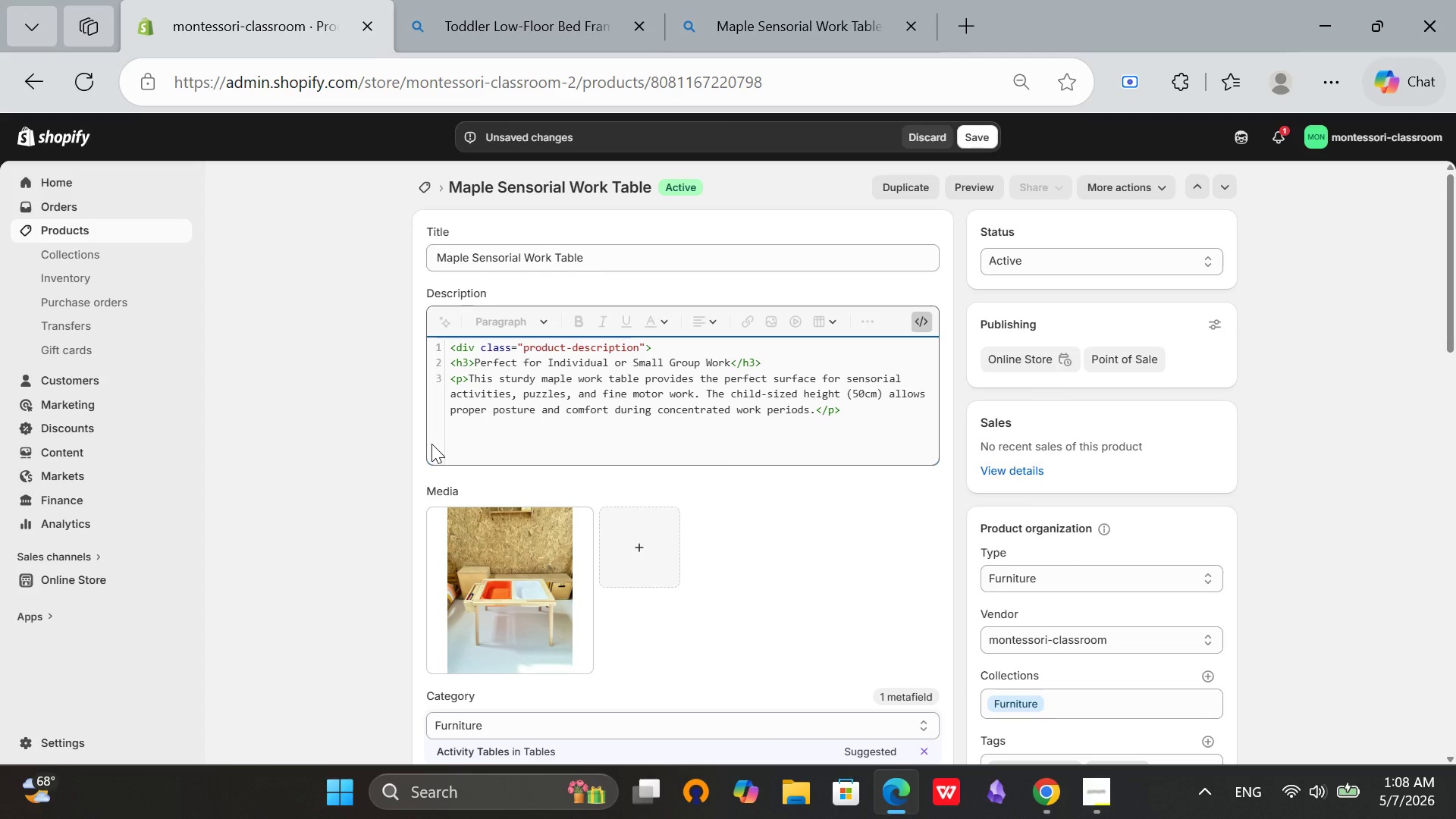 
key(Enter)
 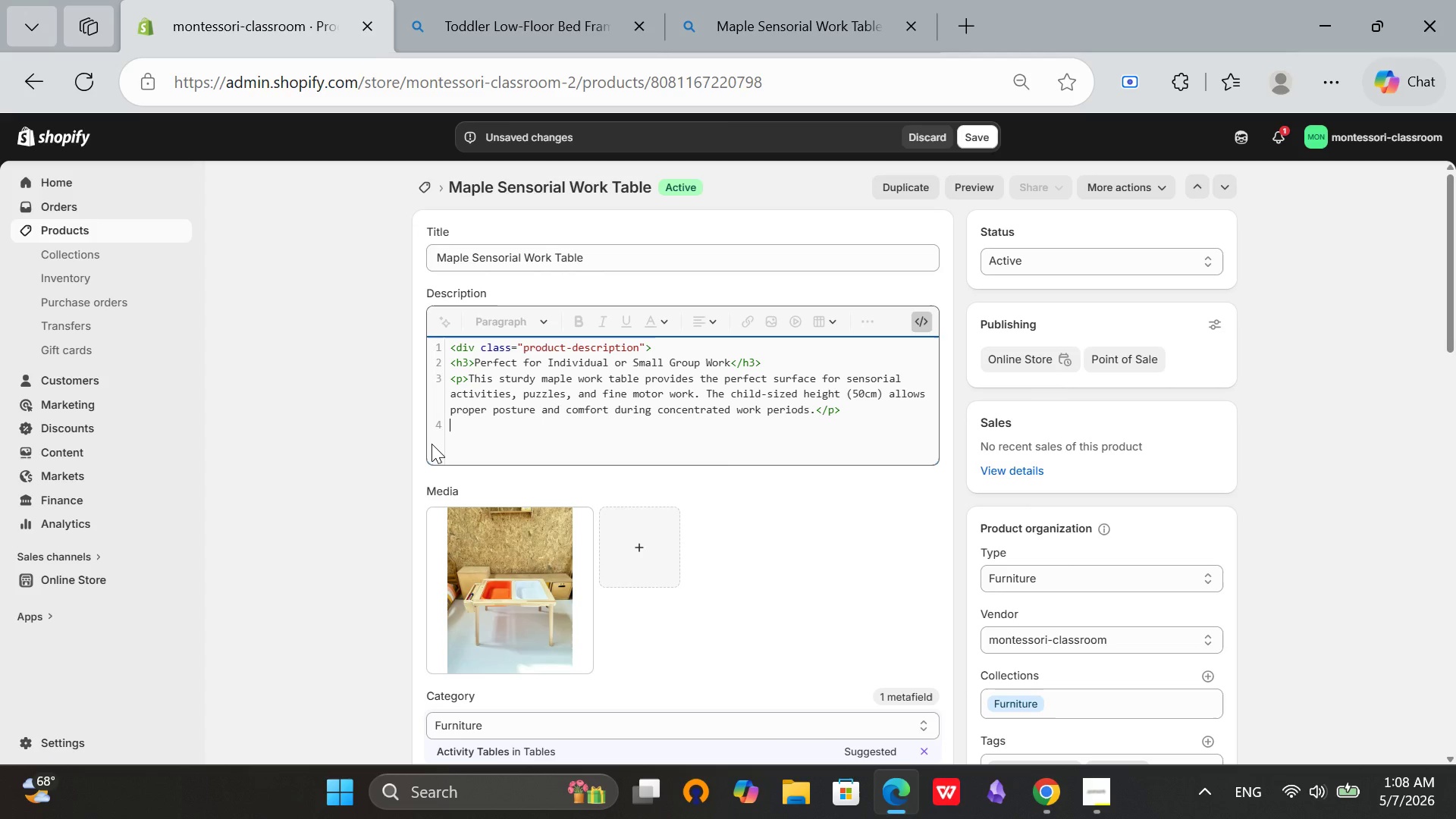 
type(<h4>Product Highlights</h4.)
 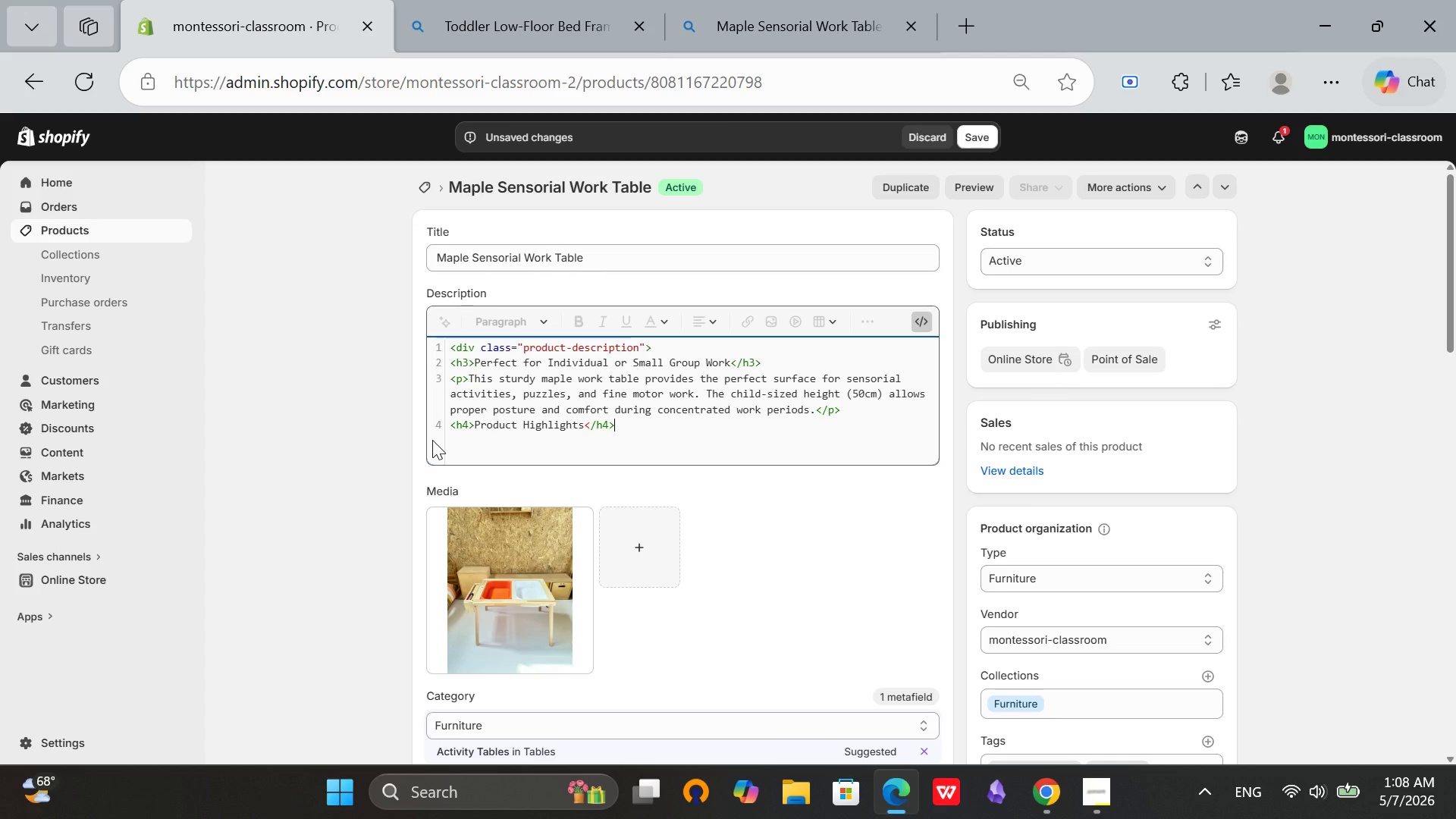 
key(Enter)
 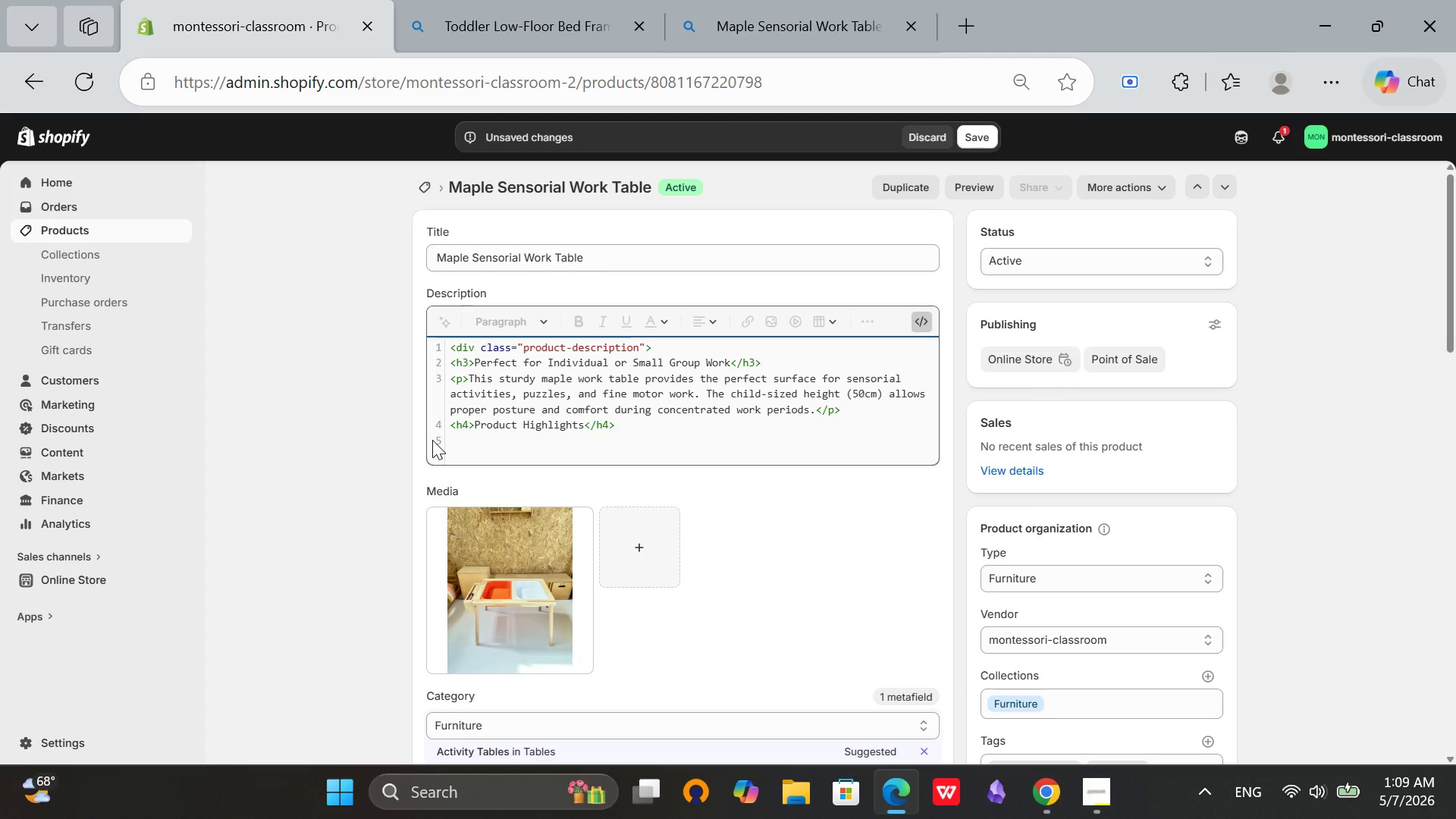 
type(<ul>)
 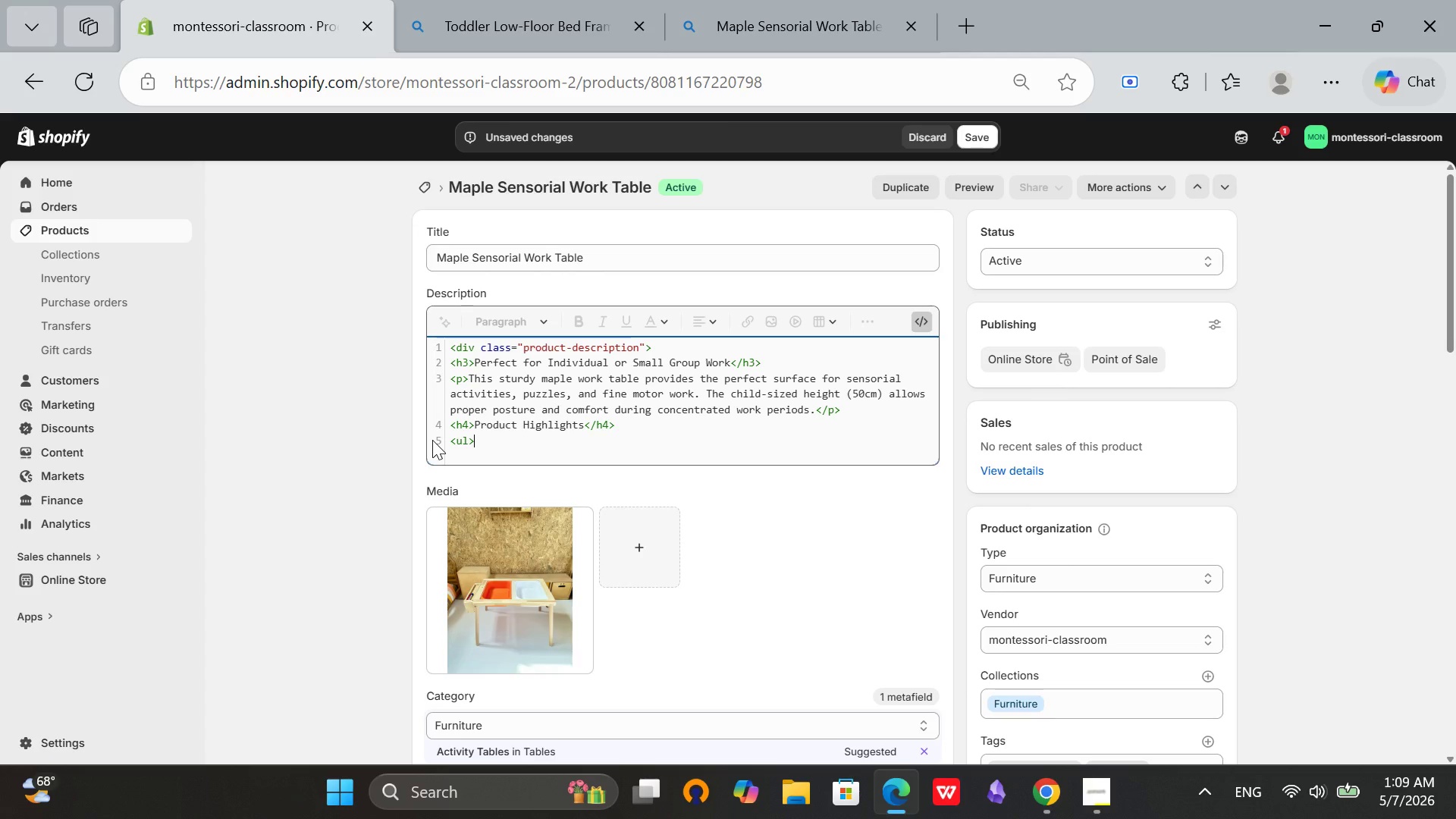 
key(Enter)
 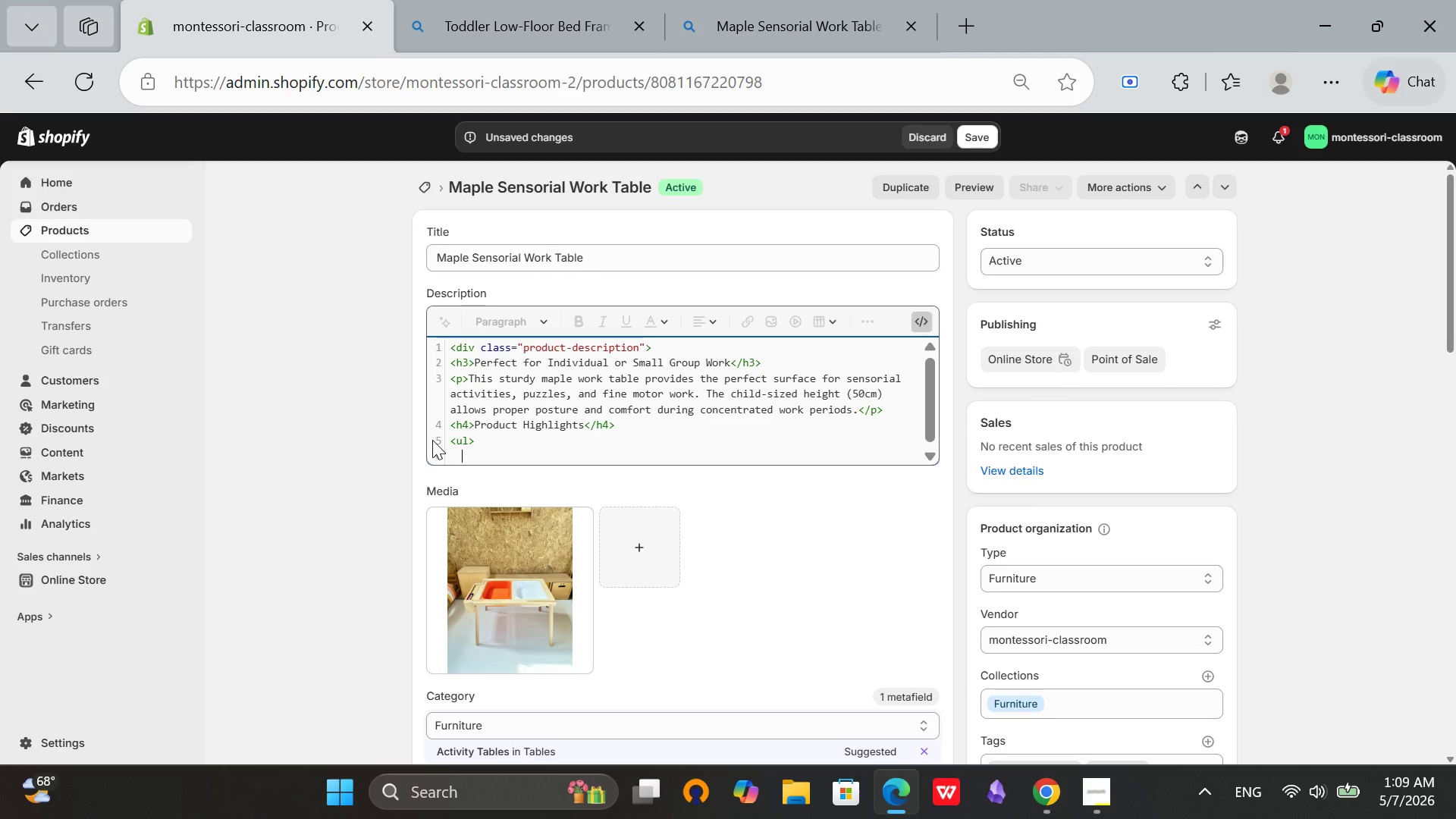 
key(Enter)
 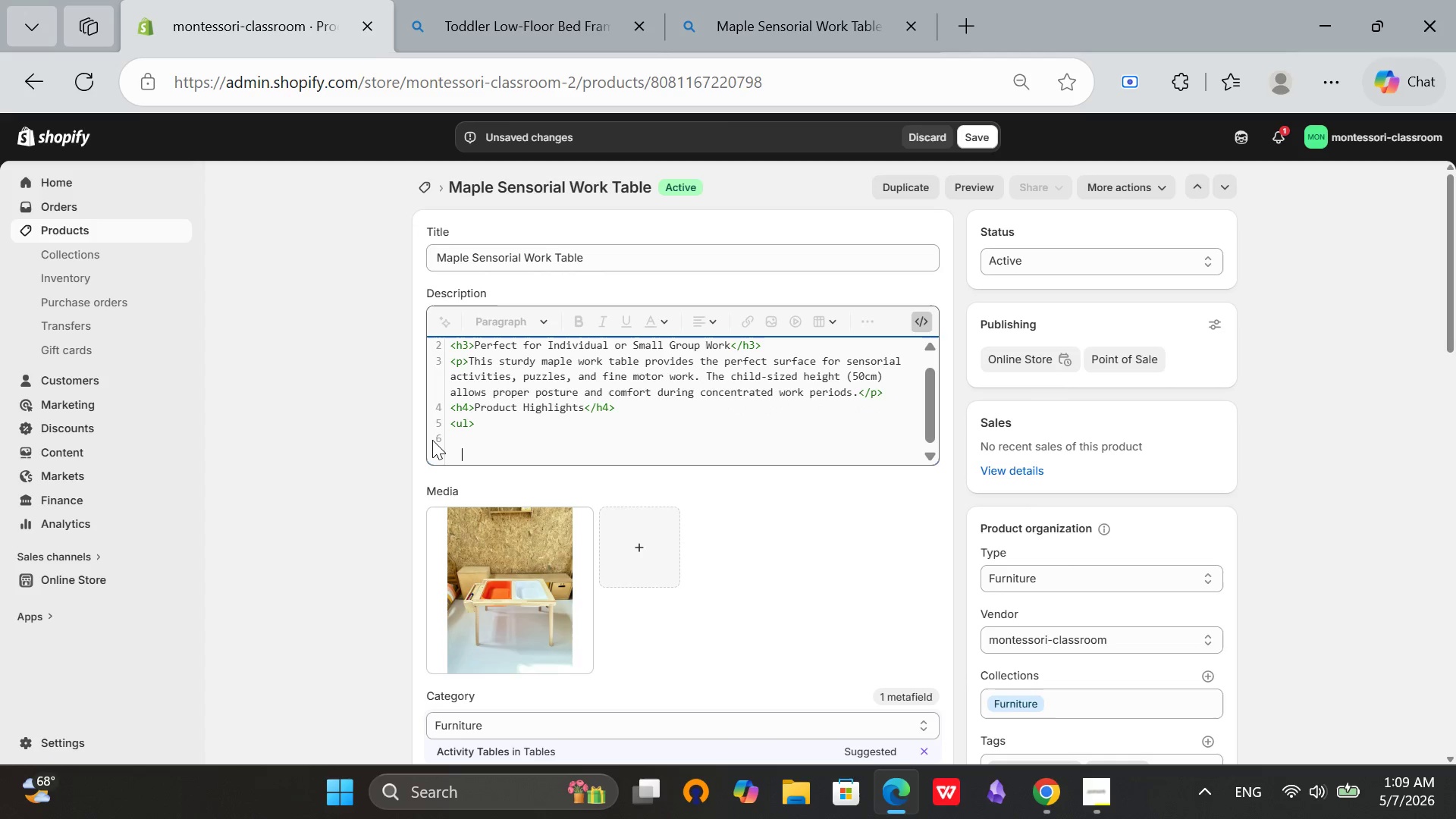 
key(Backspace)
 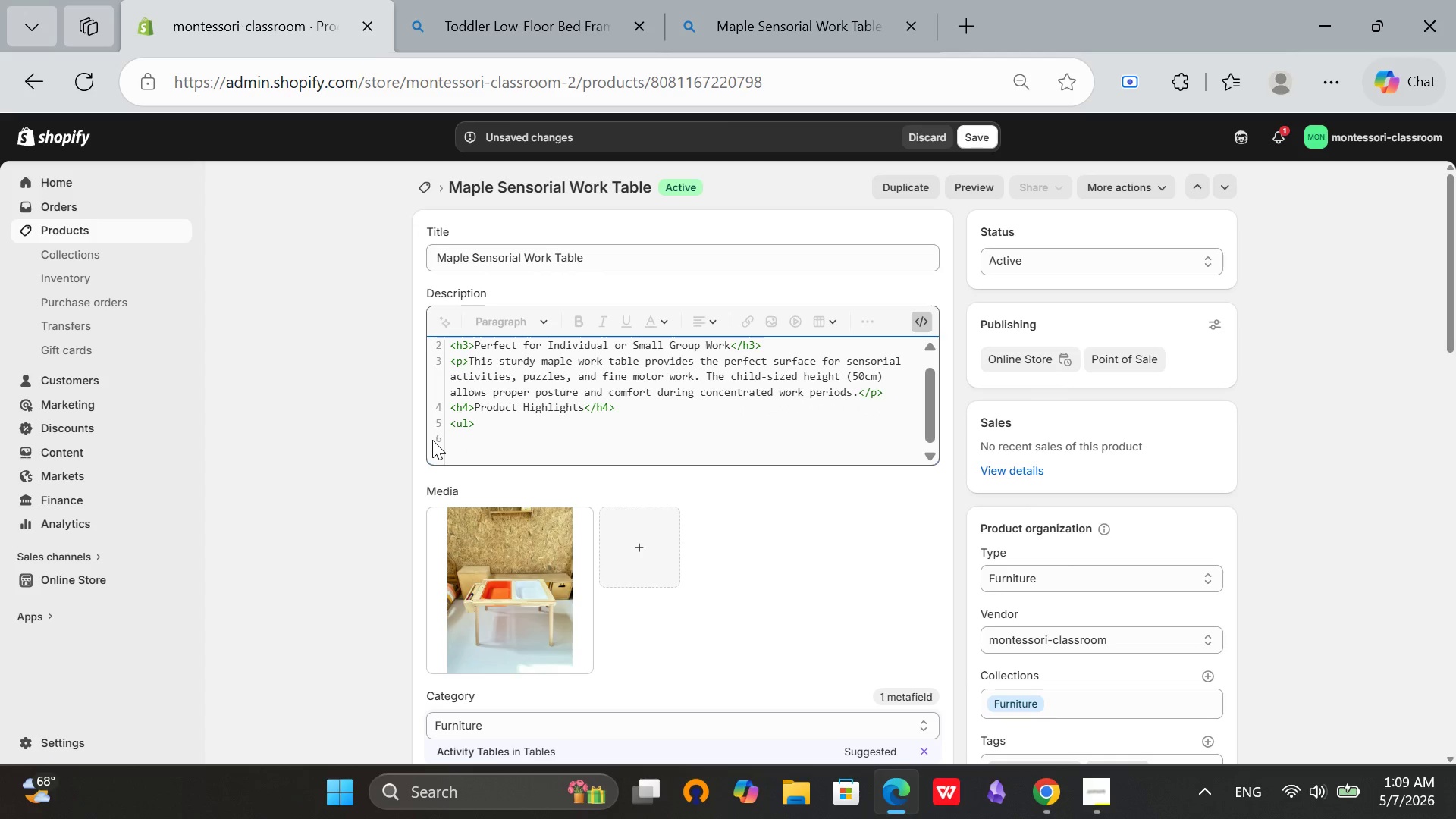 
key(Backspace)
 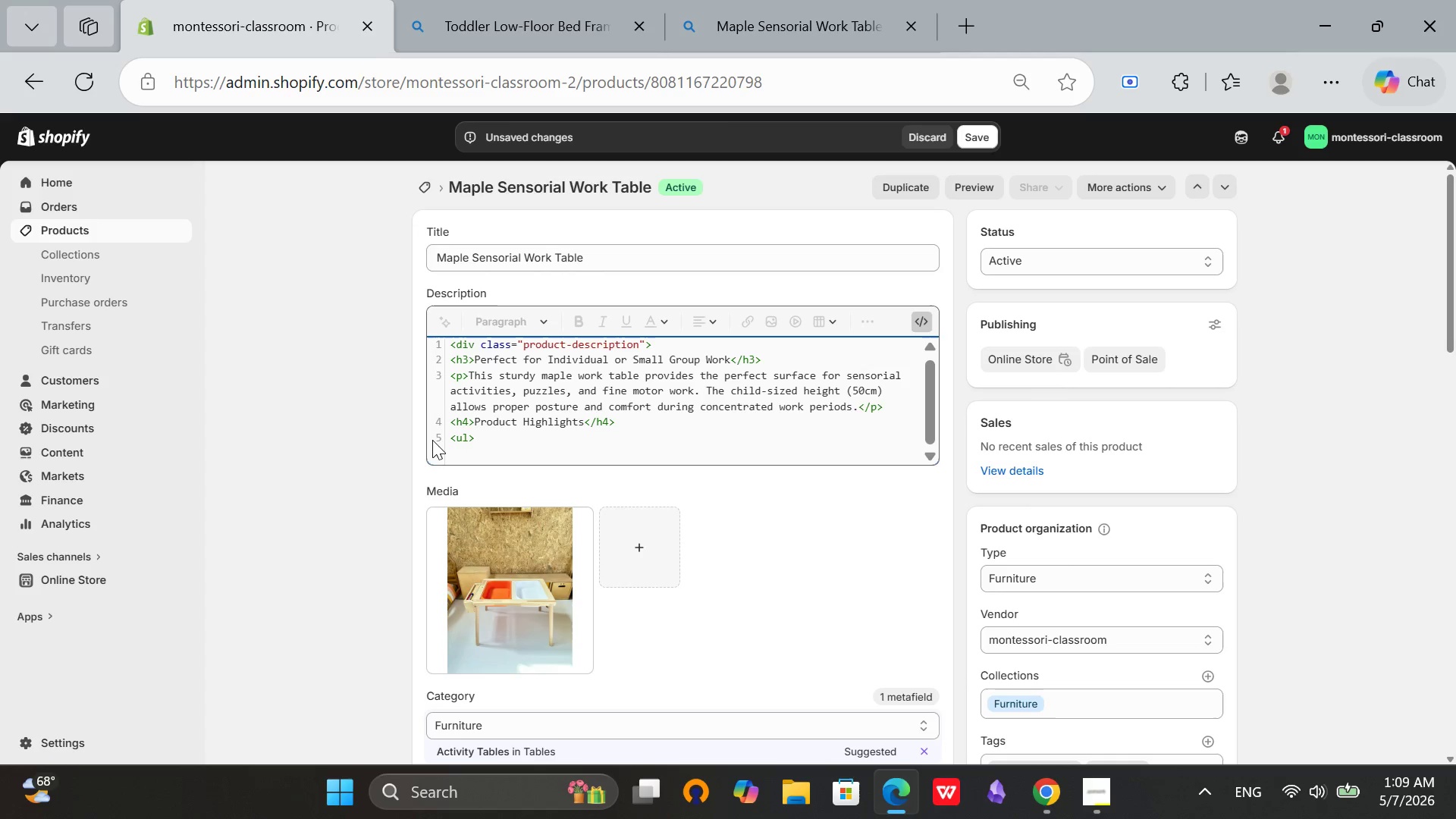 
key(Enter)
 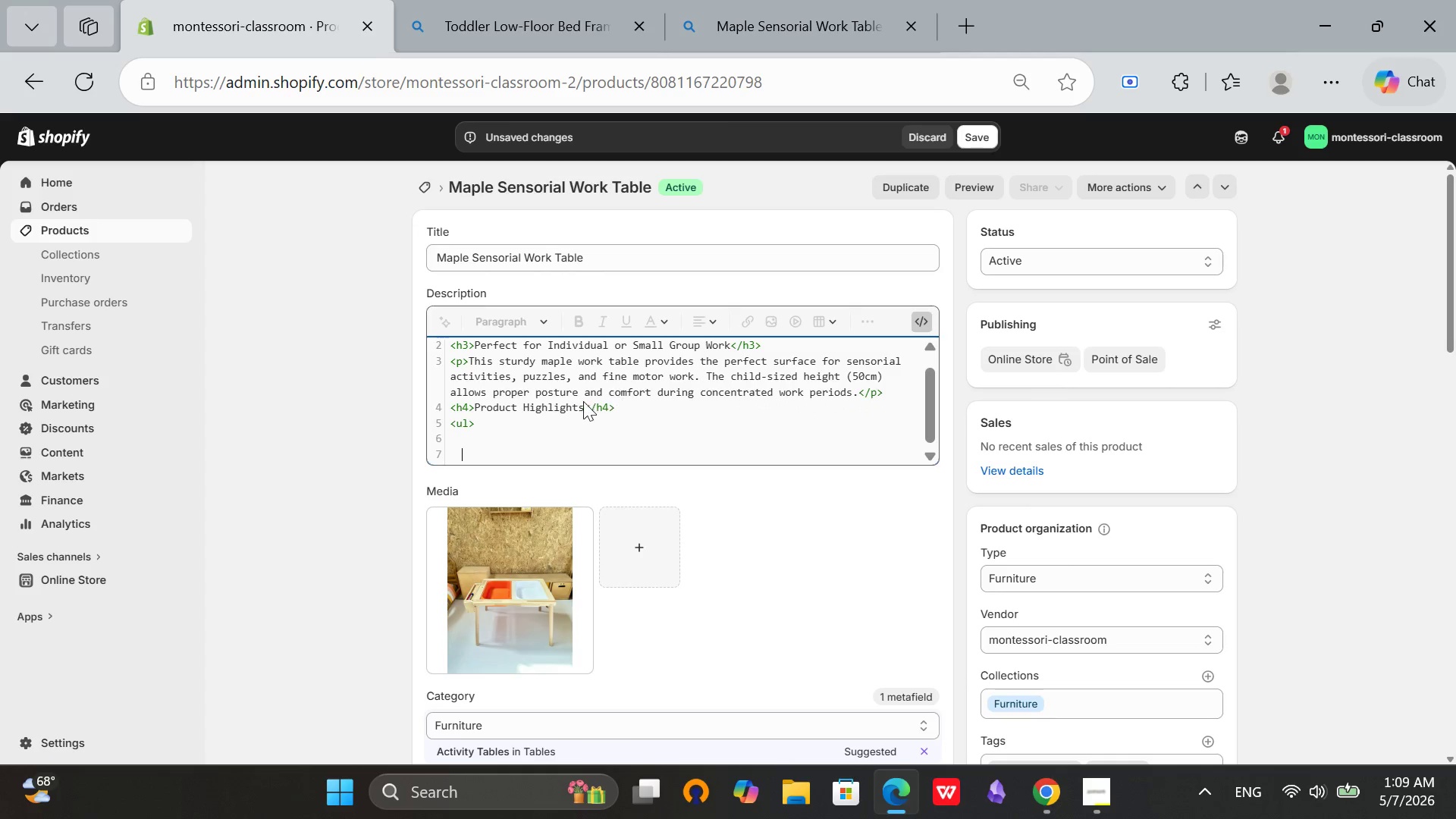 
left_click([482, 416])
 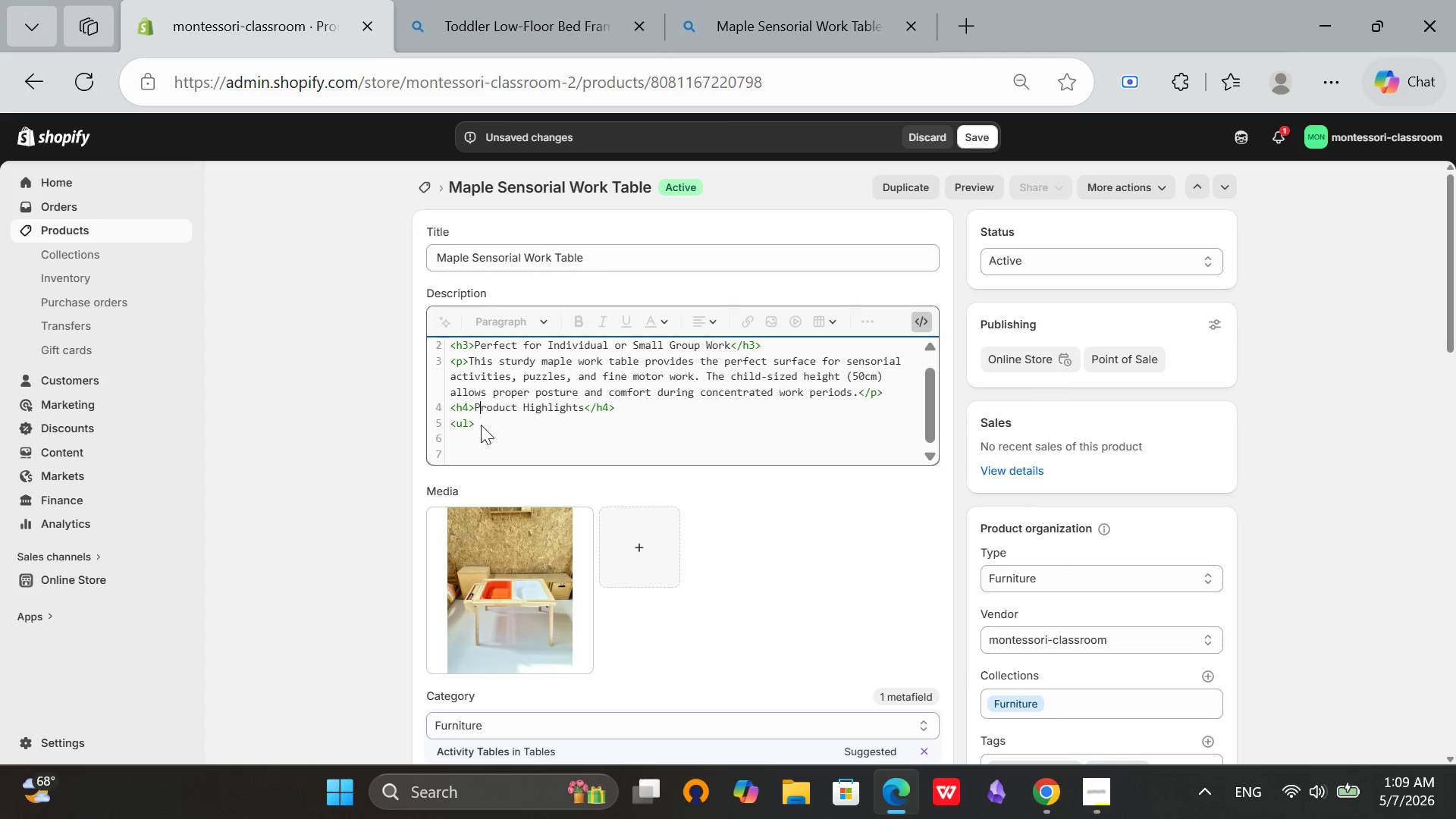 
left_click([481, 425])
 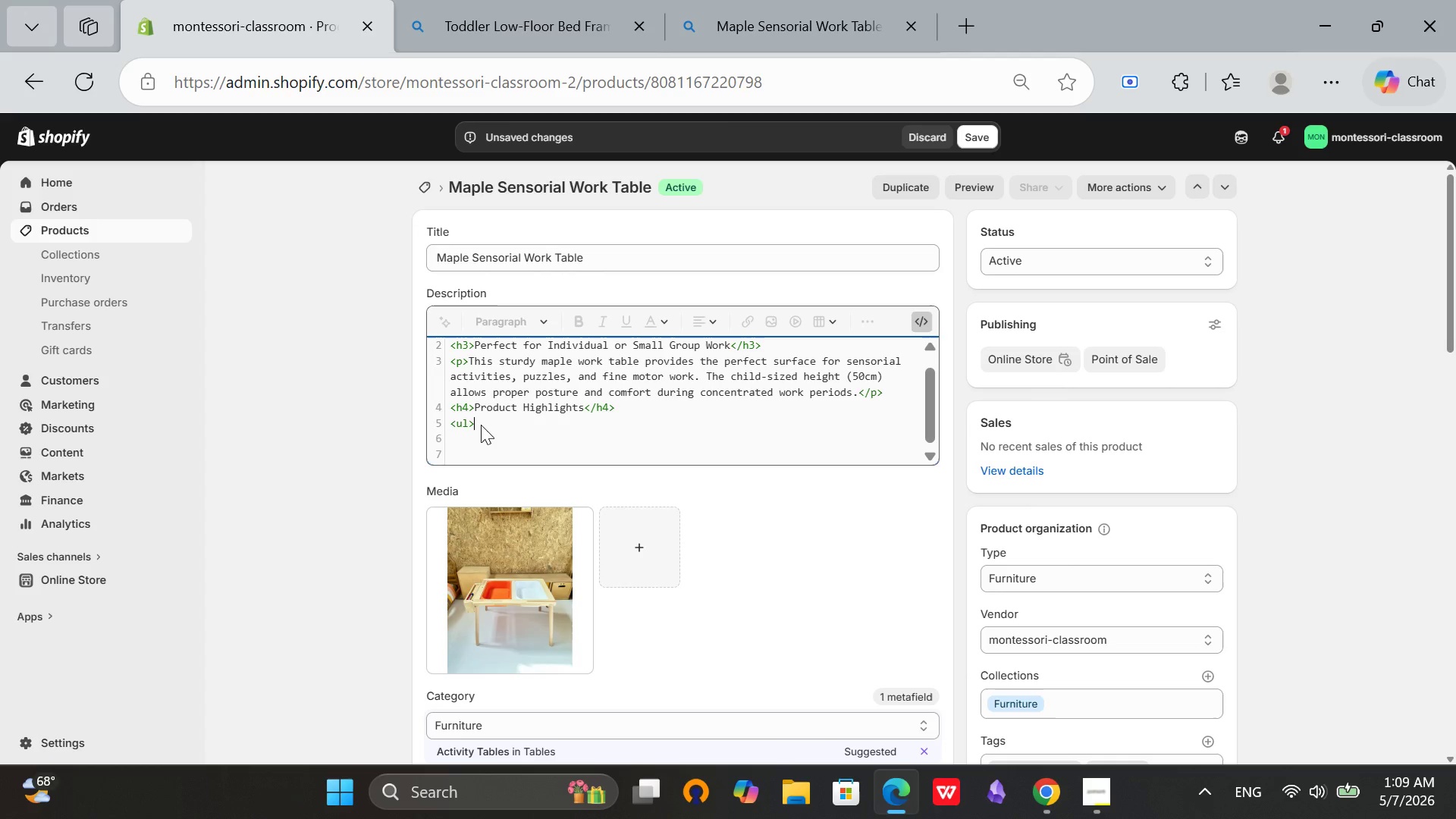 
key(Enter)
 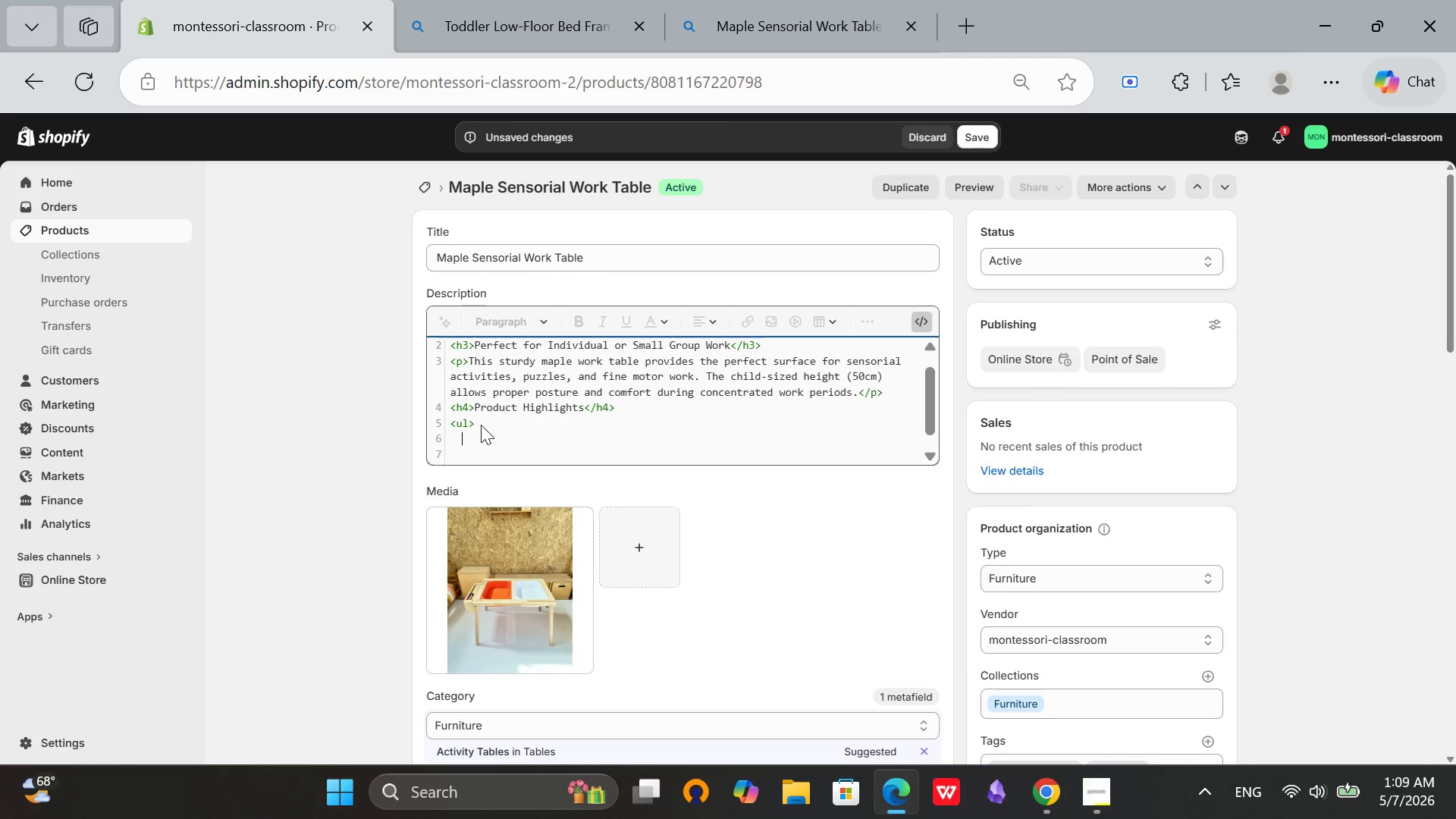 
key(Backspace)
 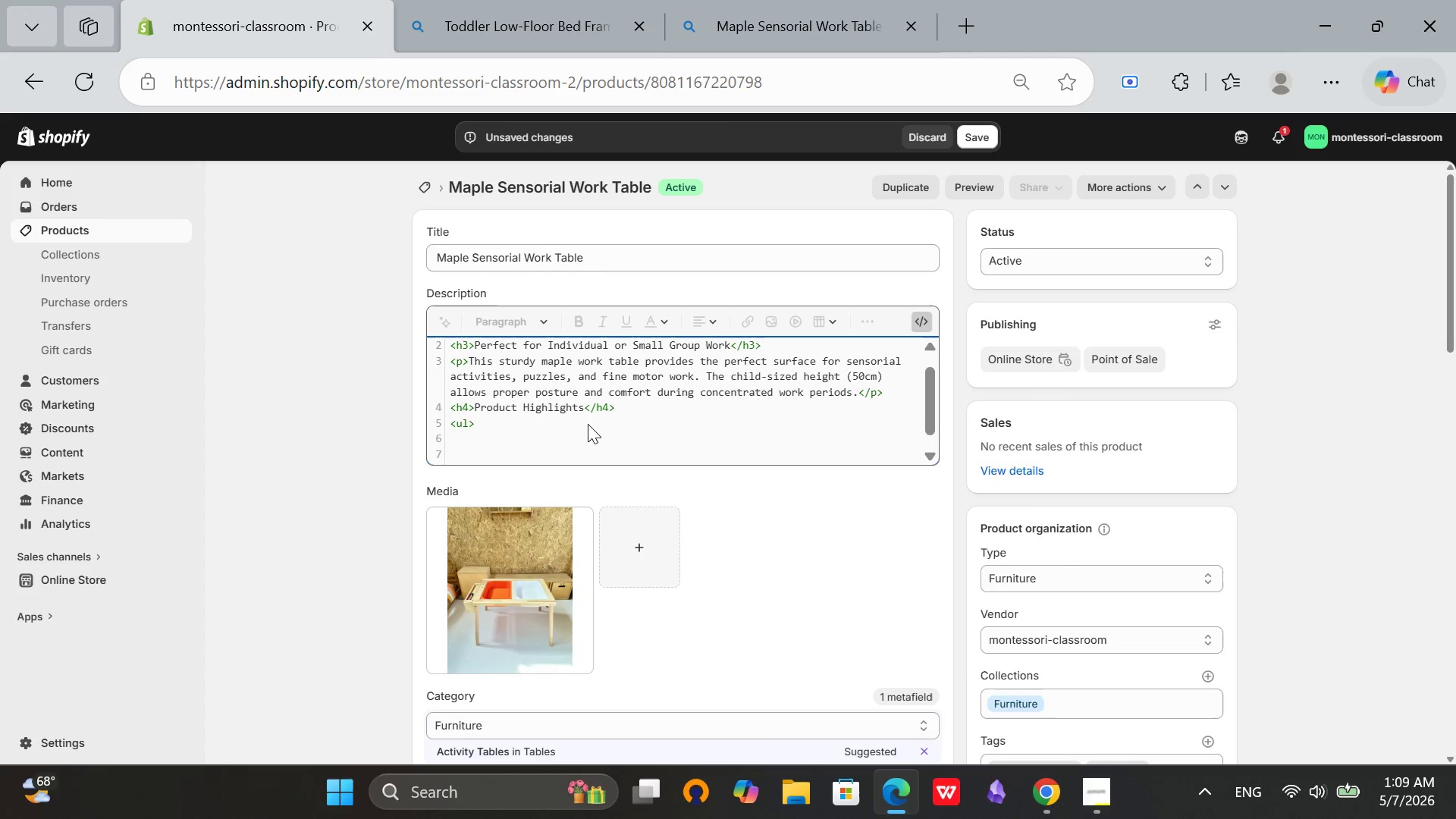 
type(,li>)
 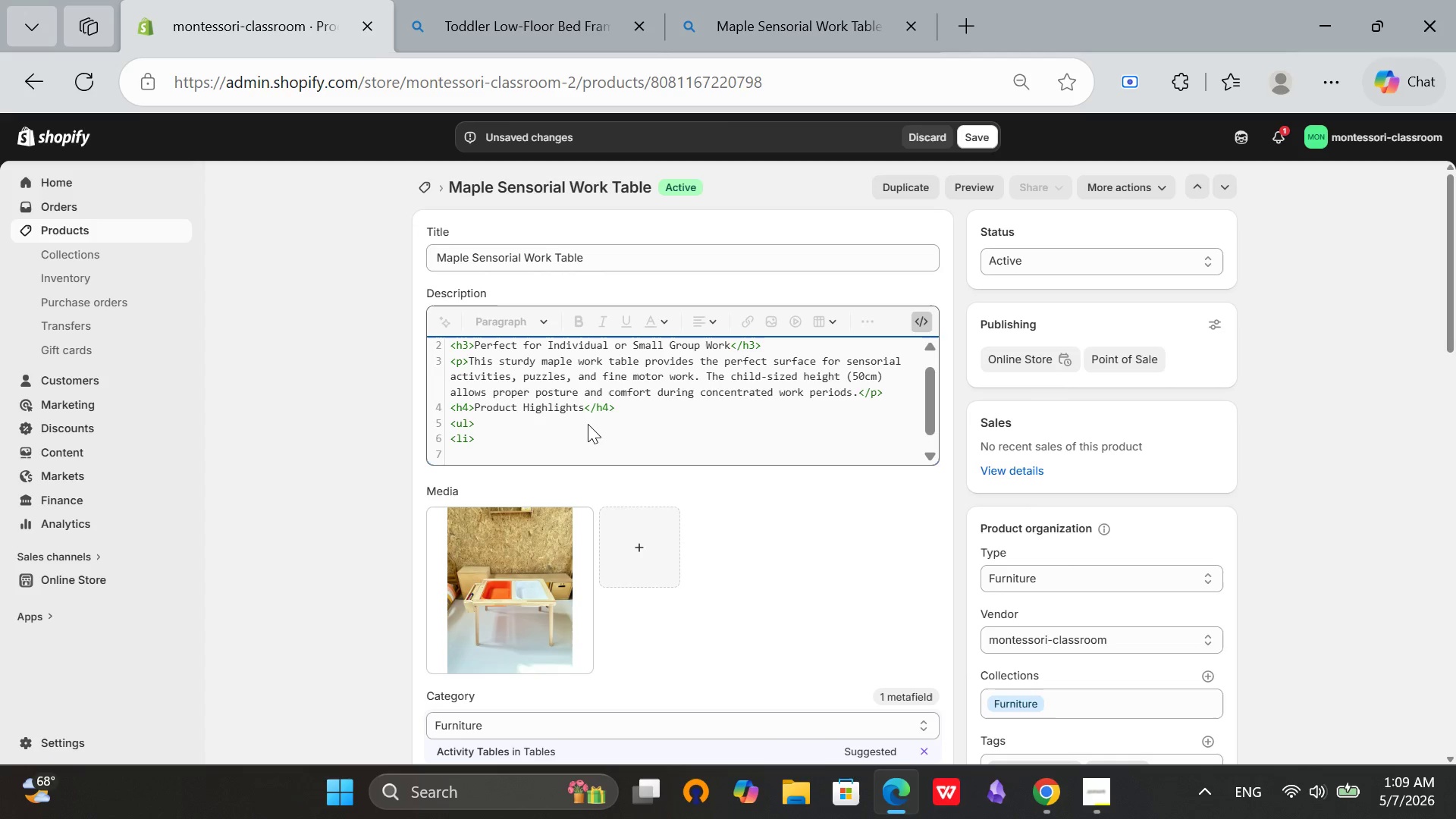 
type(Solid hard maple construction)
 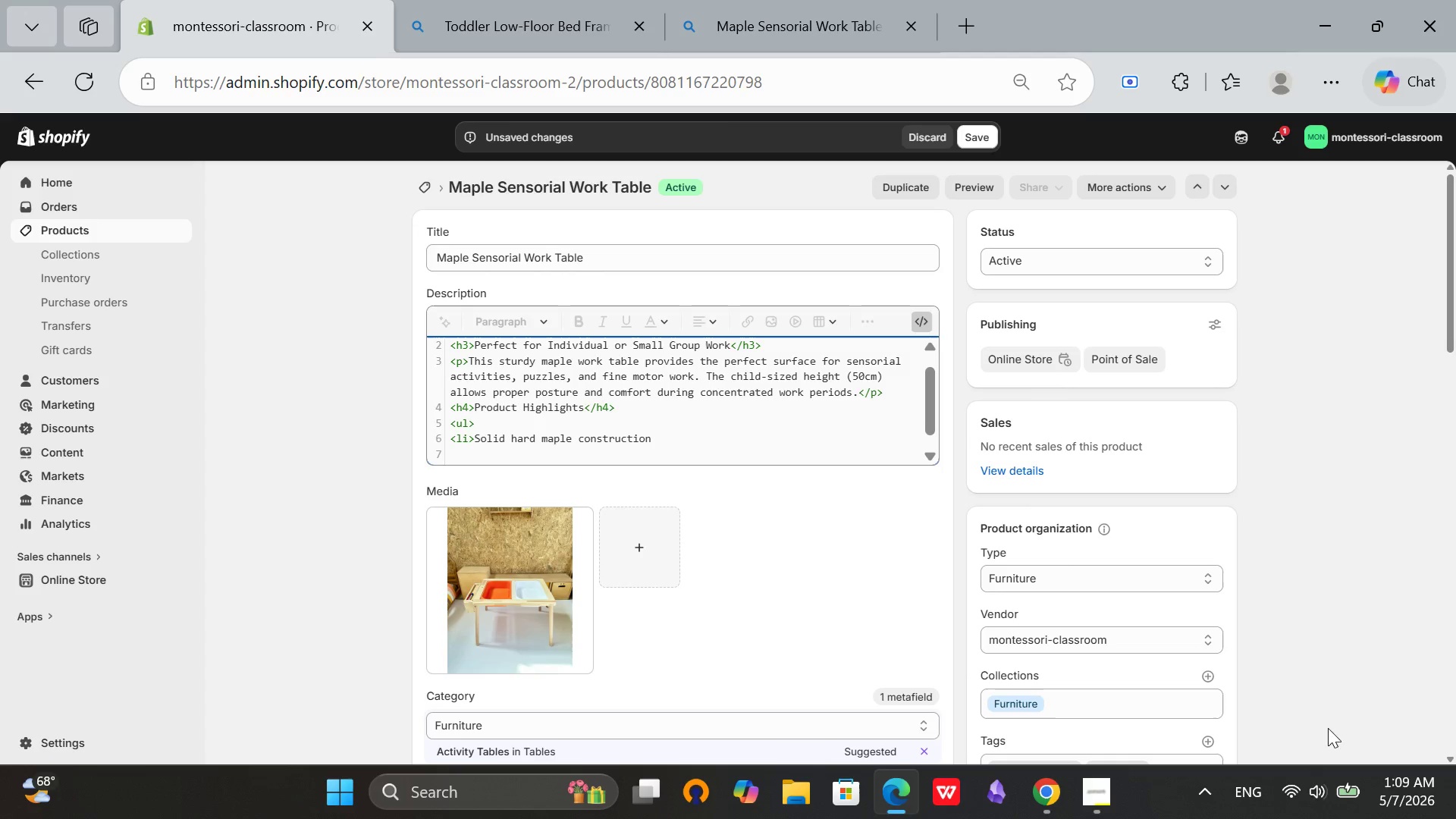 
left_click([1297, 817])
 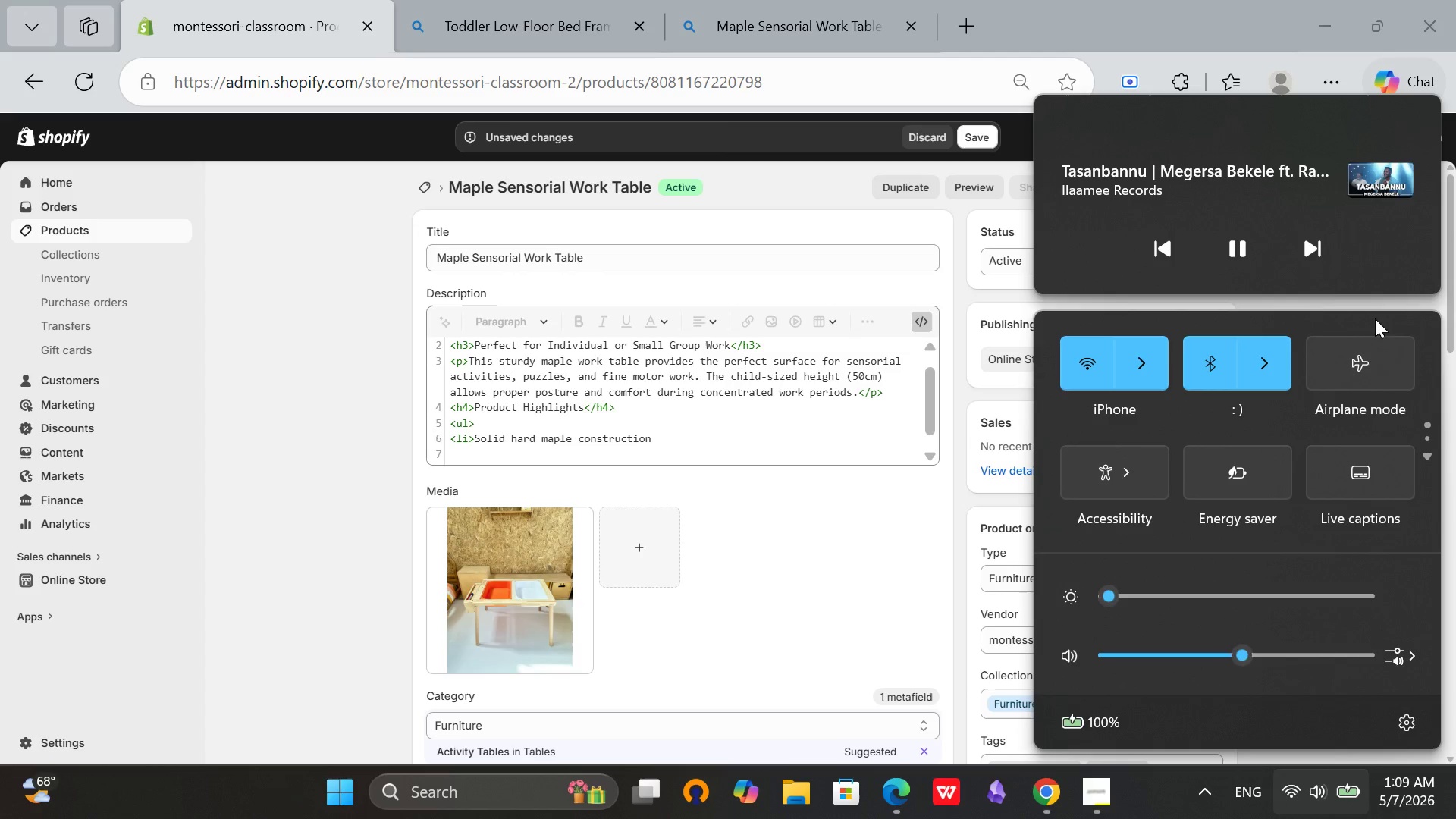 
left_click([1304, 233])
 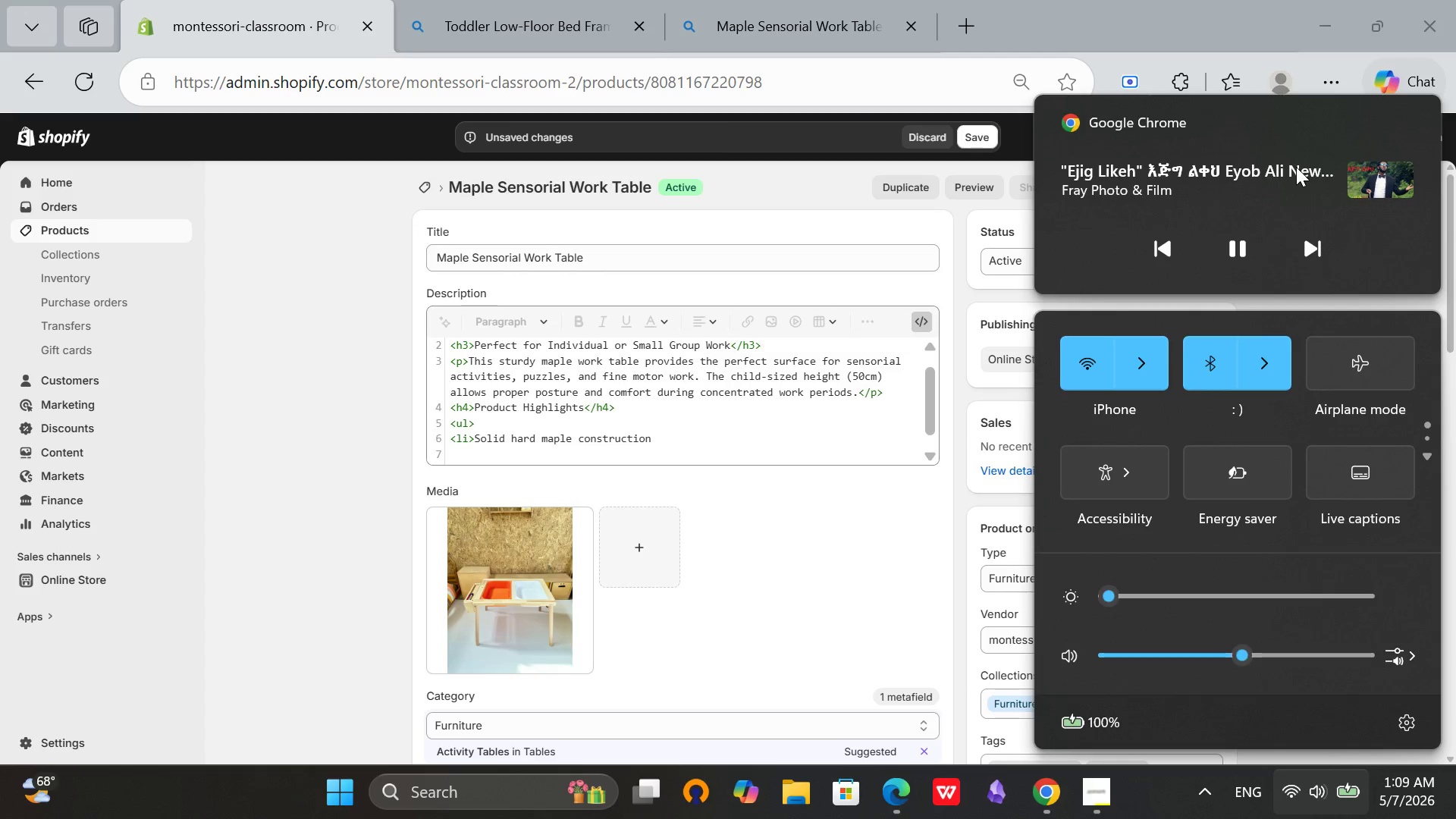 
left_click([1316, 251])
 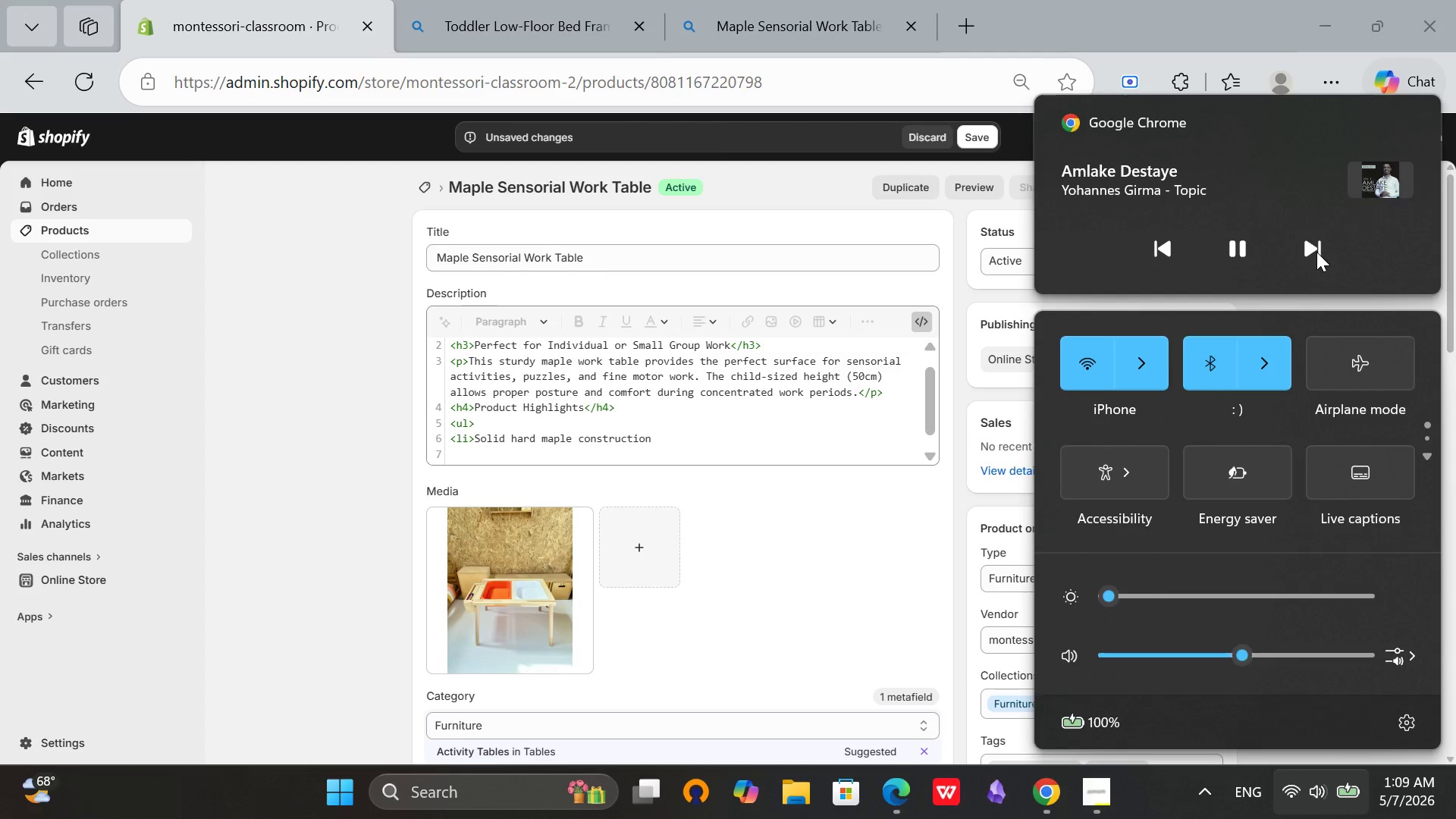 
left_click([1303, 245])
 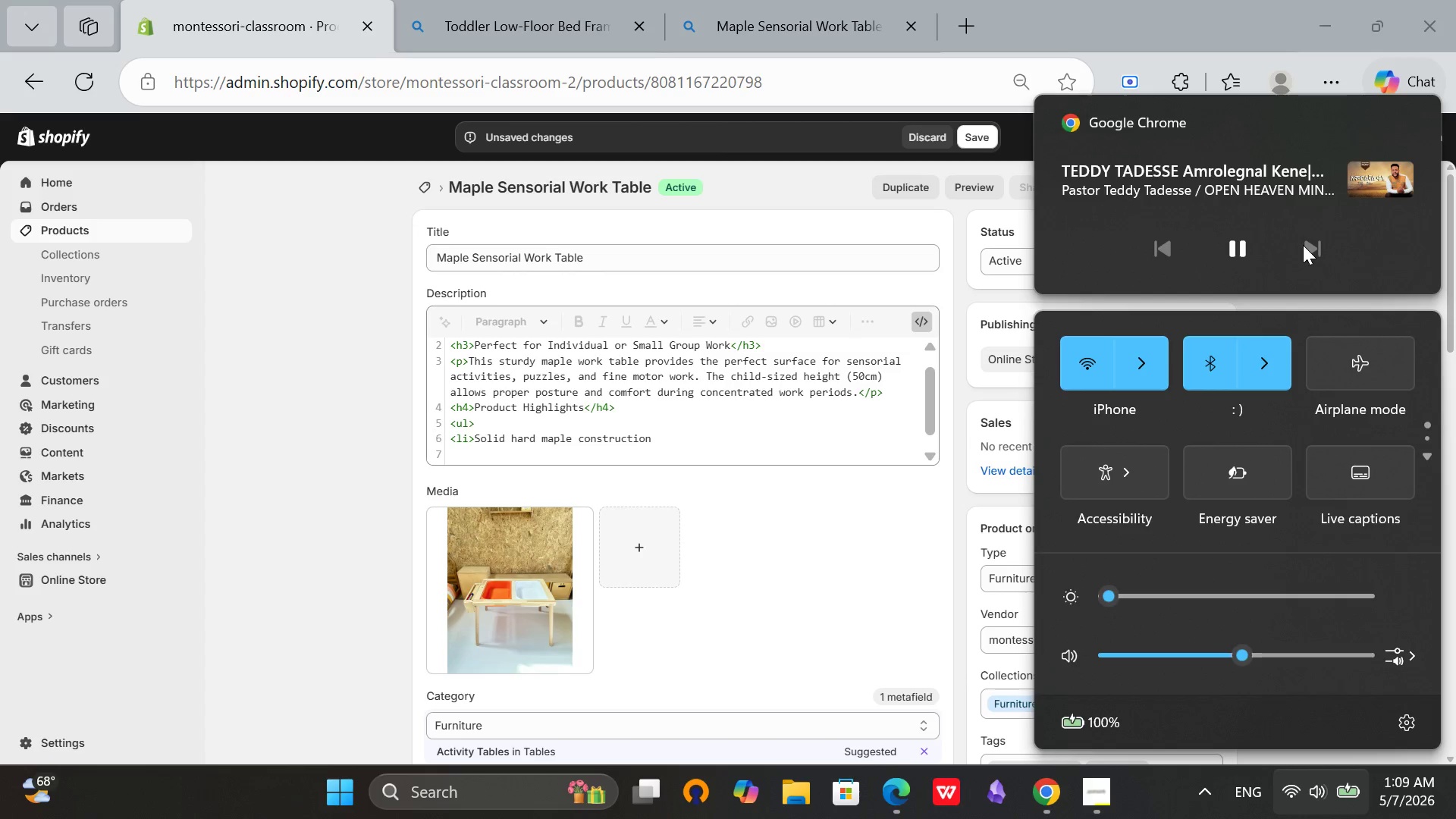 
left_click([1306, 247])
 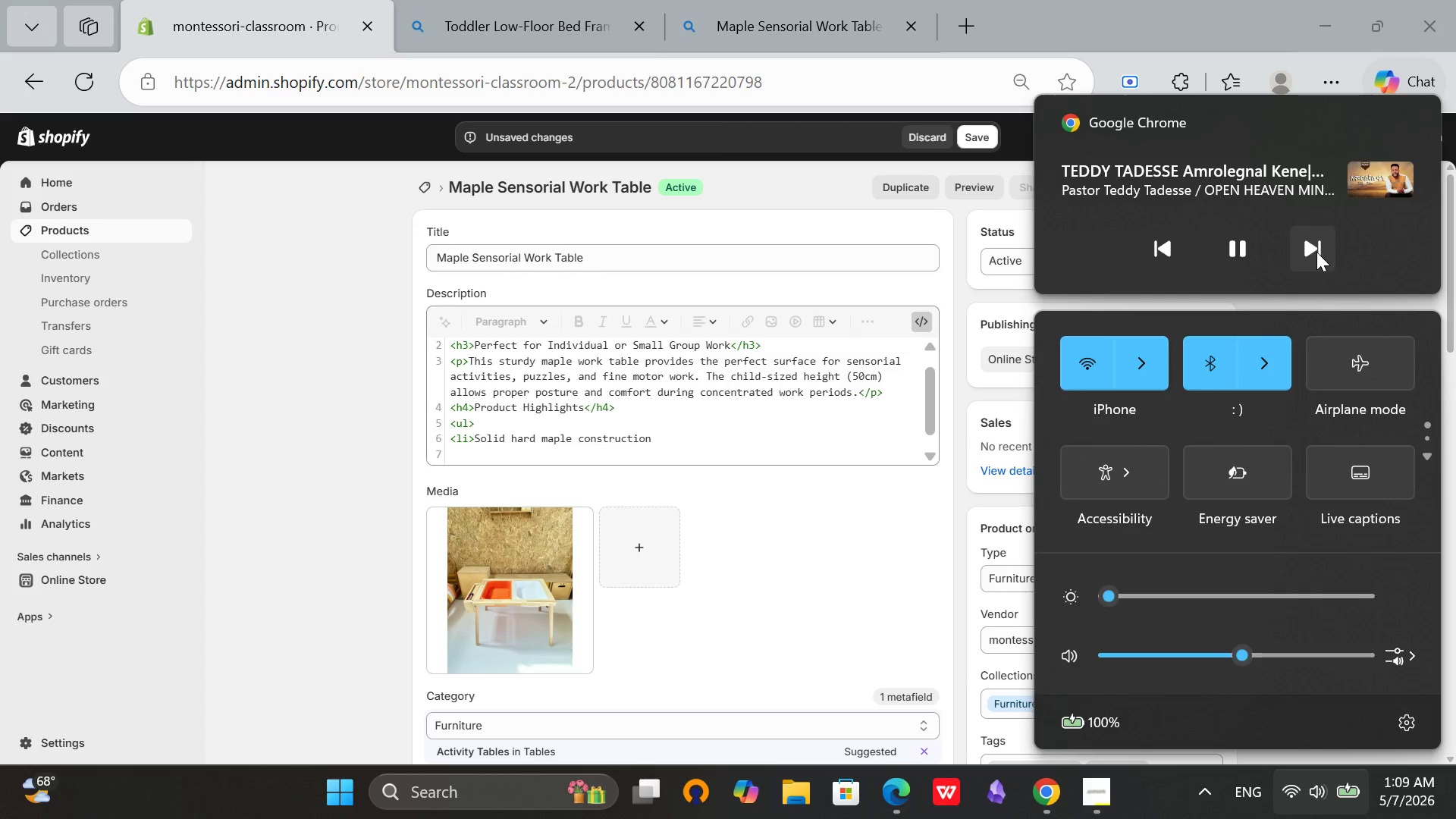 
left_click([1316, 252])
 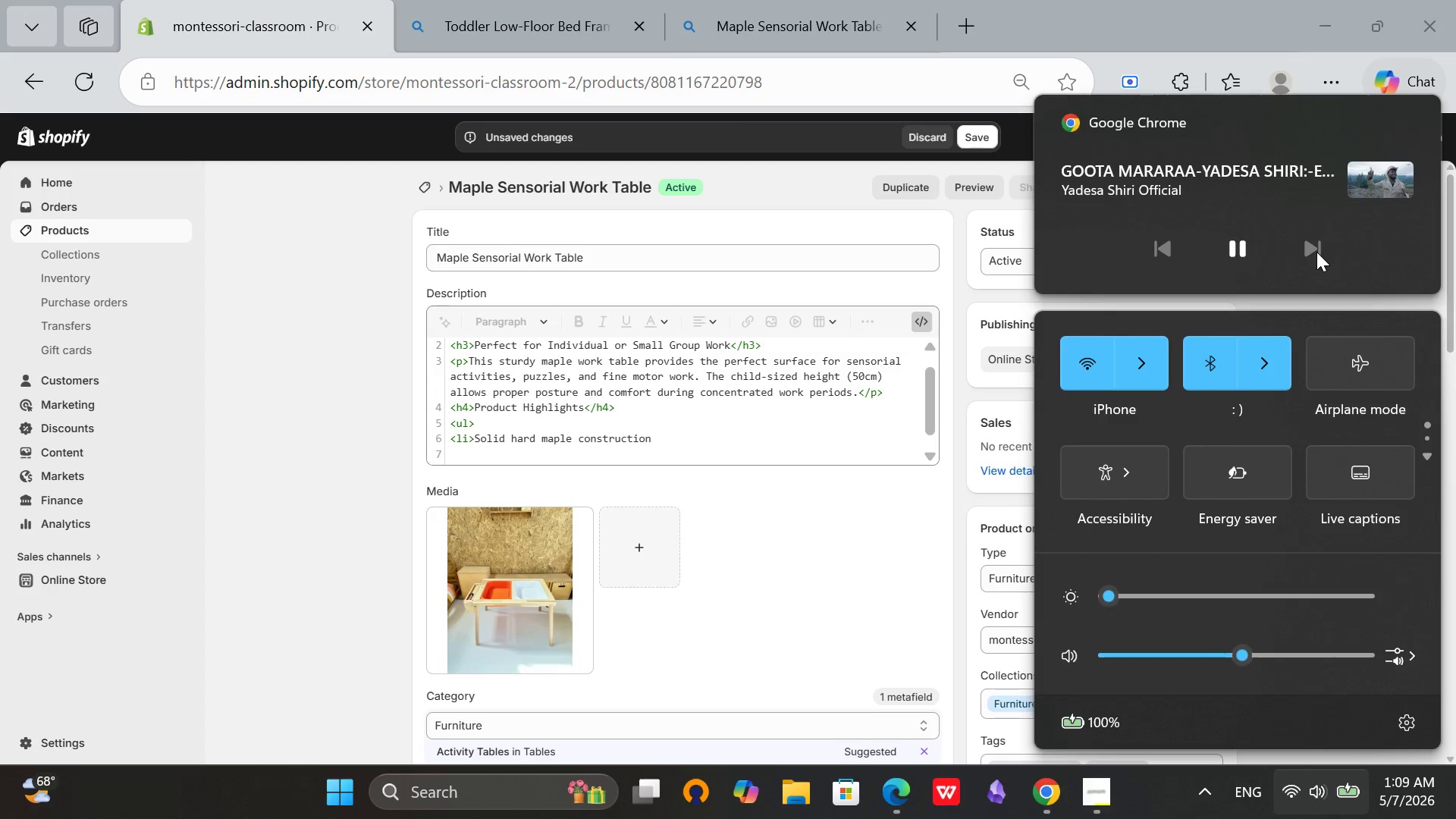 
left_click([1311, 250])
 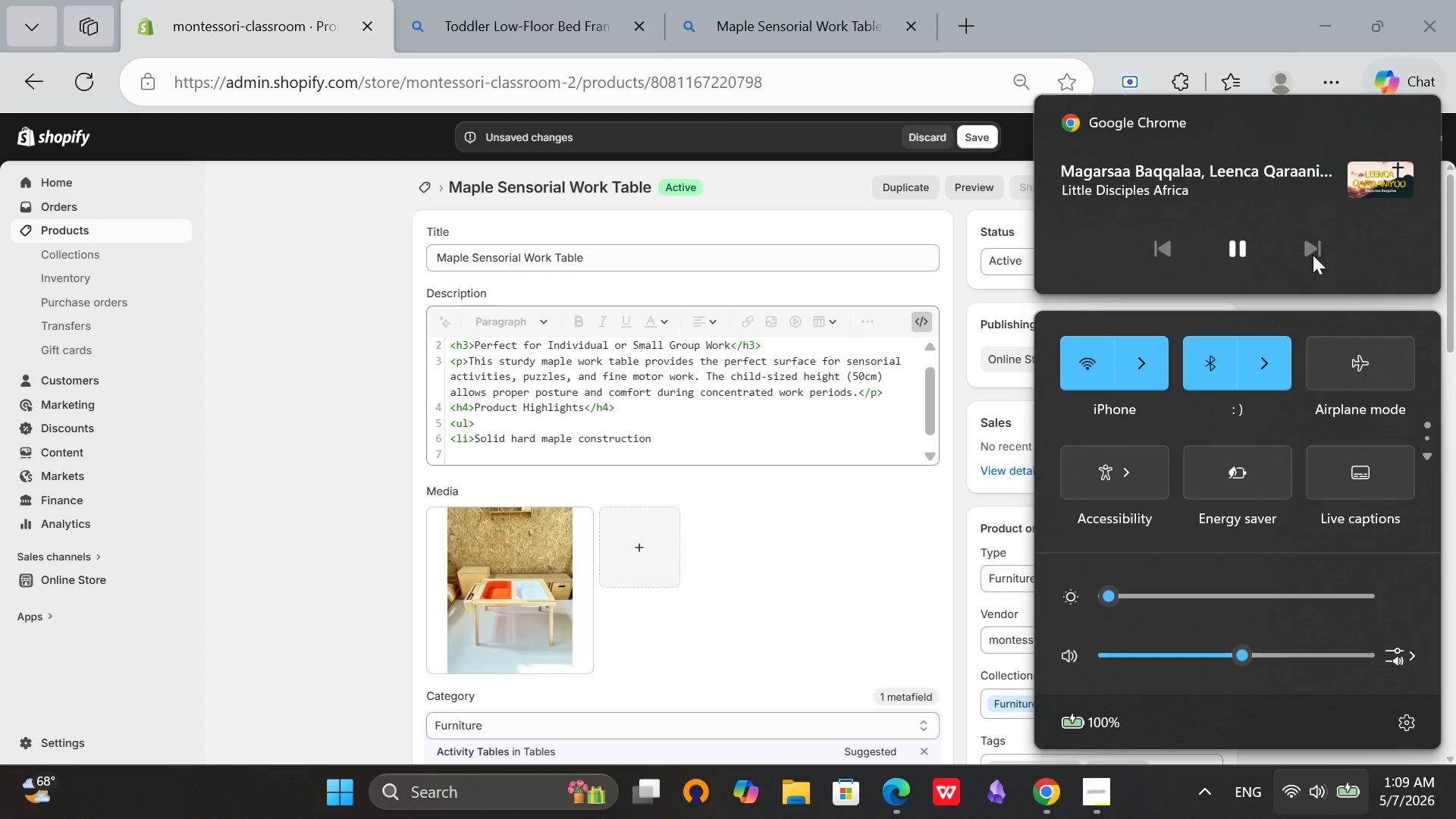 
left_click([1313, 251])
 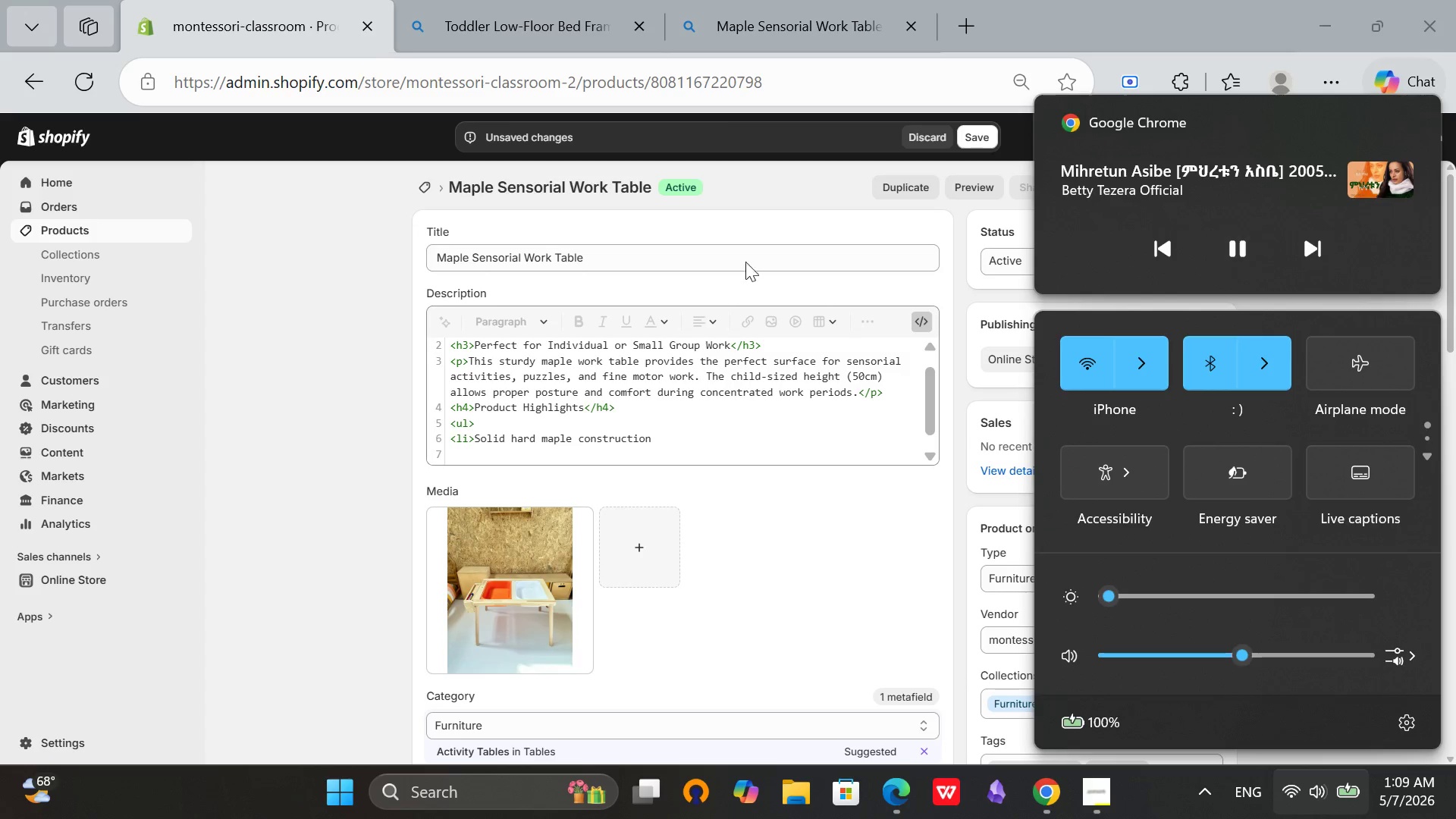 
left_click([706, 448])
 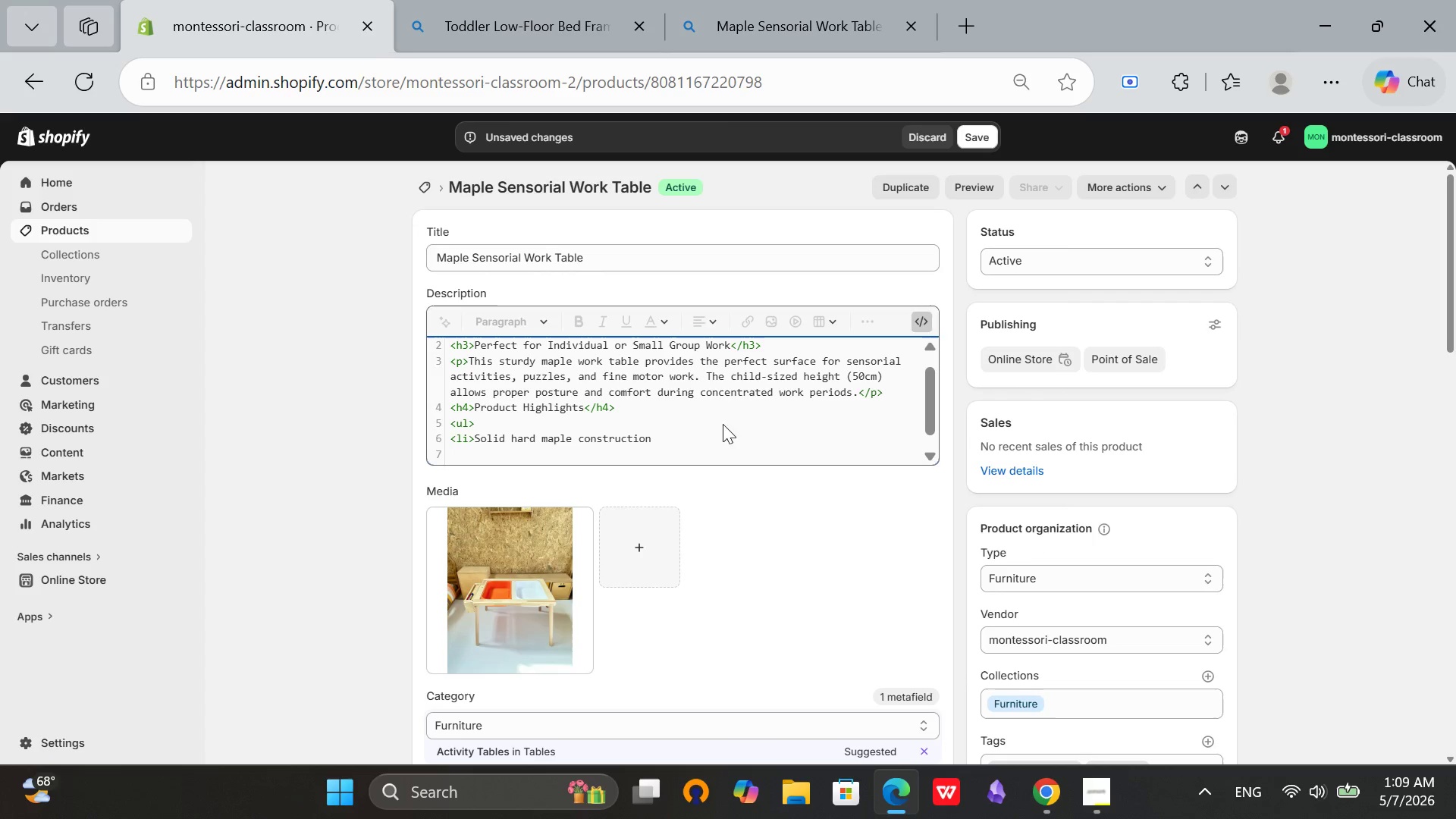 
left_click([719, 425])
 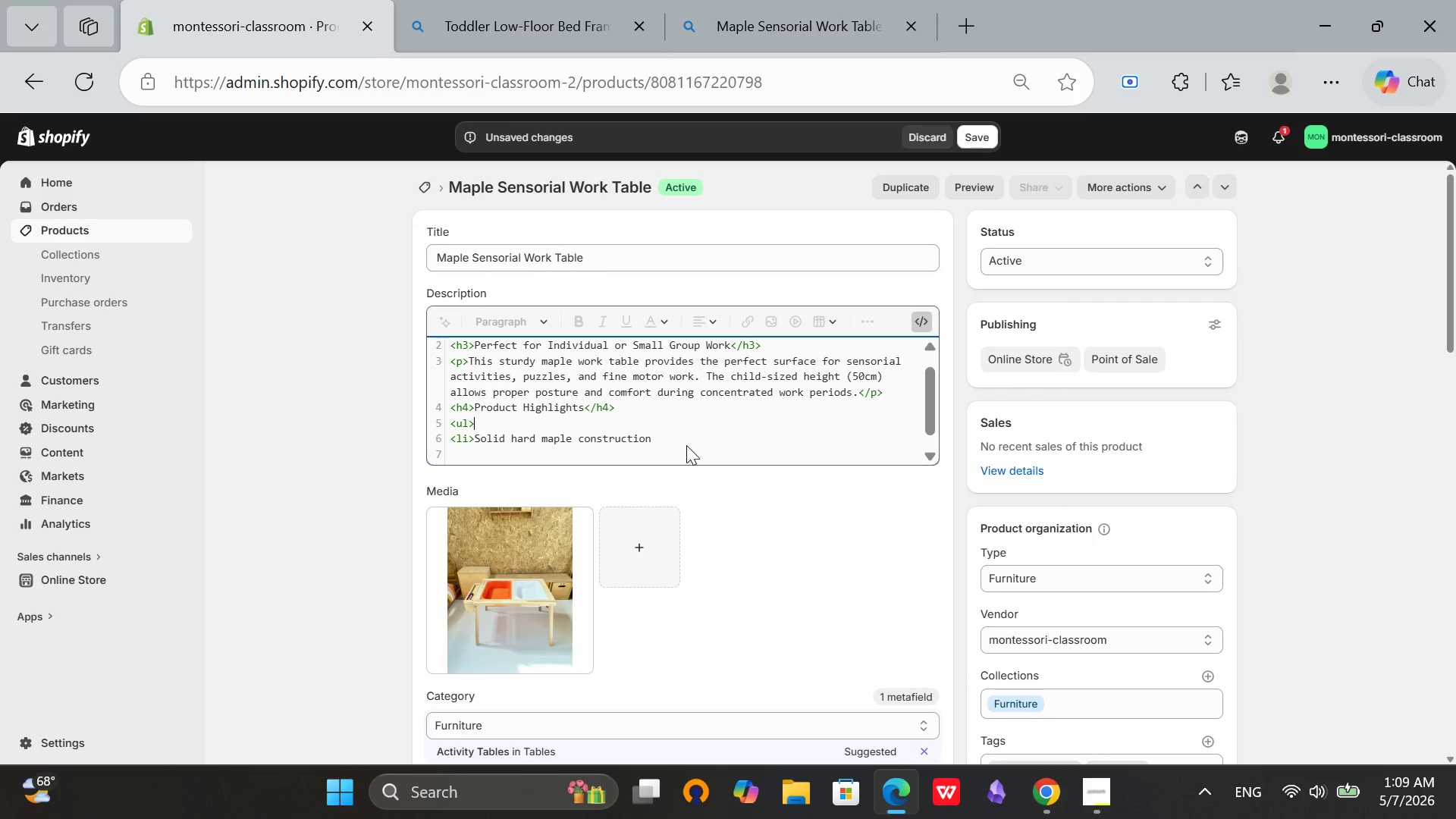 
left_click([686, 445])
 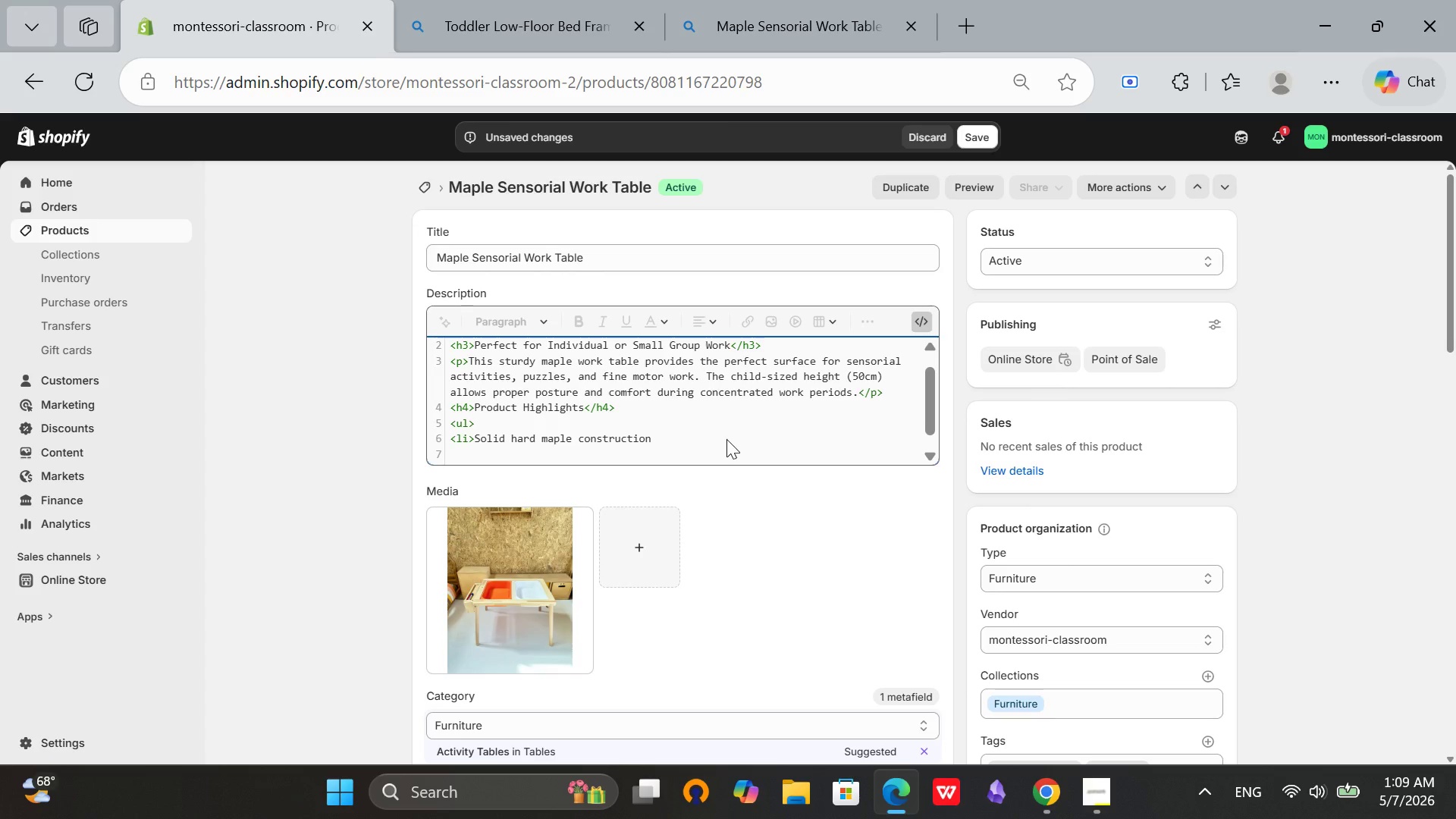 
wait(7.22)
 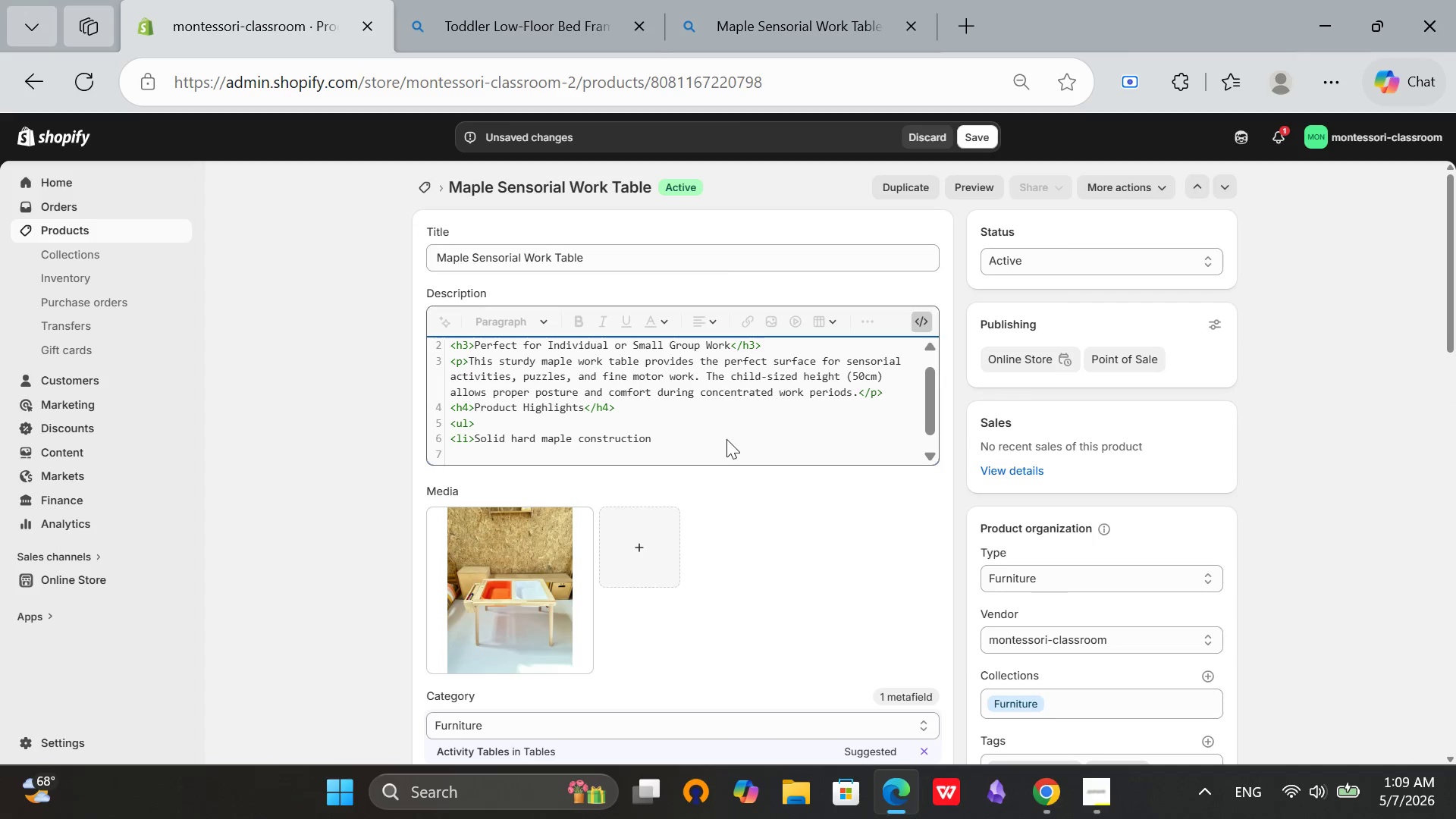 
type(</li>)
 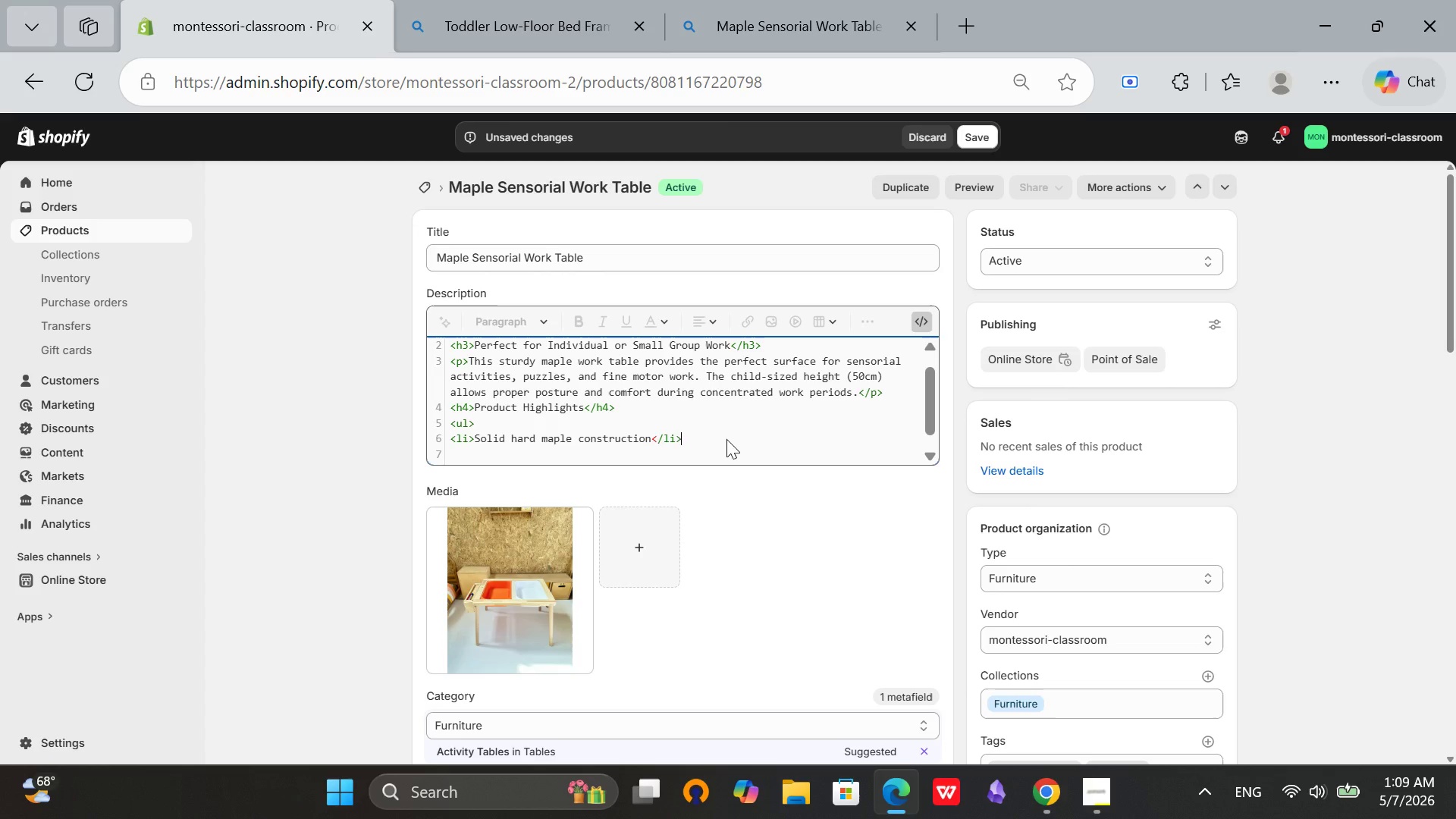 
key(Enter)
 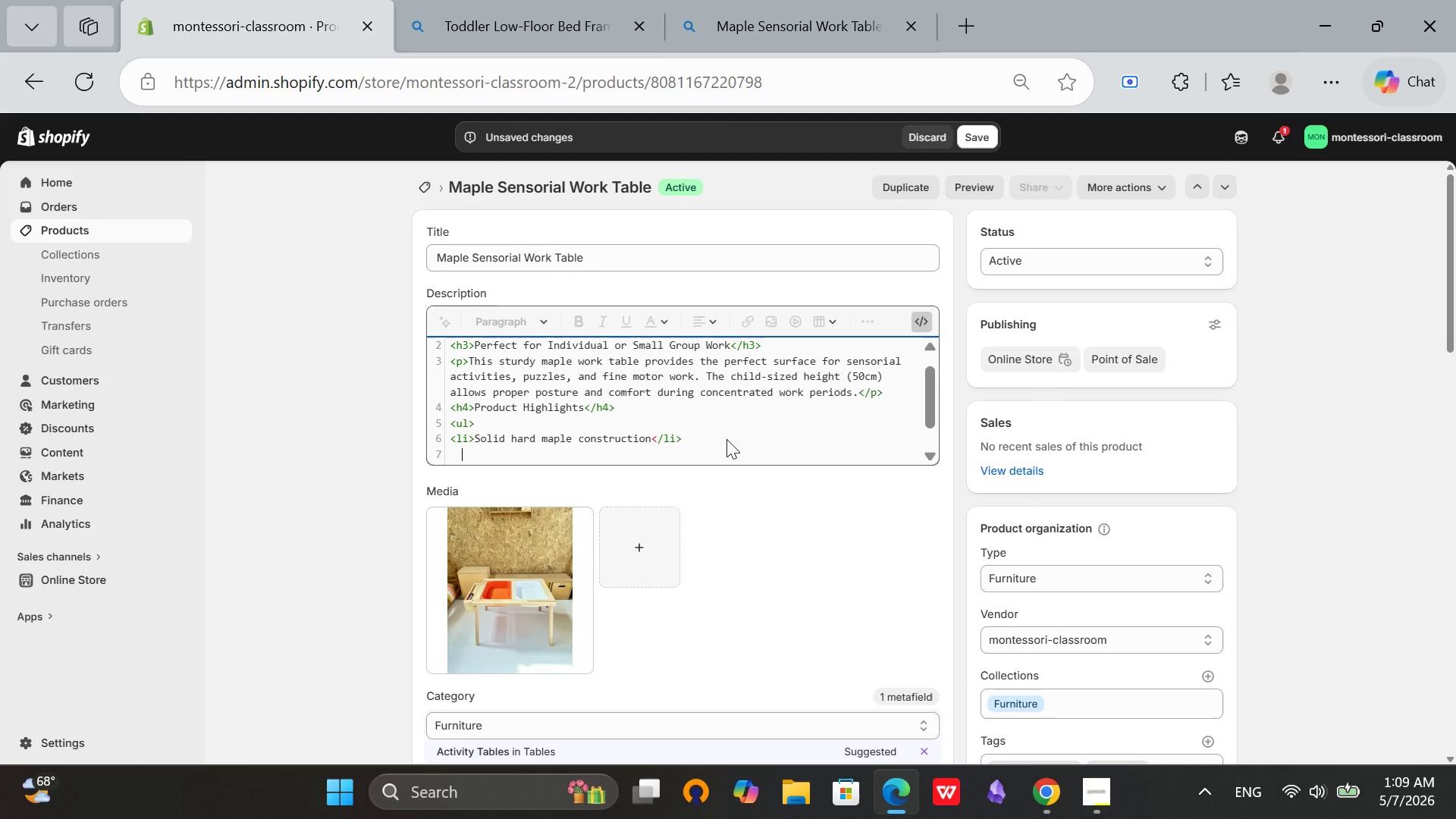 
key(Backspace)
type(<li>)
 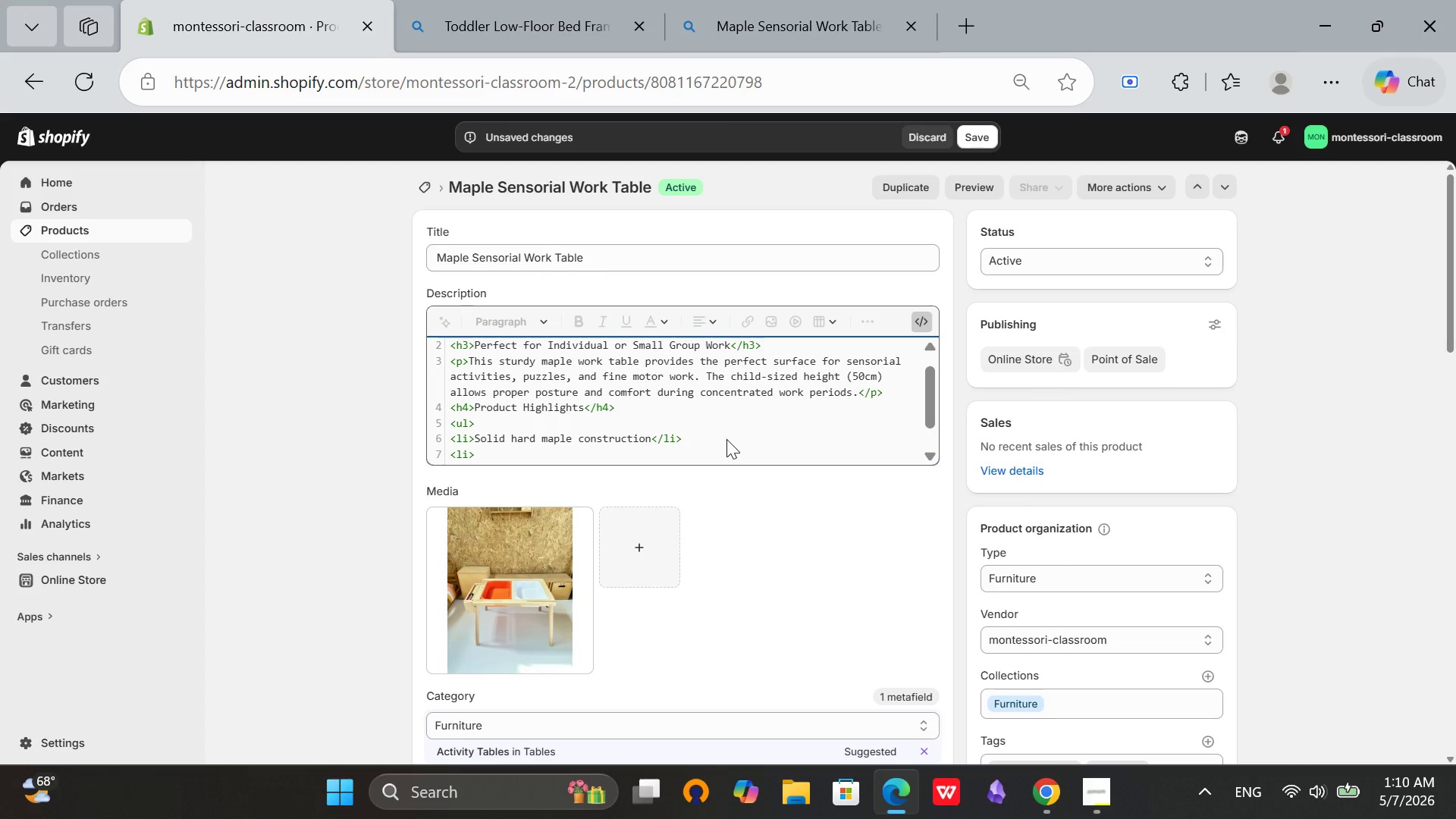 
type(Scratch-resistant finish</li>)
 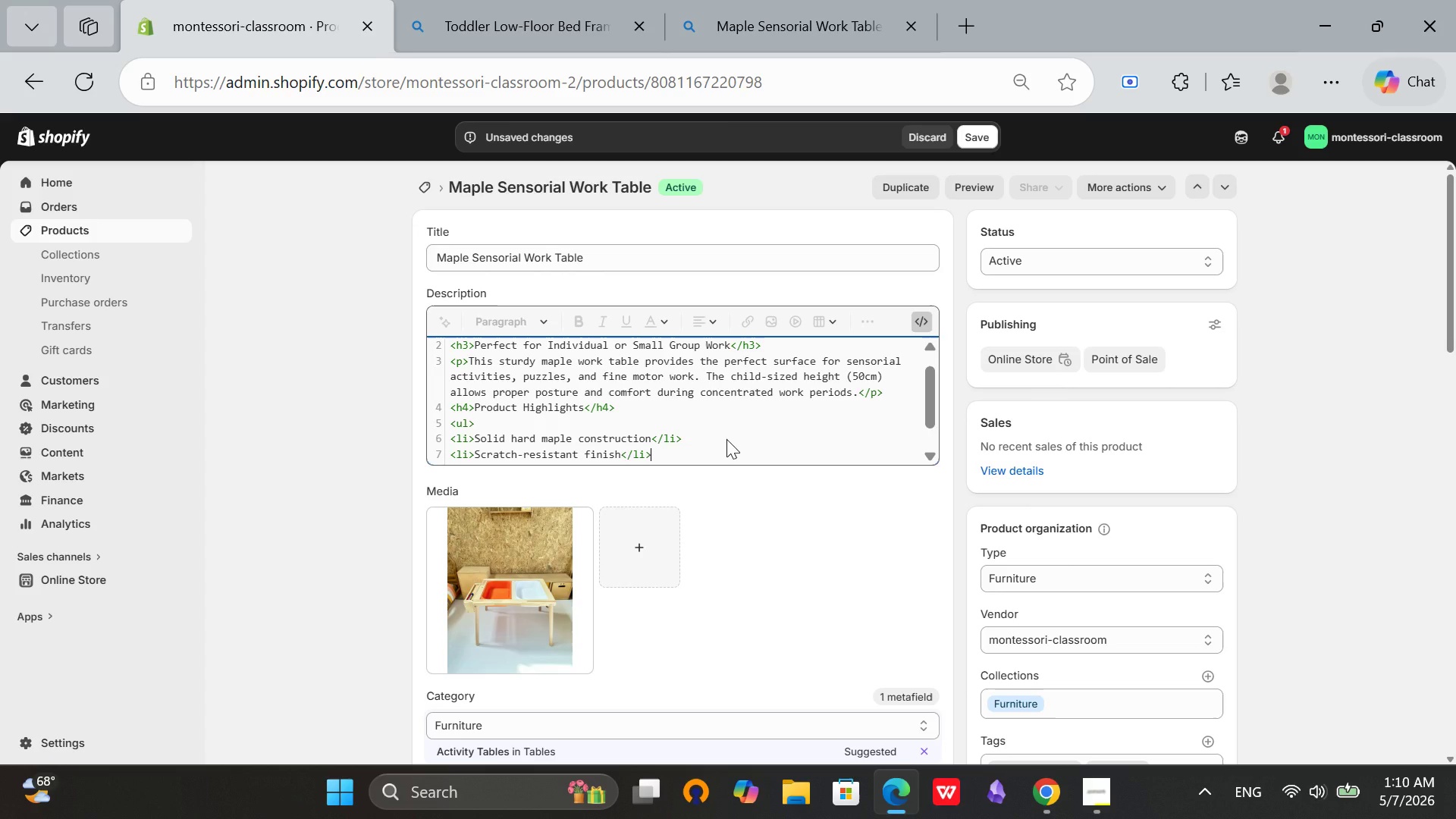 
key(Enter)
 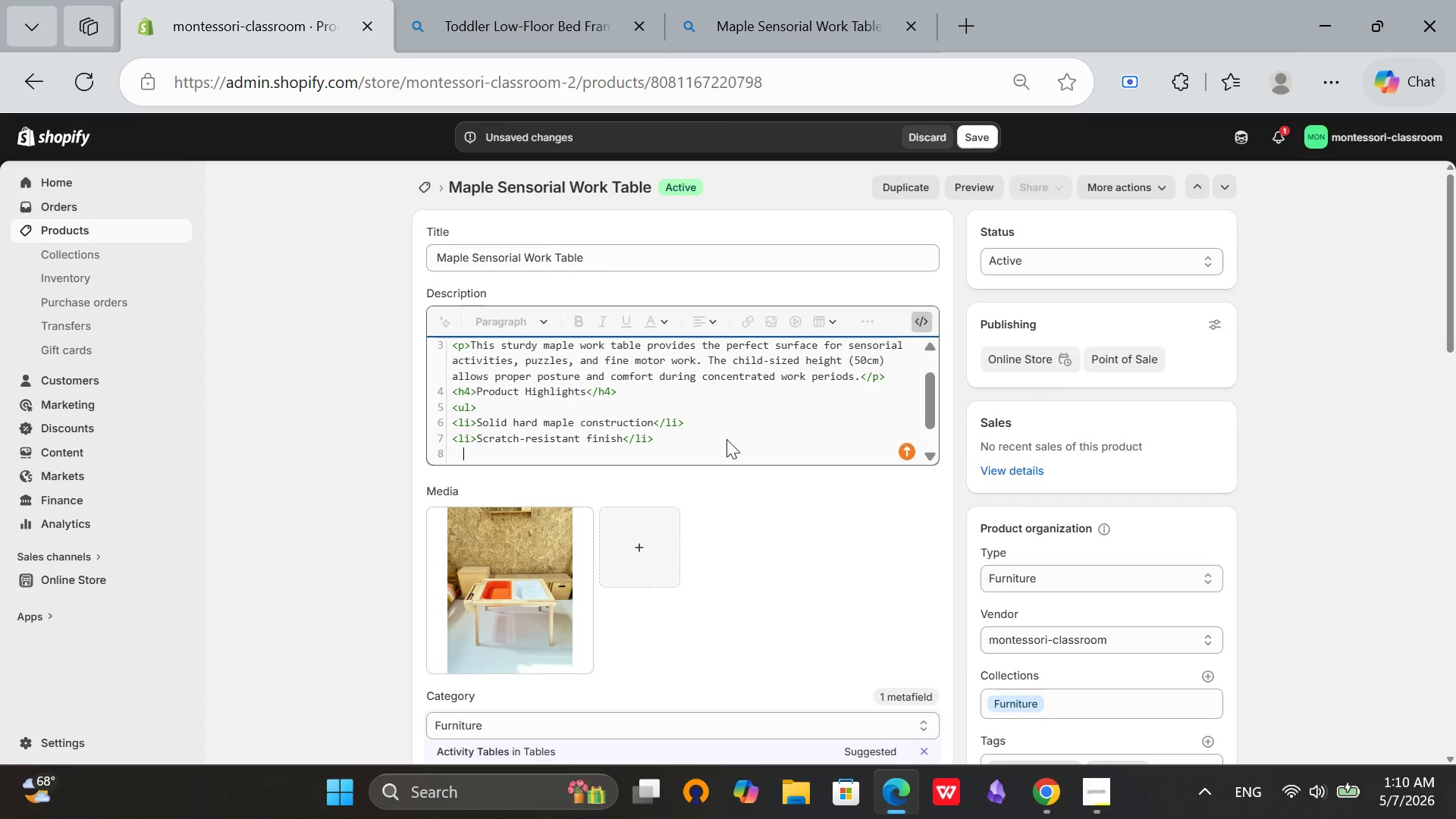 
key(Backspace)
 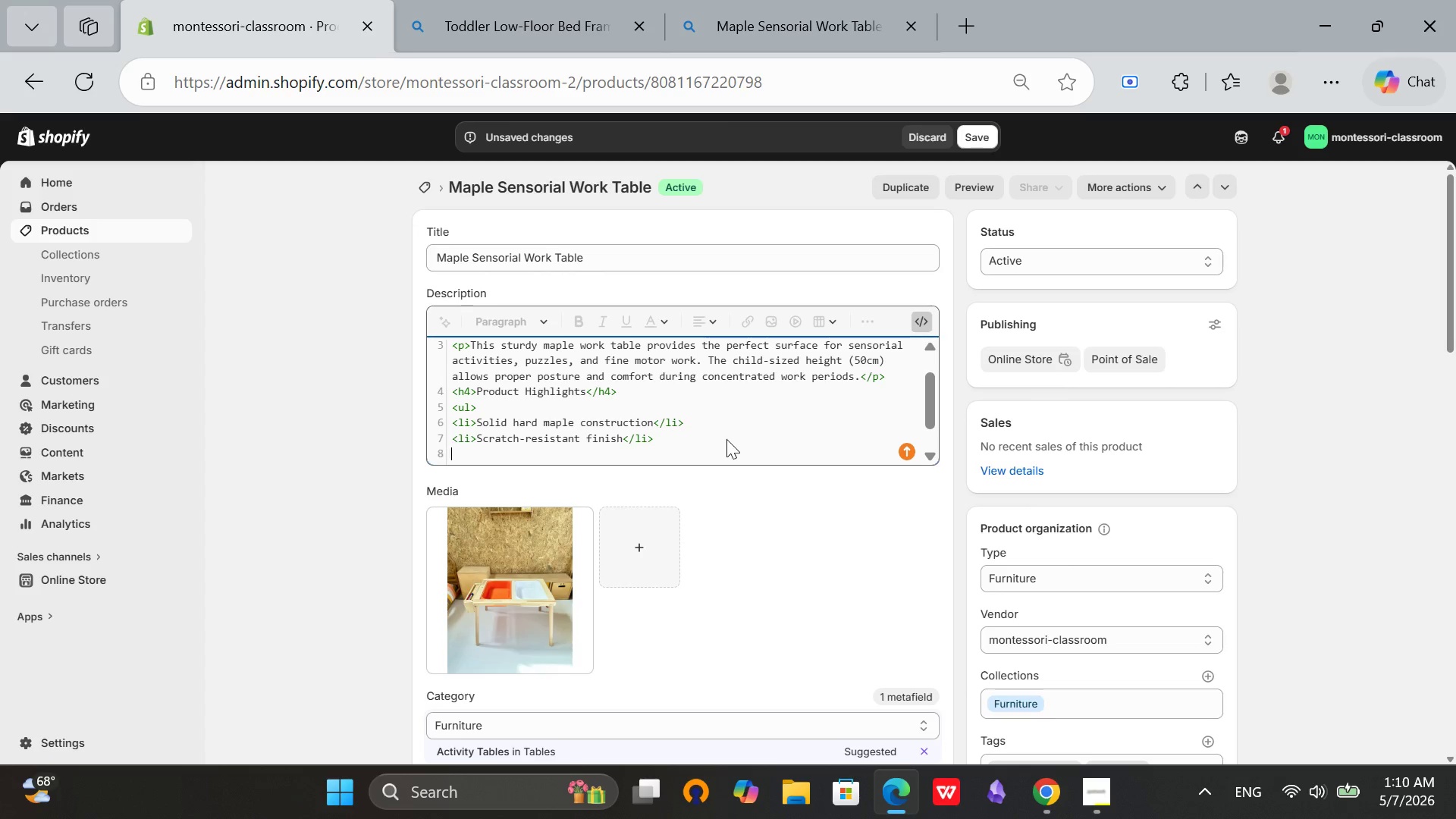 
wait(5.14)
 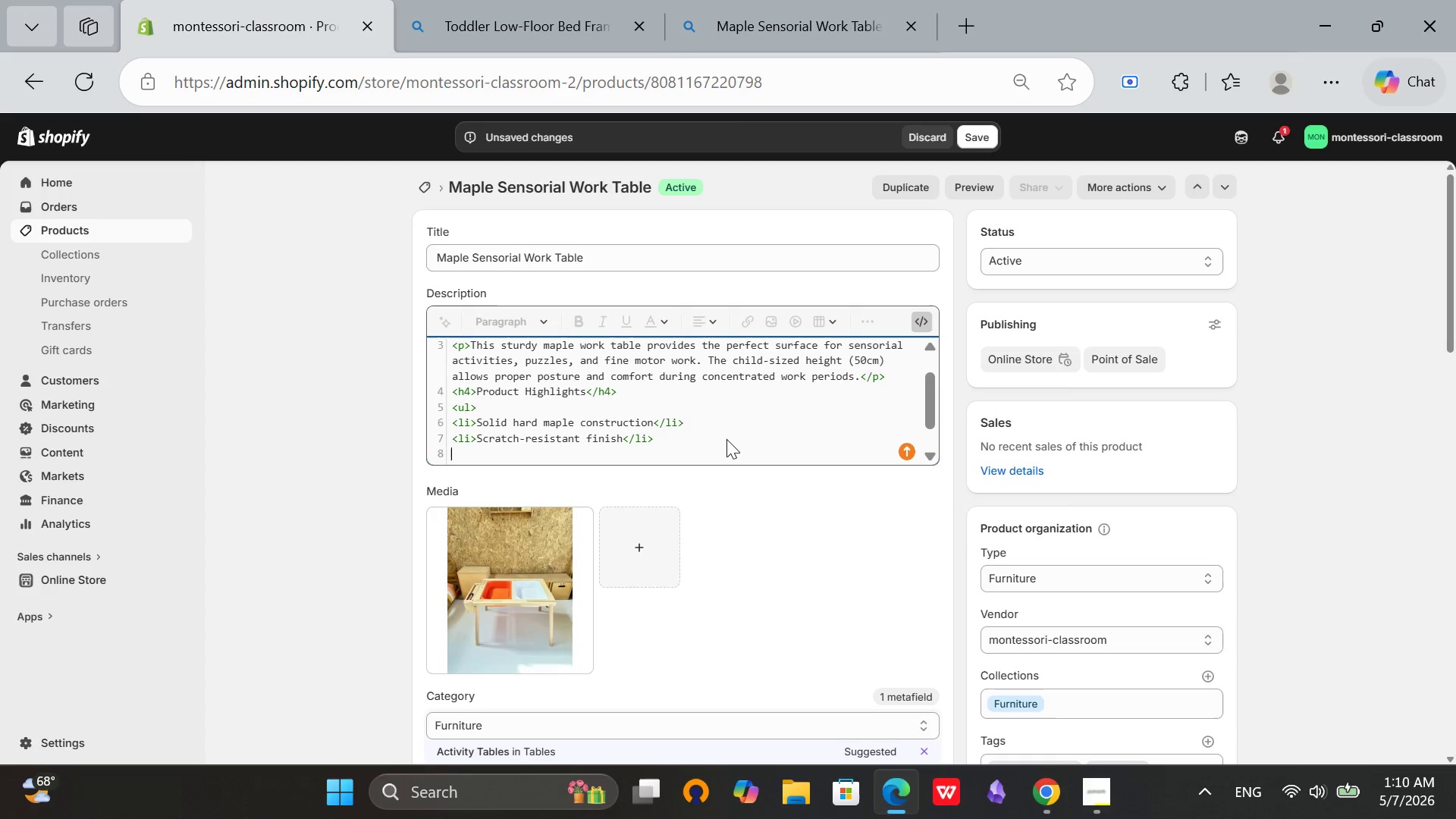 
type(<li>Rounded corners and edges</li>)
 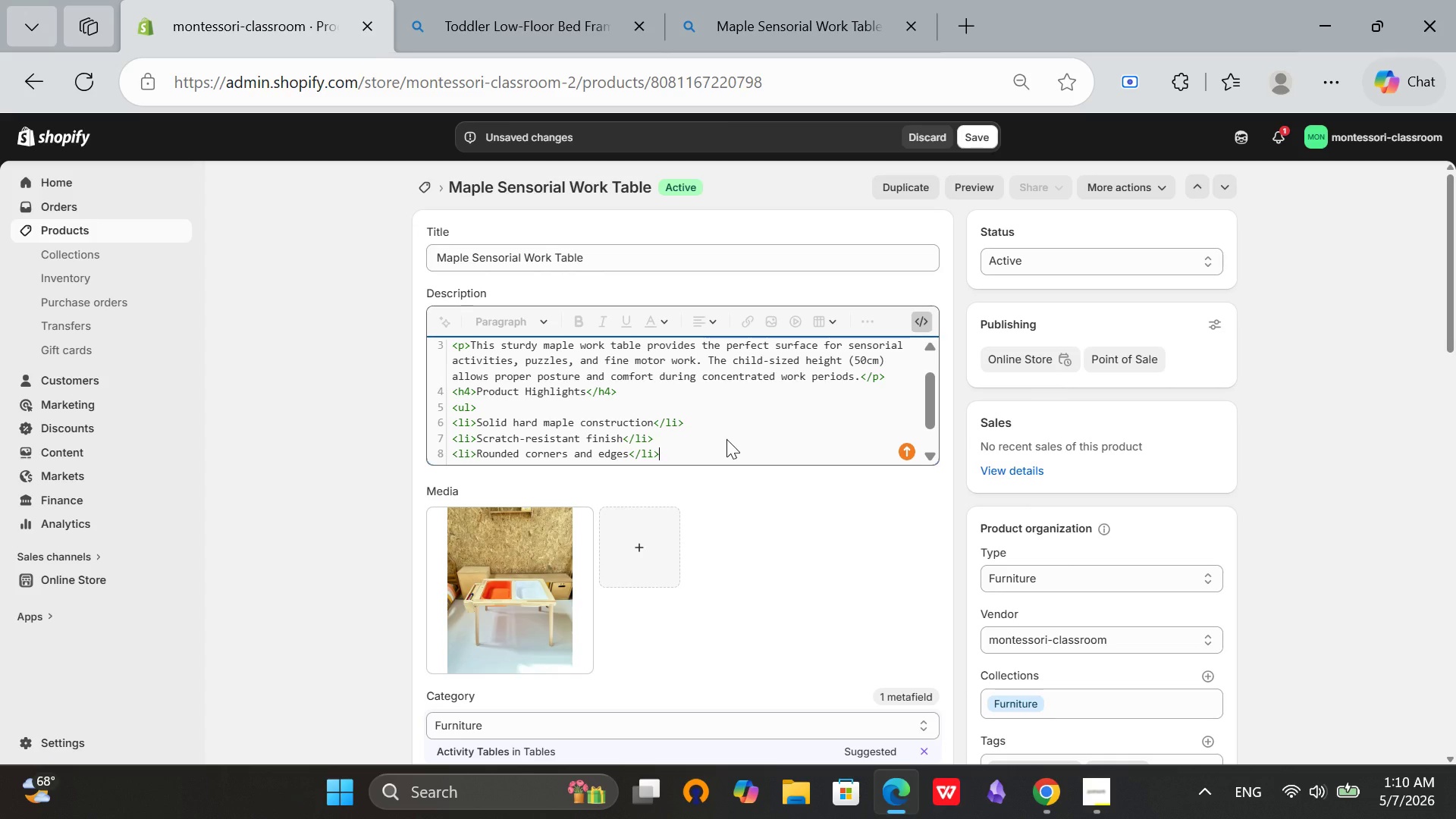 
wait(10.66)
 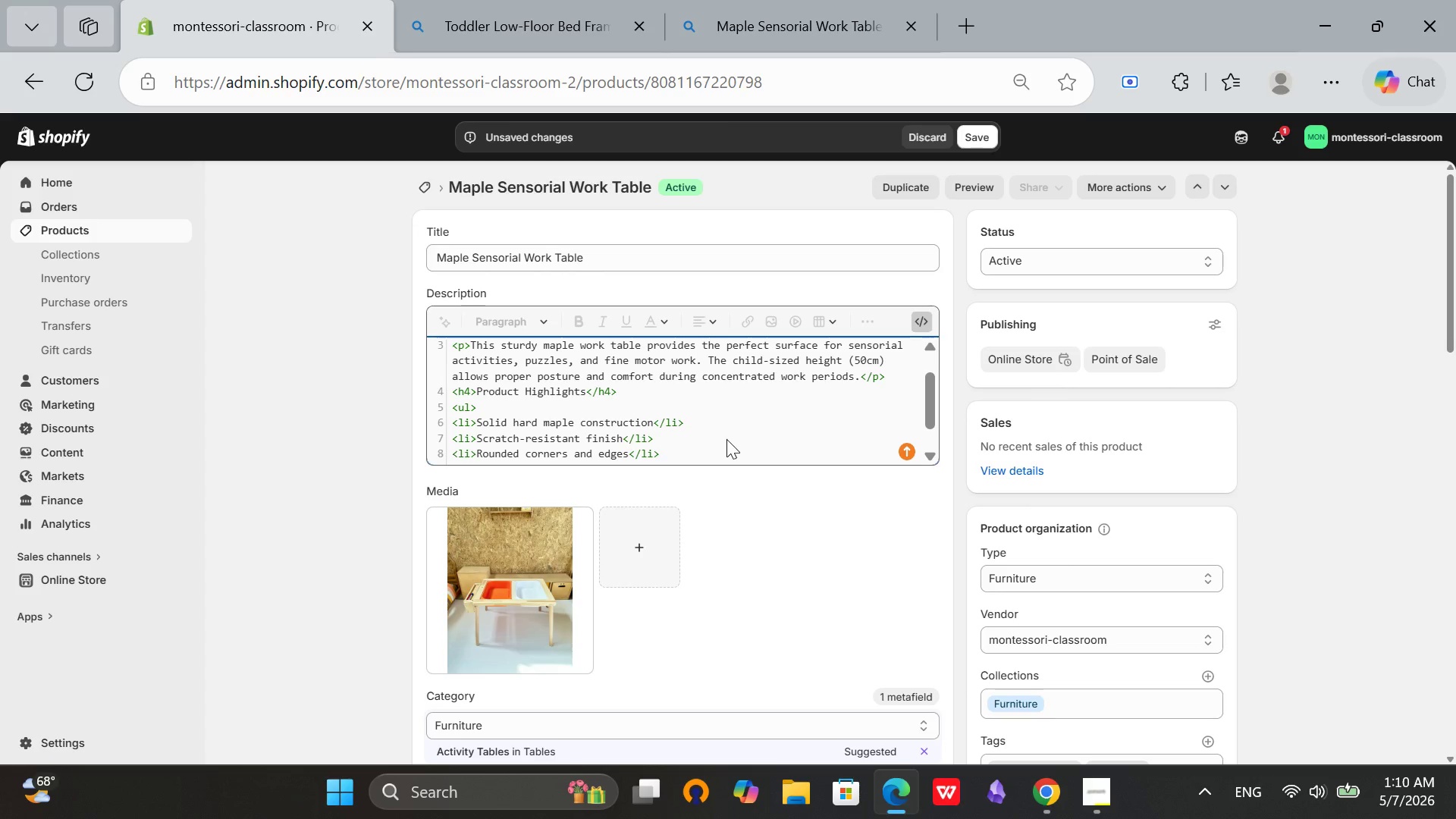 
key(Enter)
 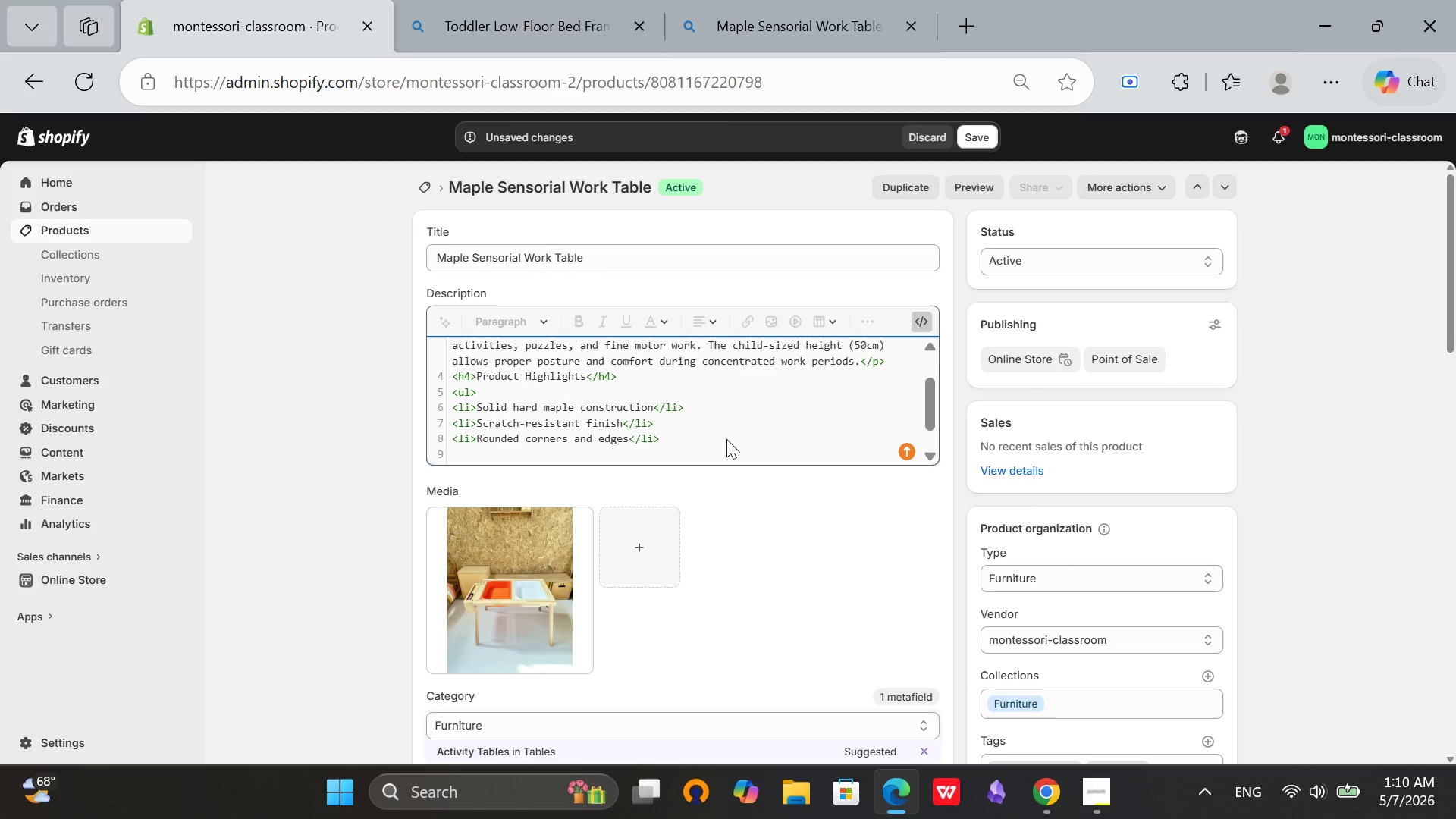 
key(Backspace)
type(<li>)
 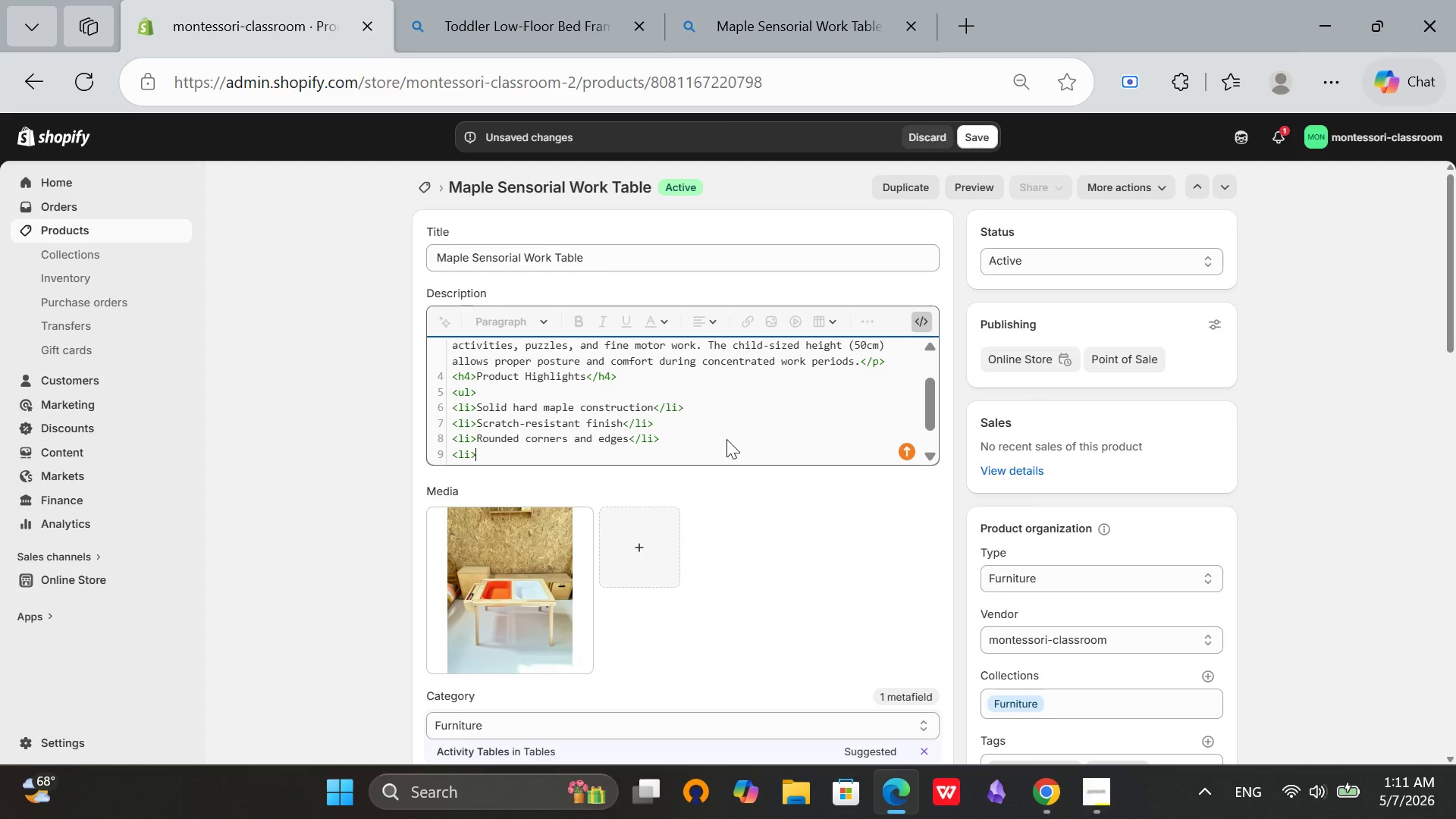 
type(Non-slip)
 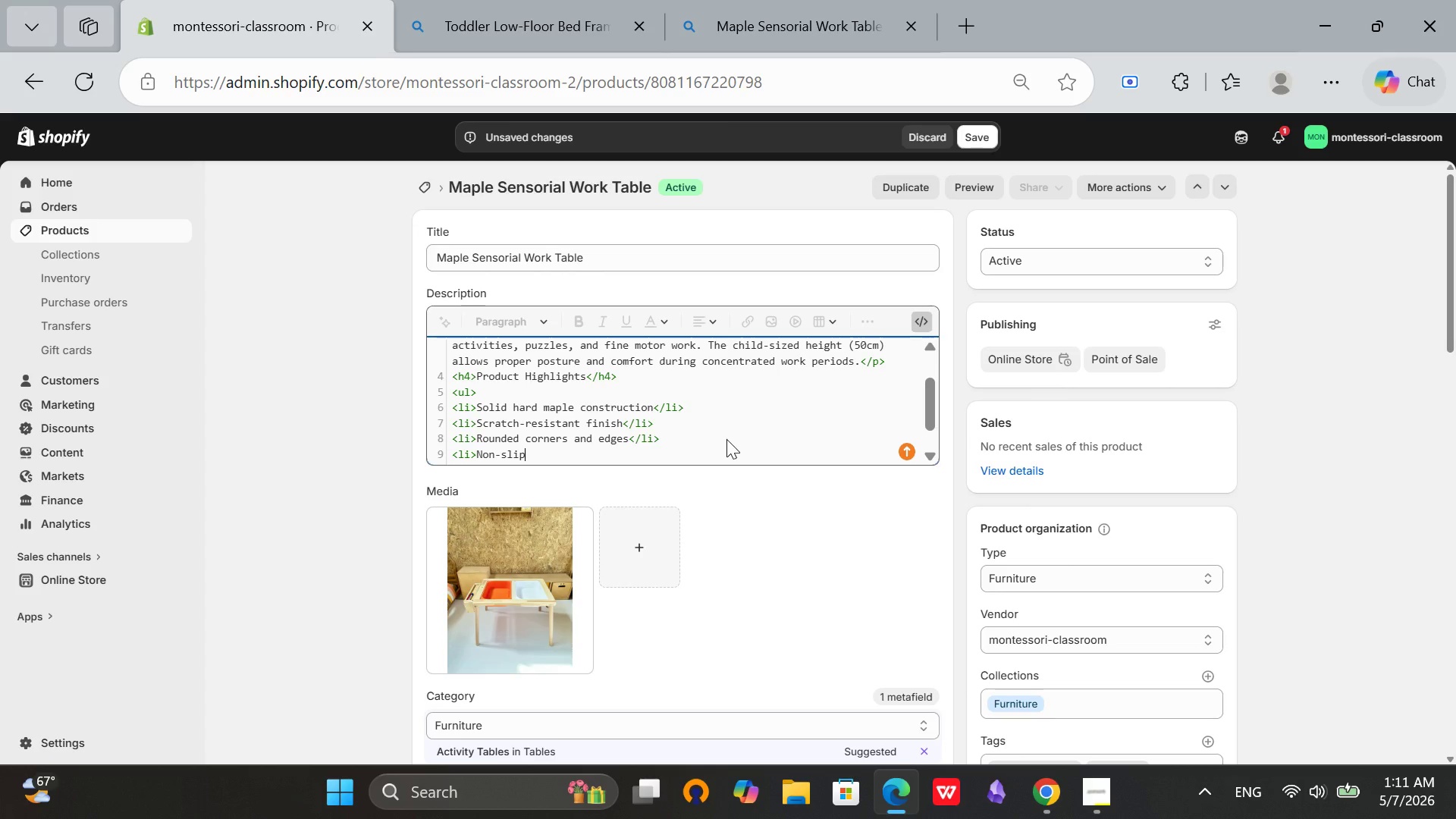 
wait(19.8)
 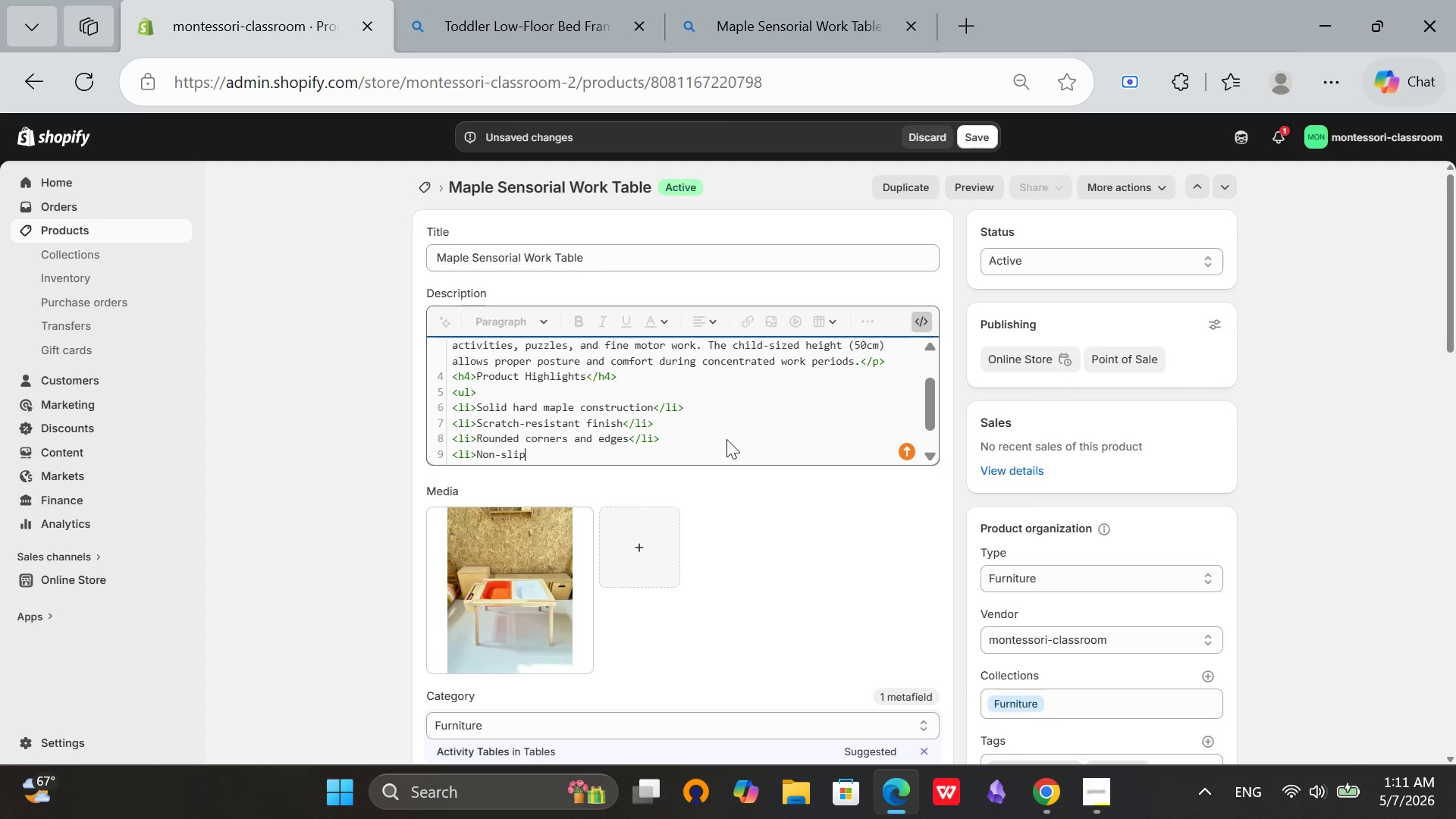 
type( feet protect floors</li>)
 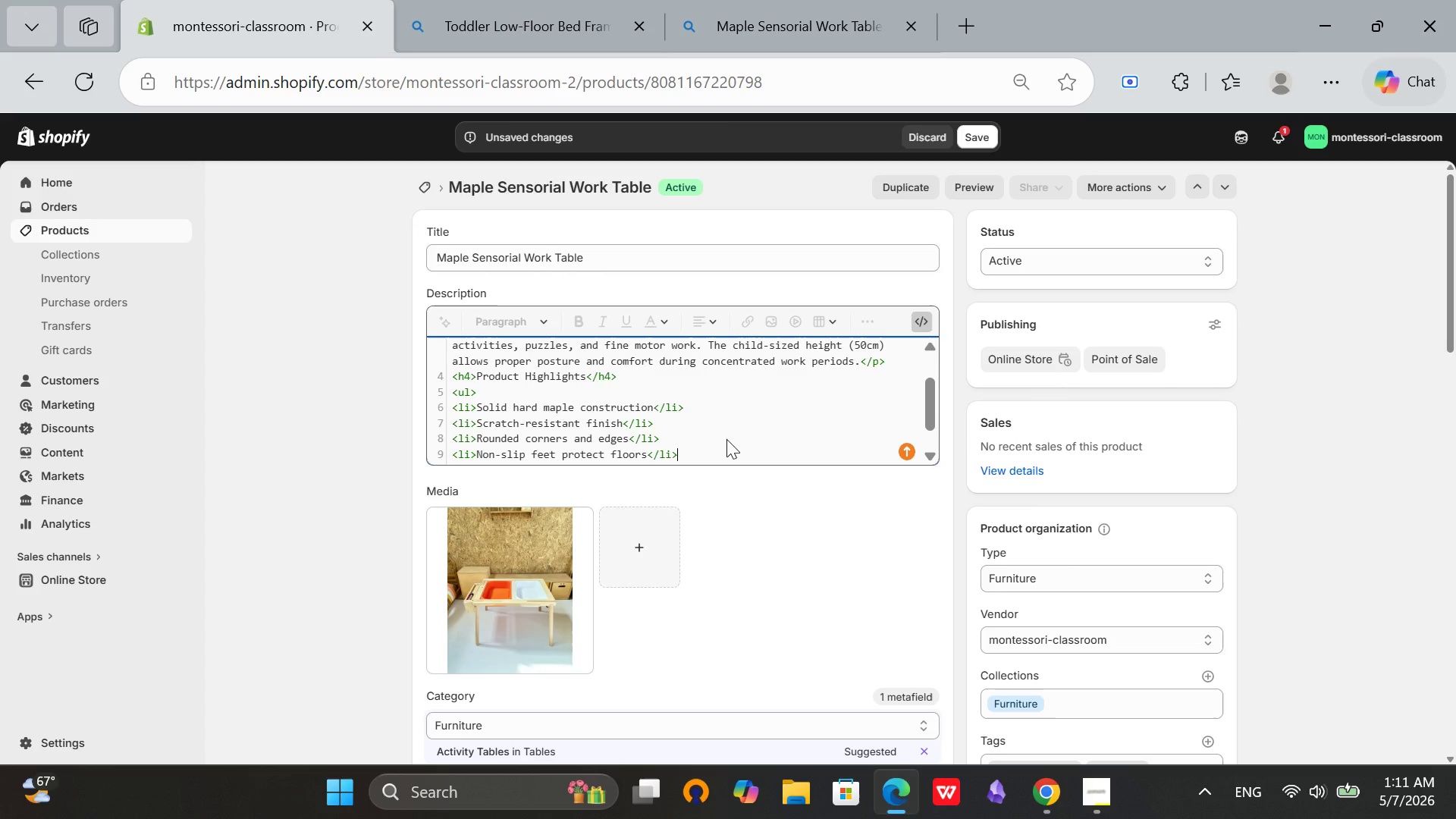 
key(Enter)
 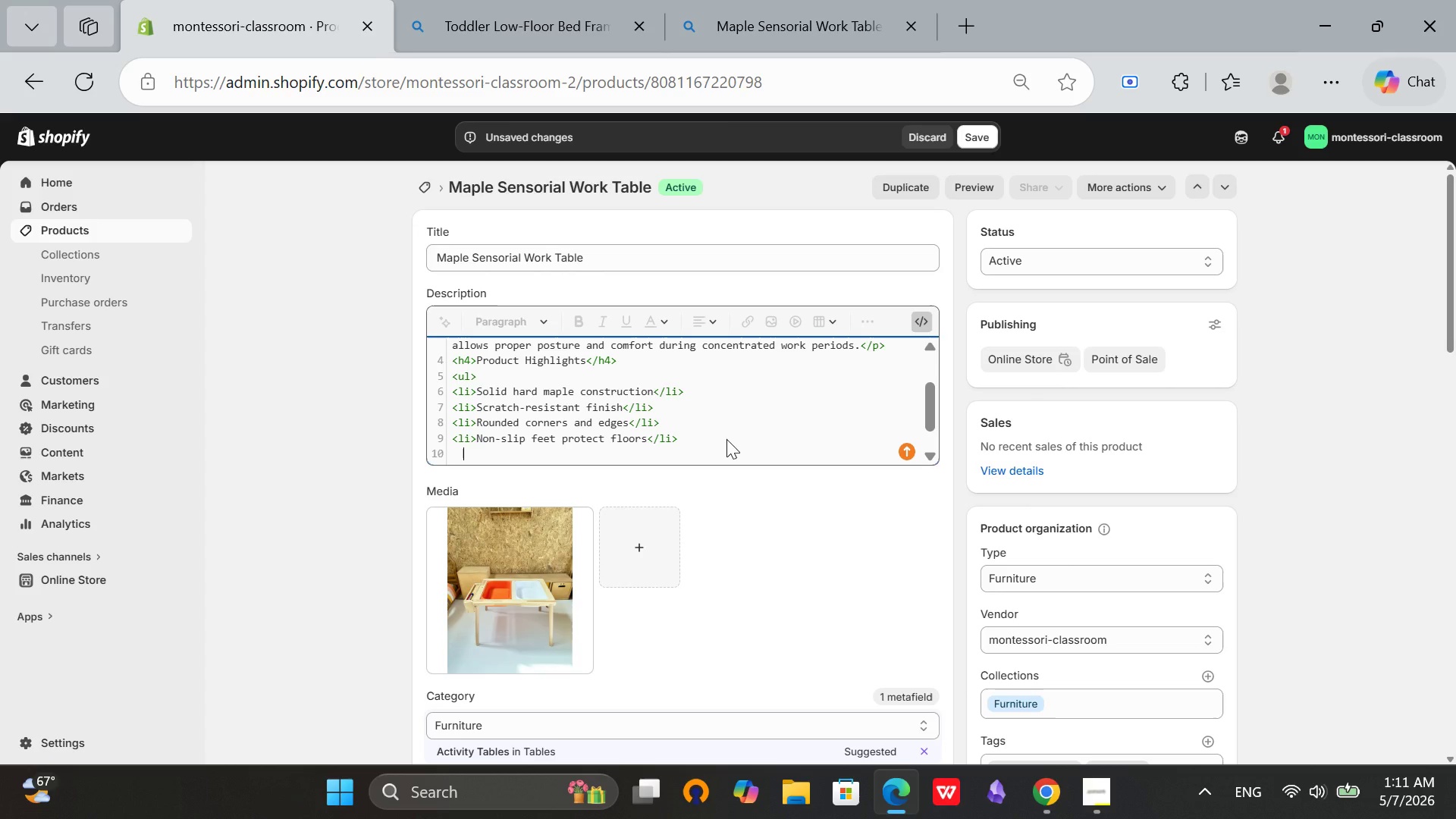 
key(Backspace)
type(<li>)
 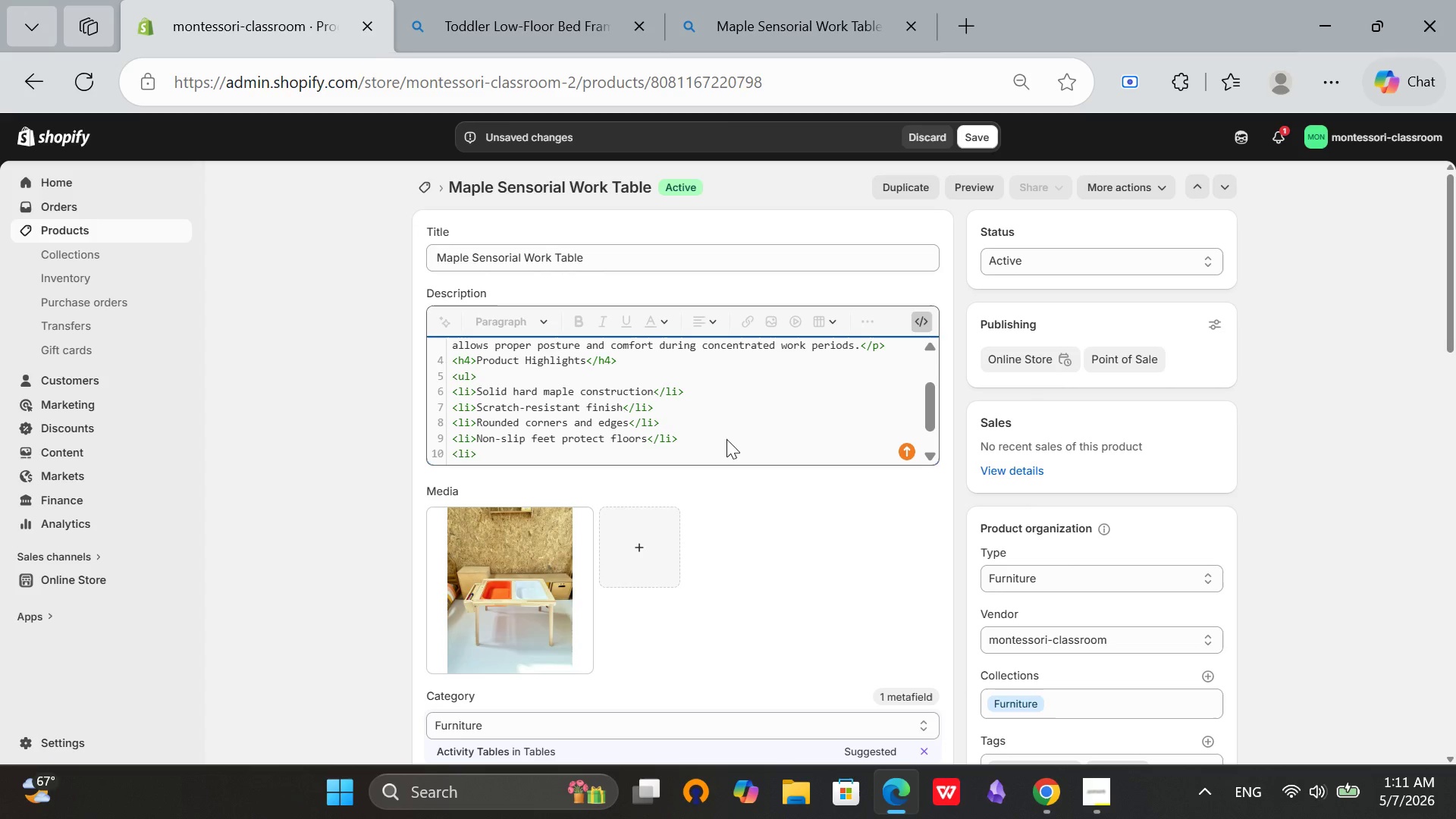 
wait(9.72)
 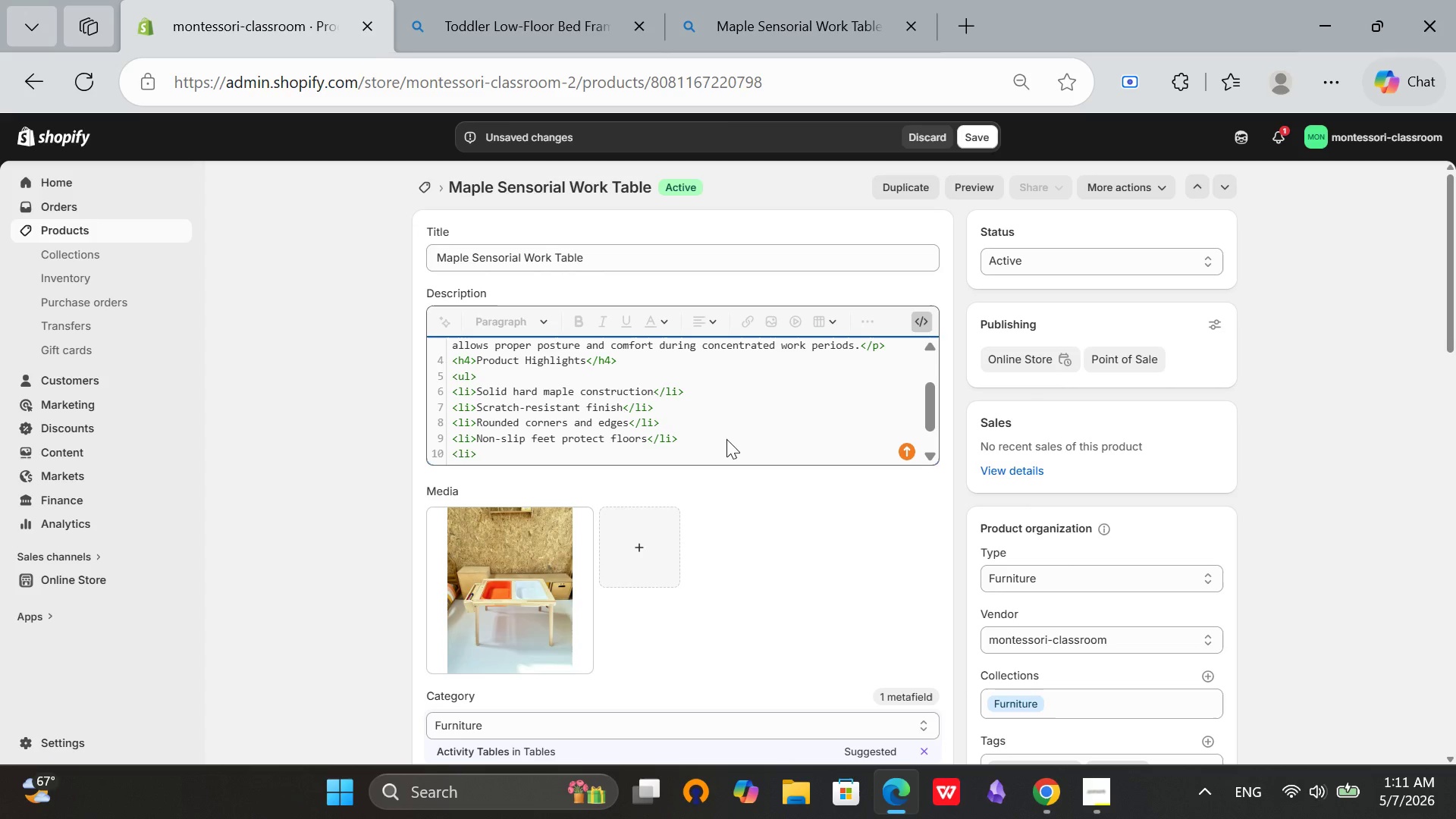 
type(Easy to clean)
 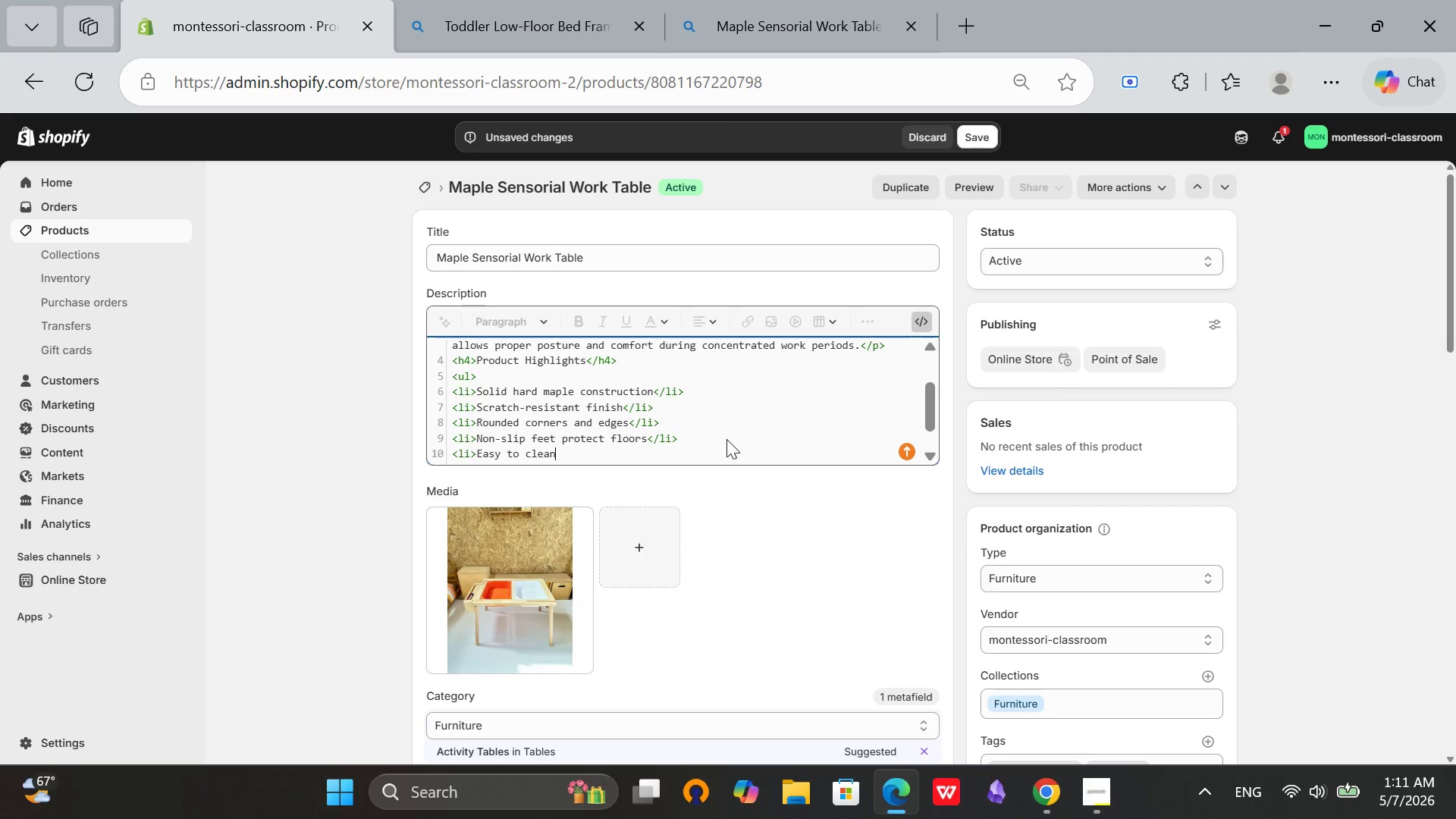 
type( surface<li>)
 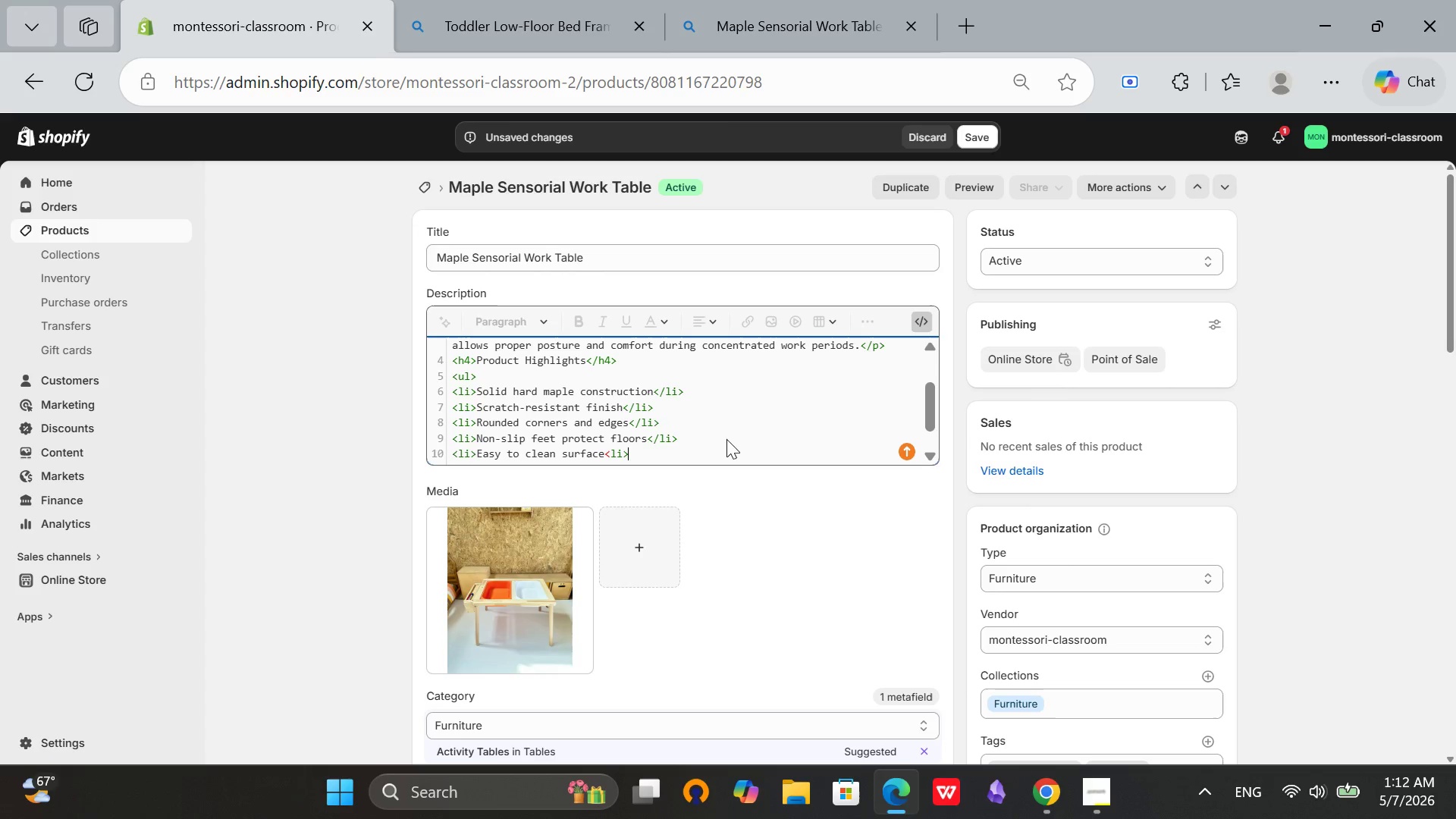 
key(ArrowLeft)
 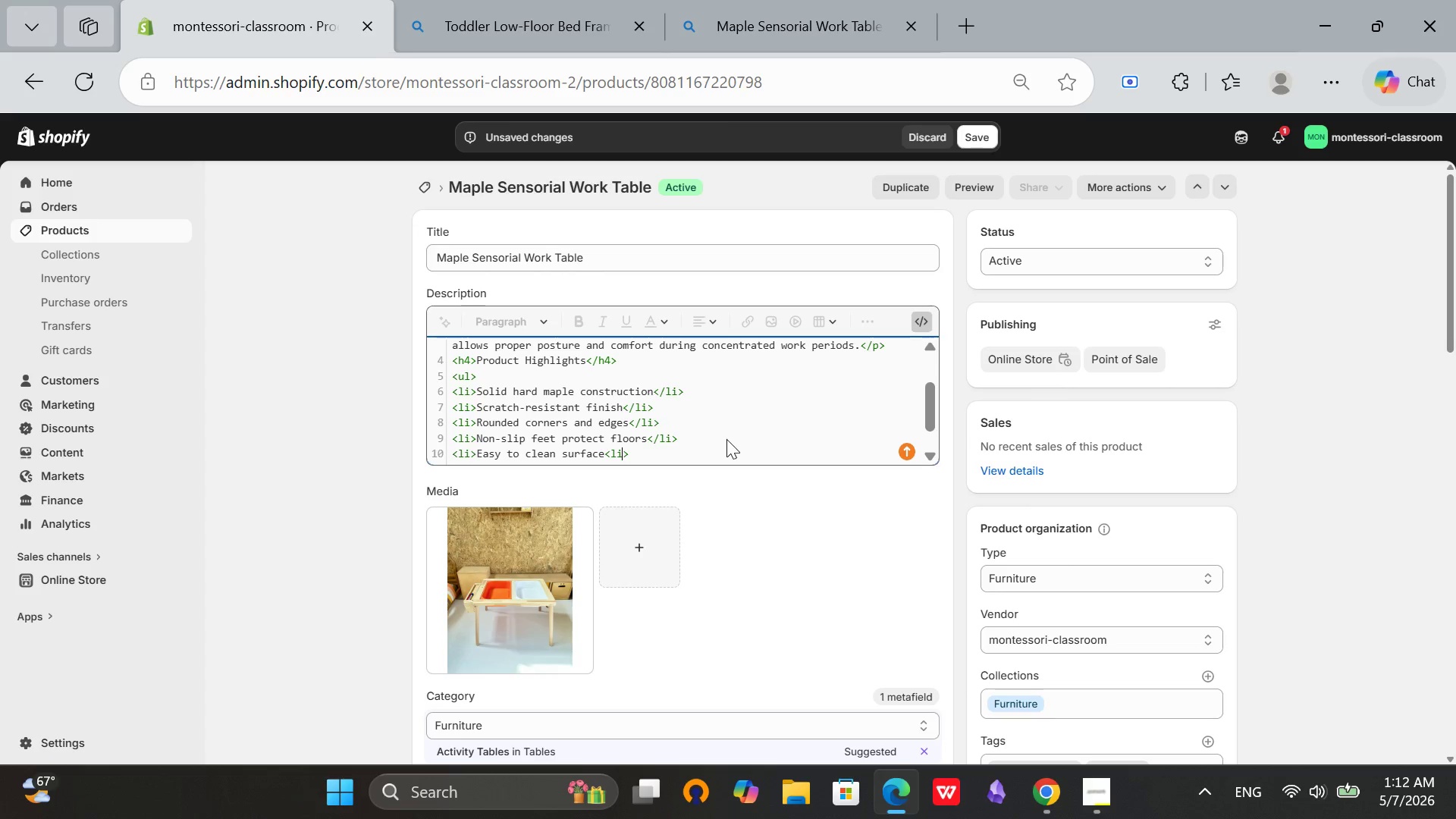 
key(ArrowLeft)
 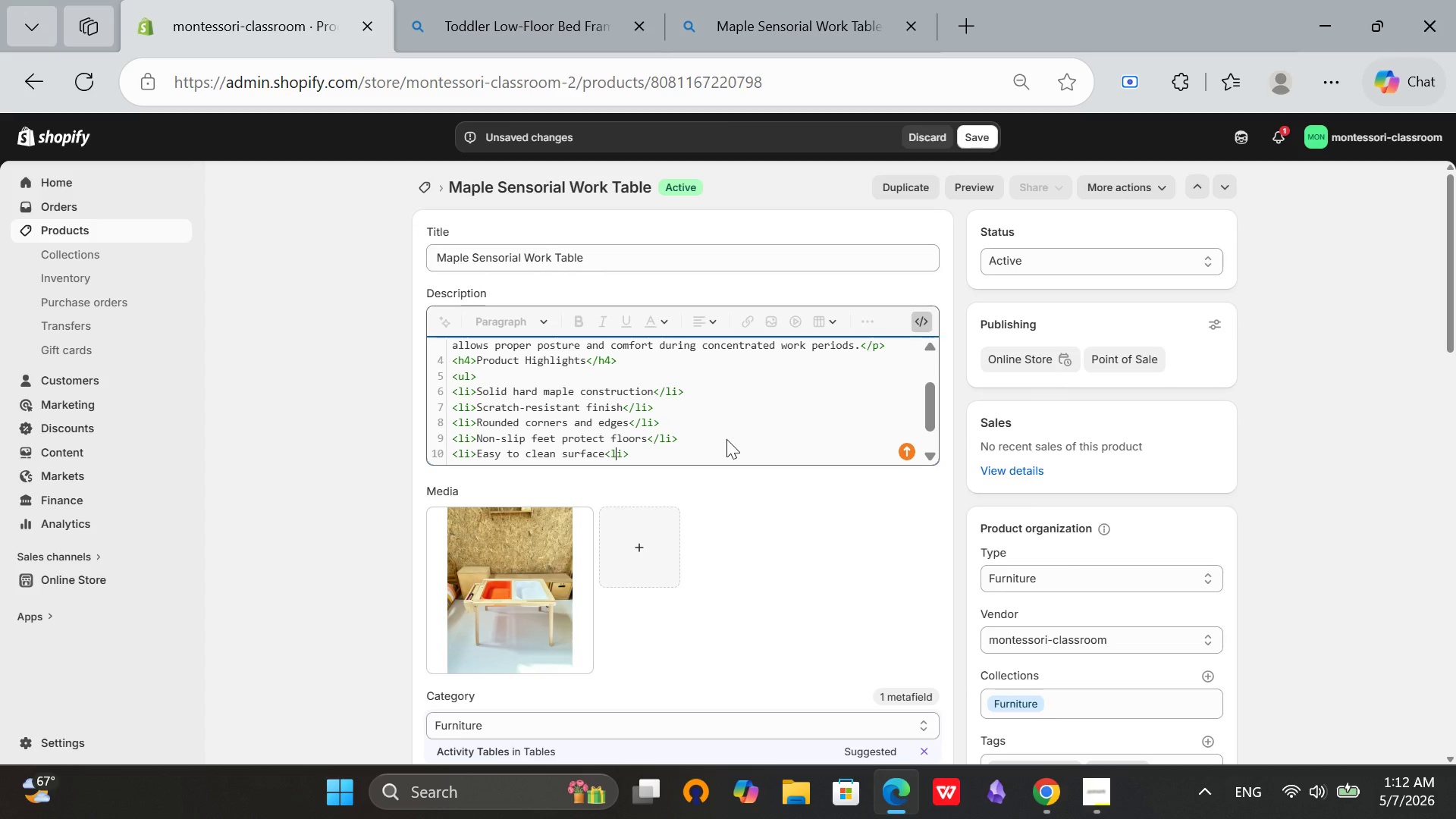 
key(ArrowLeft)
 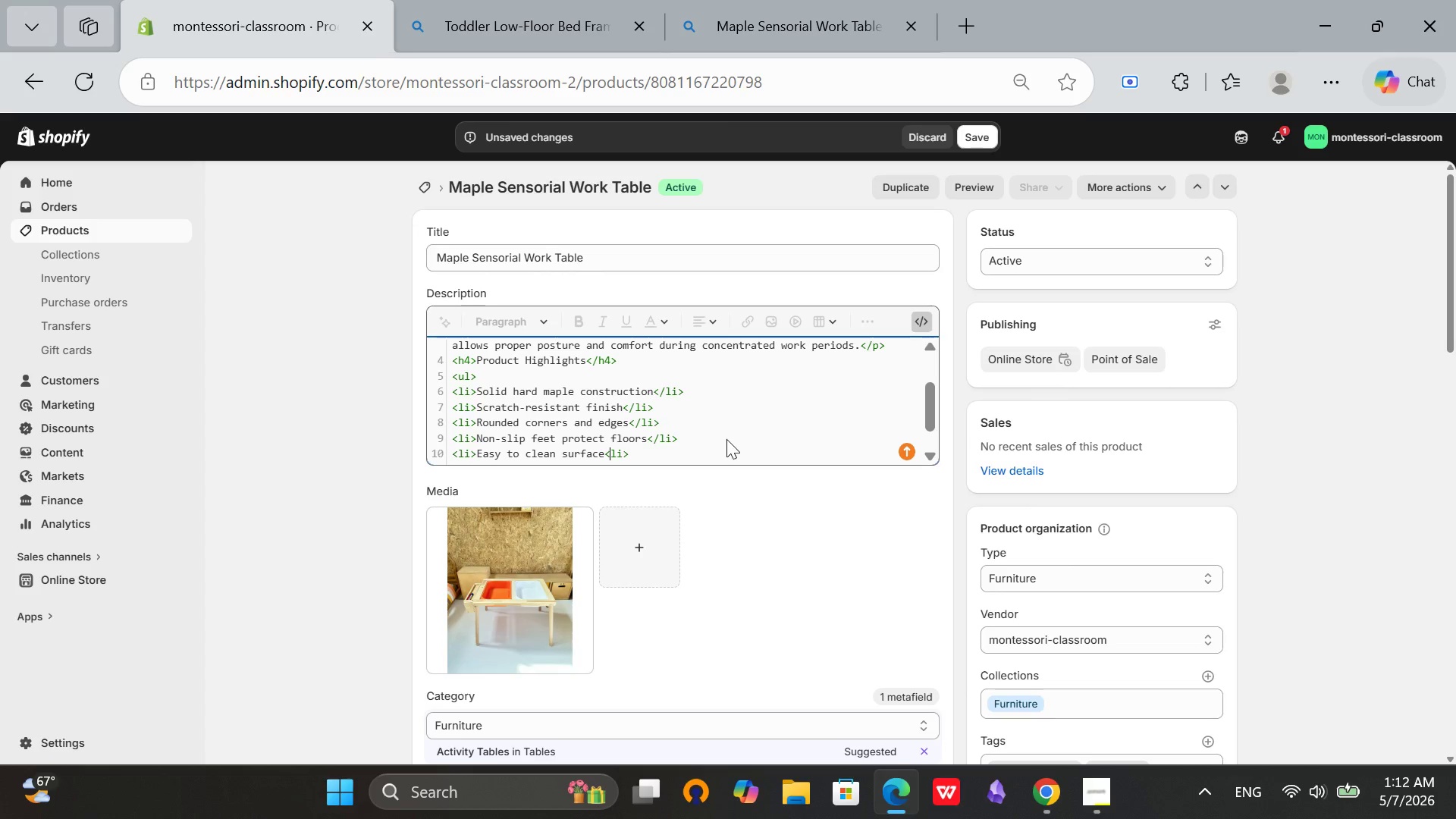 
key(Slash)
 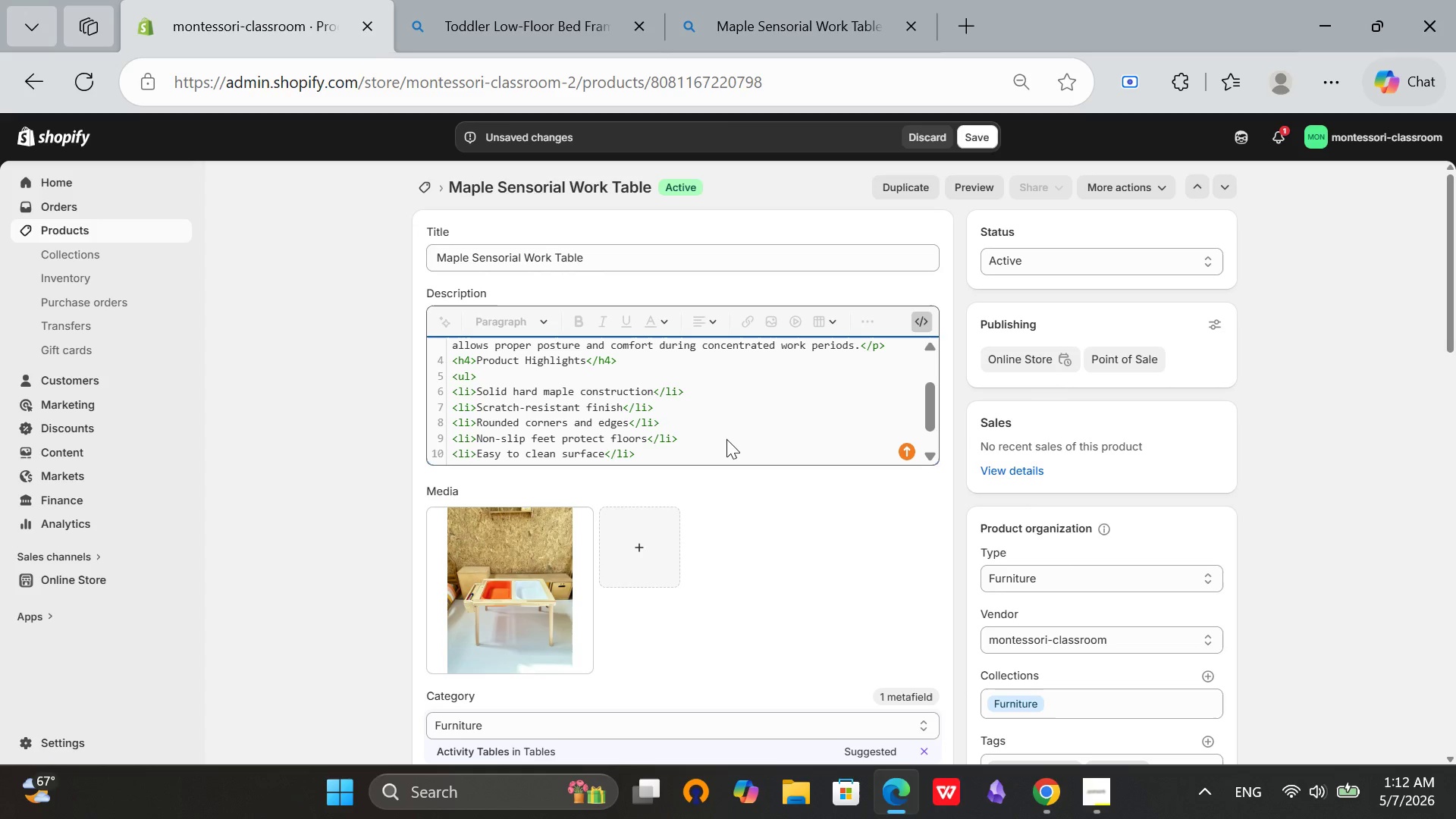 
key(ArrowRight)
 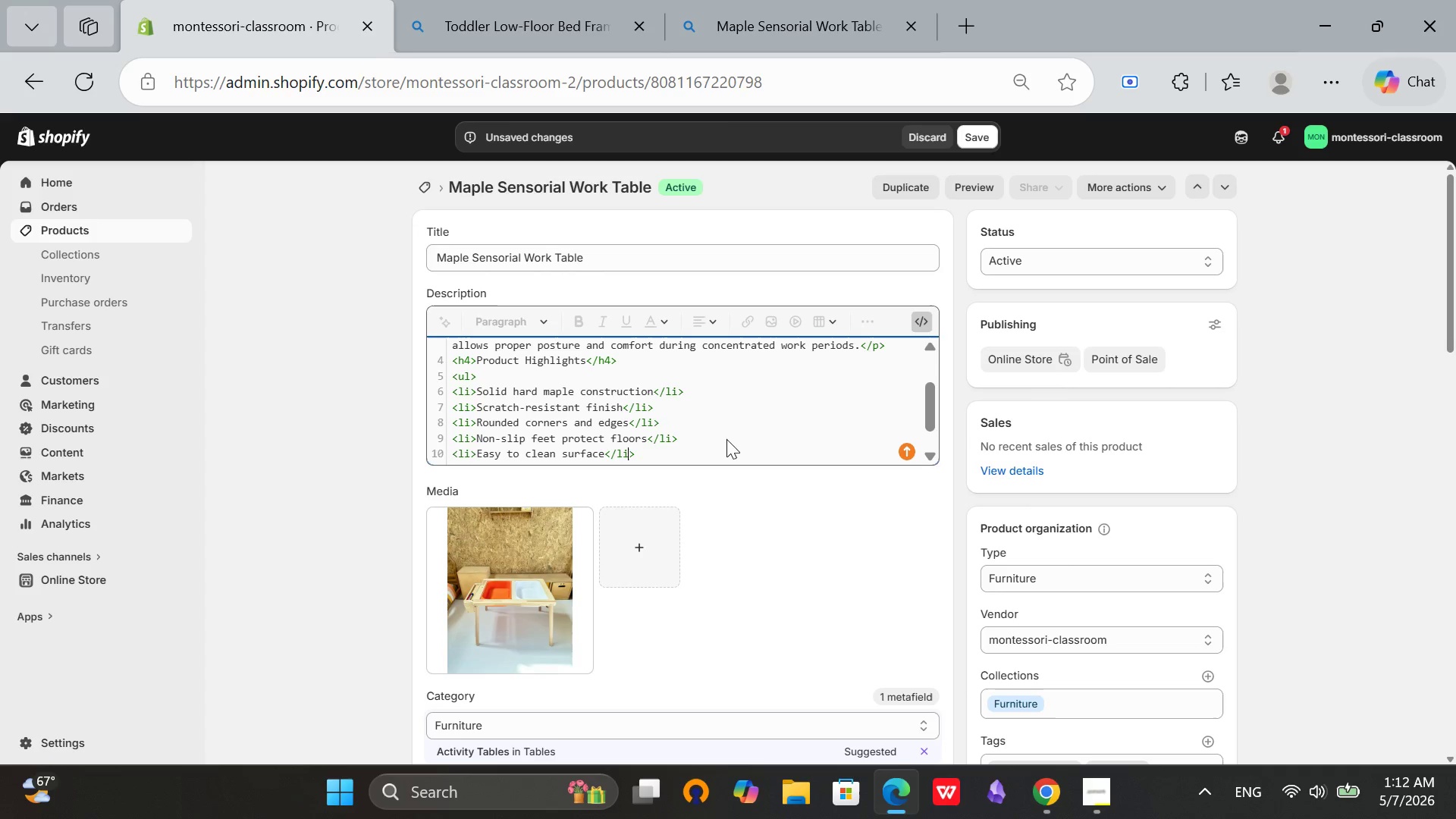 
key(ArrowRight)
 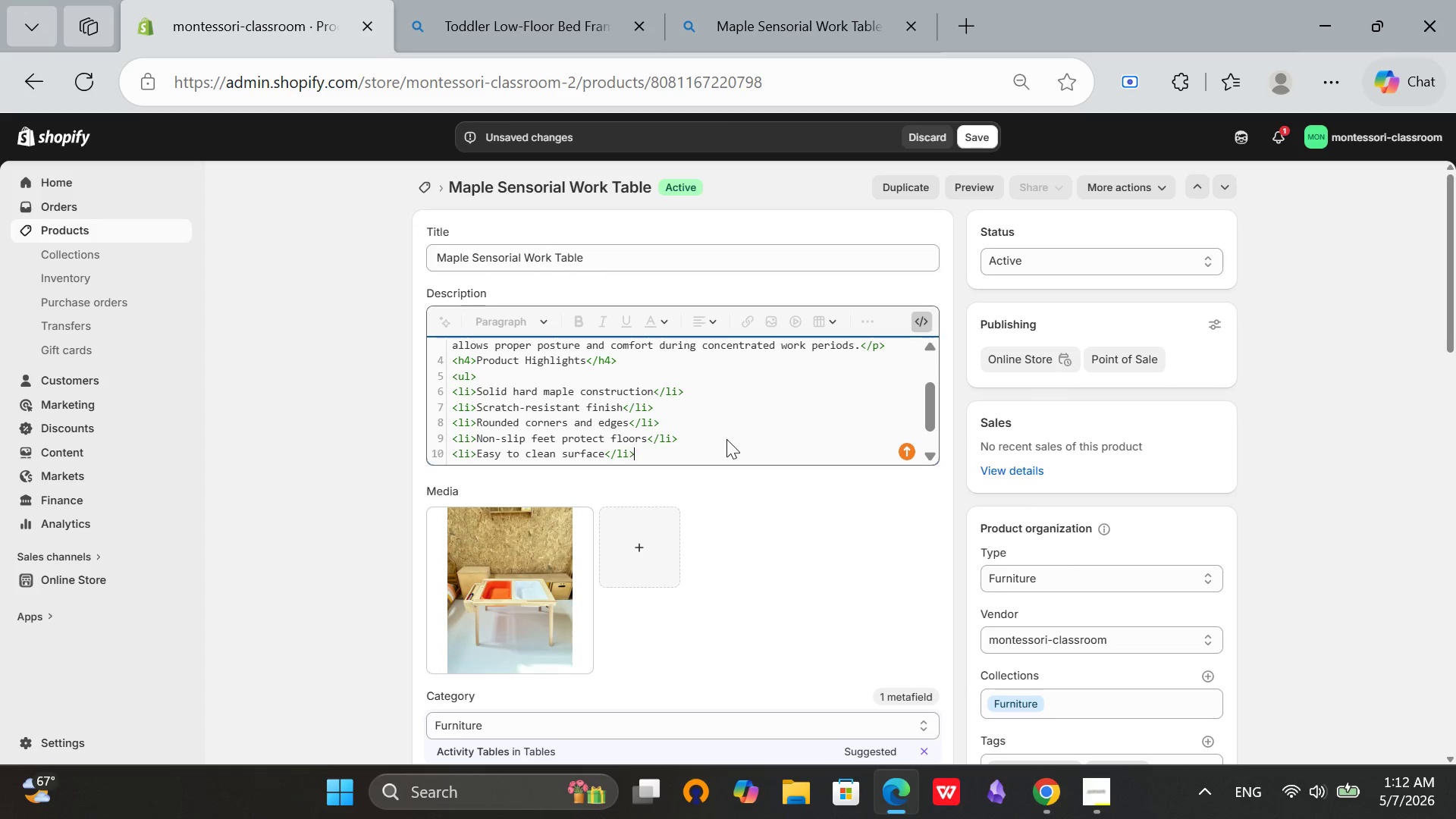 
key(ArrowRight)
 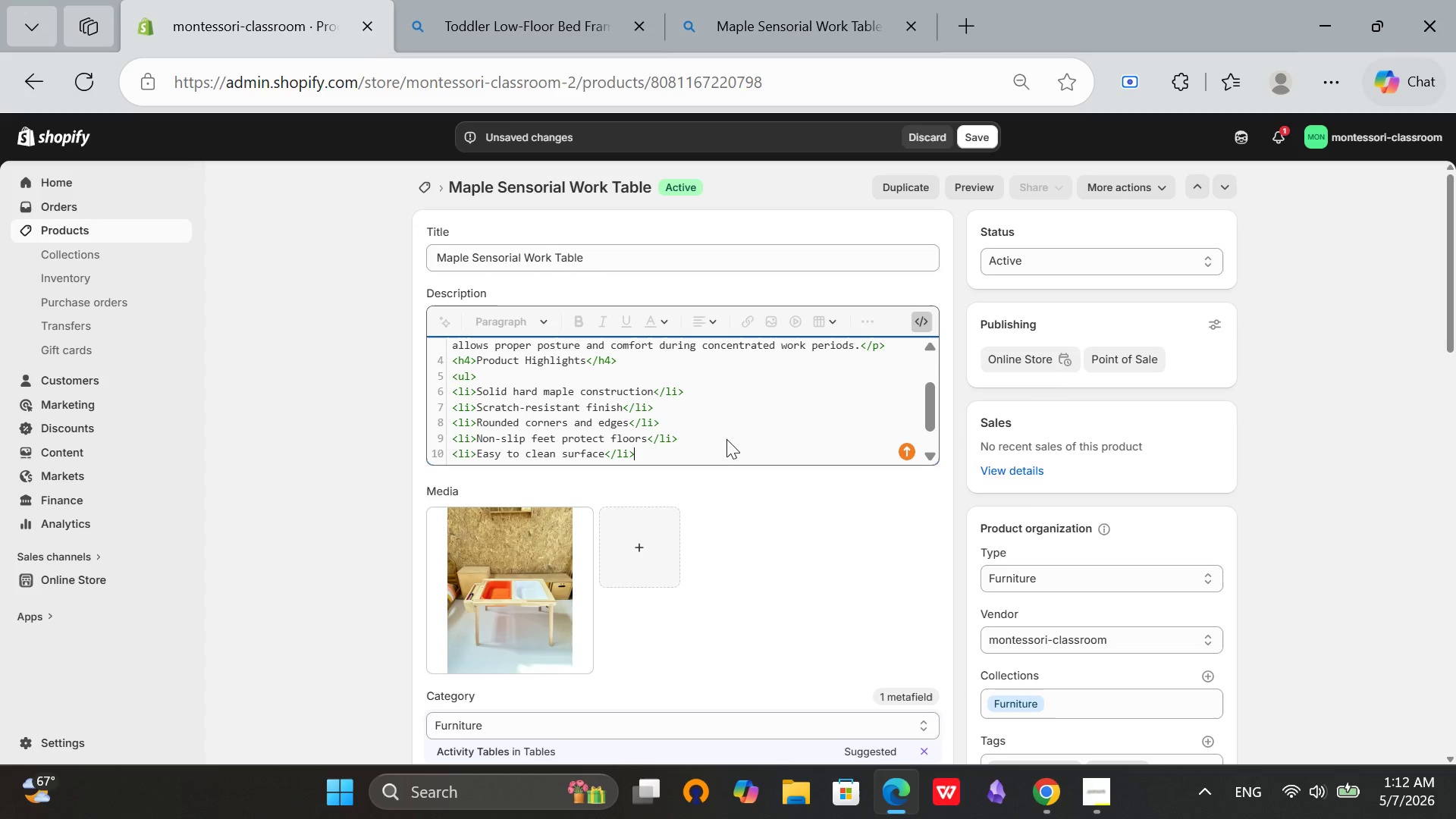 
key(Enter)
 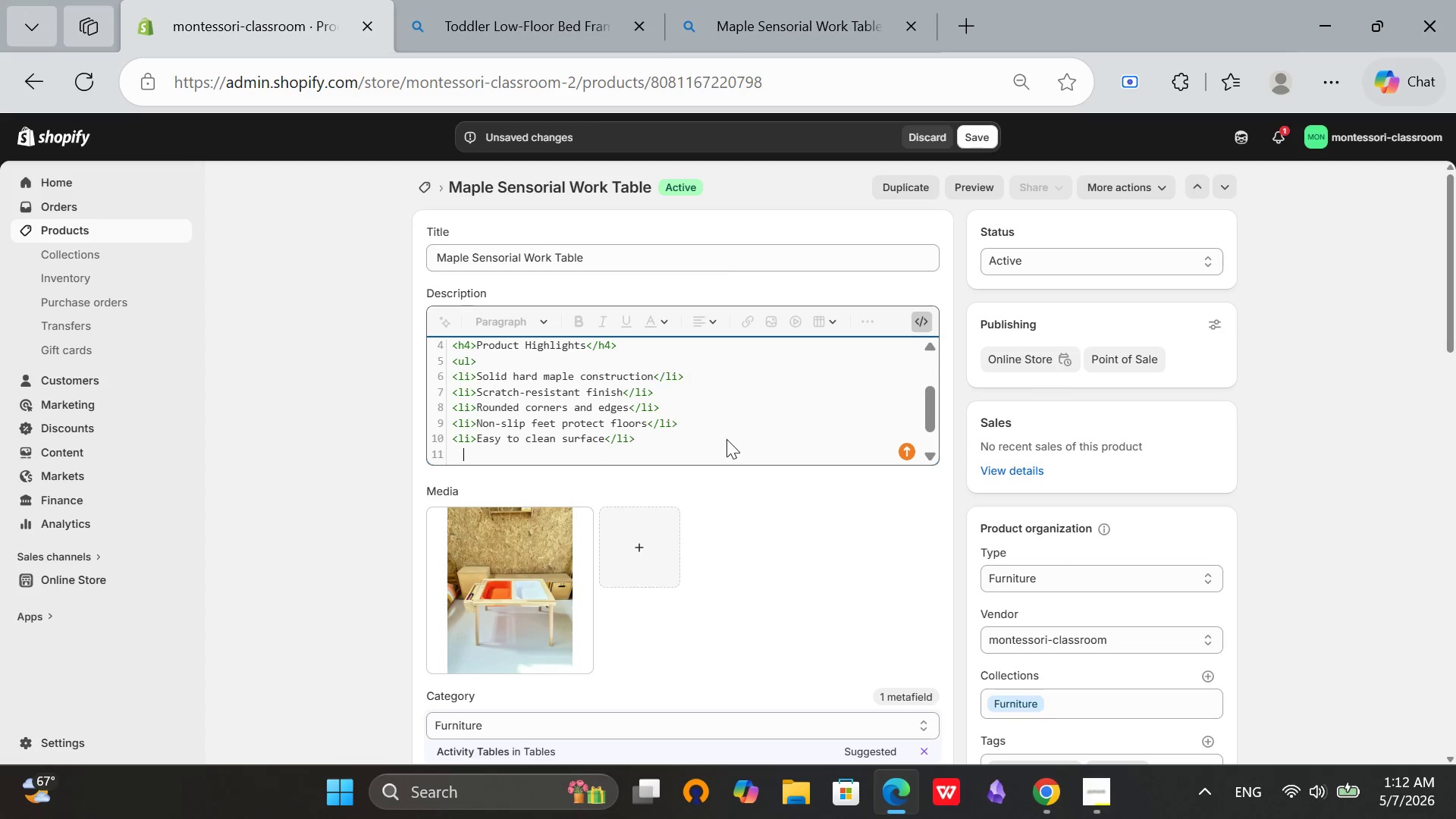 
key(Backspace)
type(</ul>)
 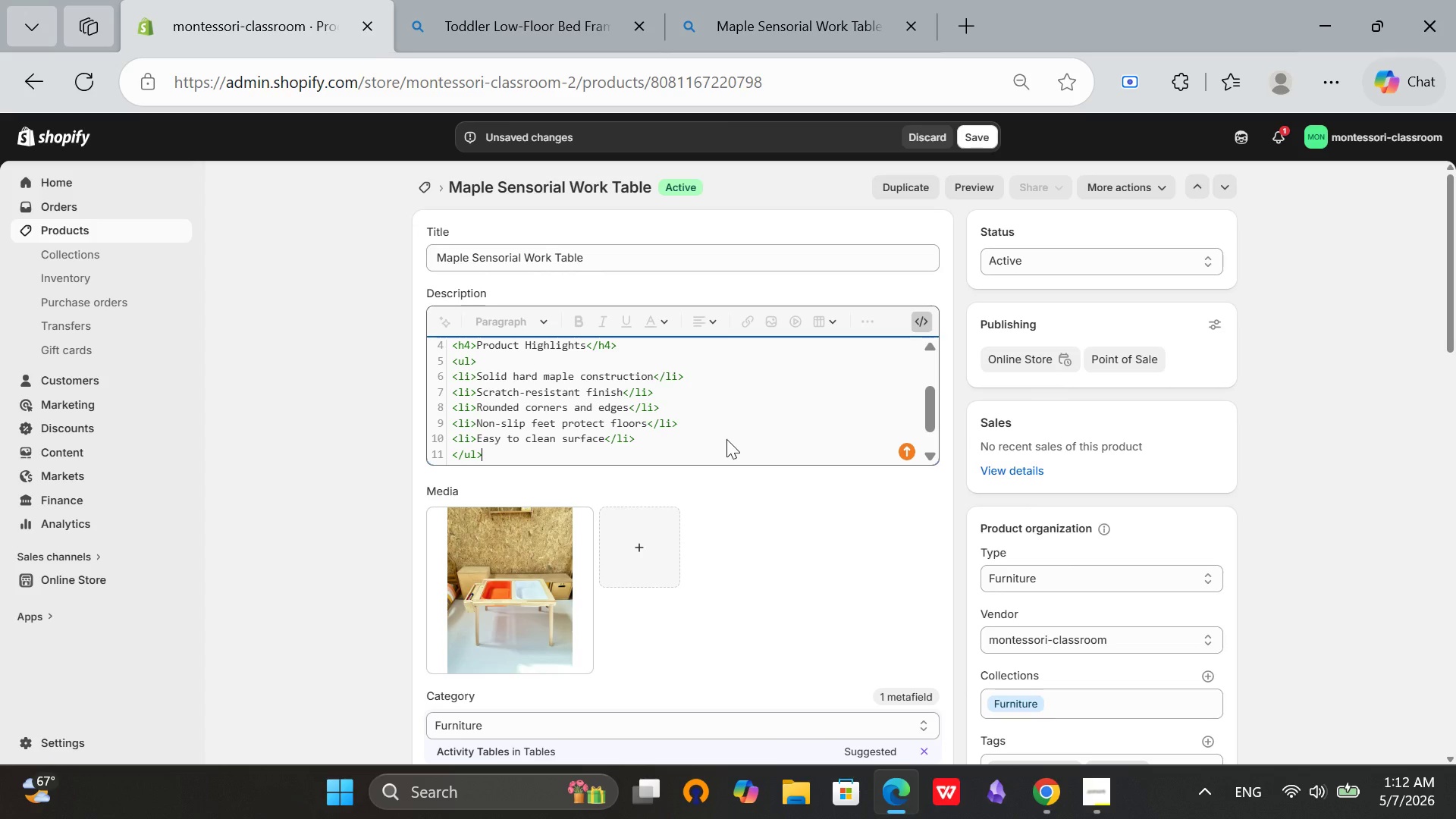 
key(Enter)
 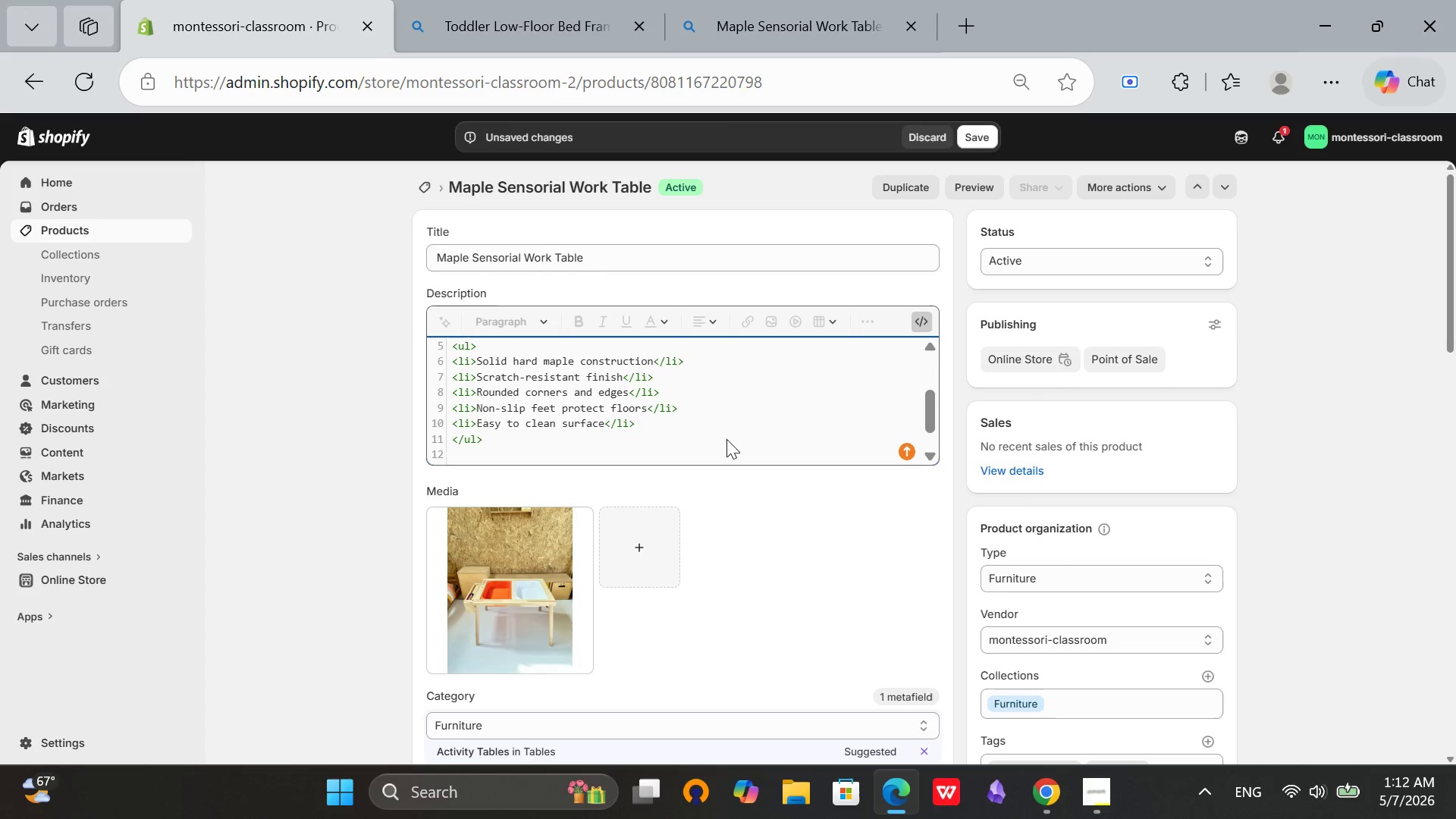 
key(Enter)
 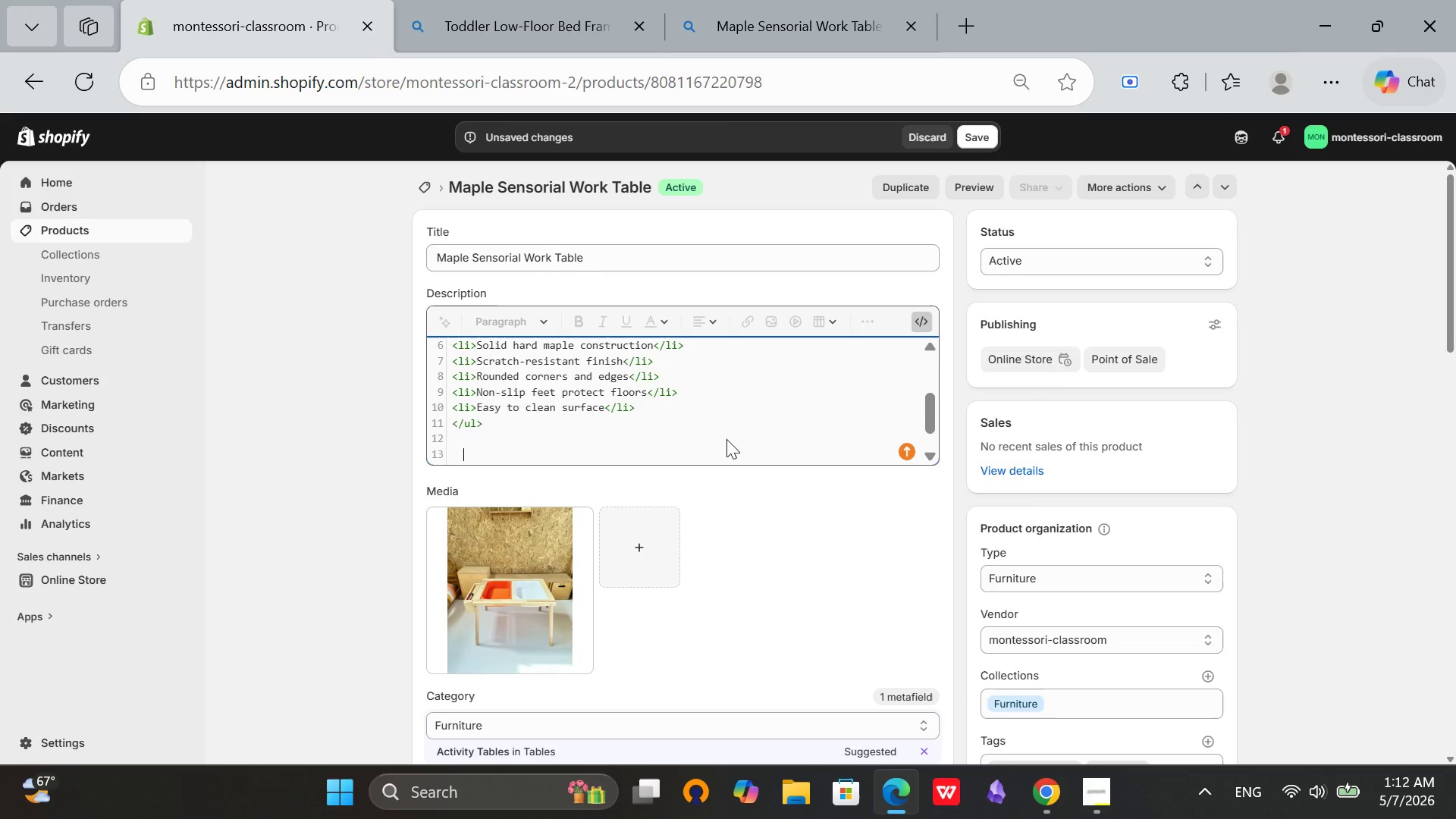 
key(Backspace)
 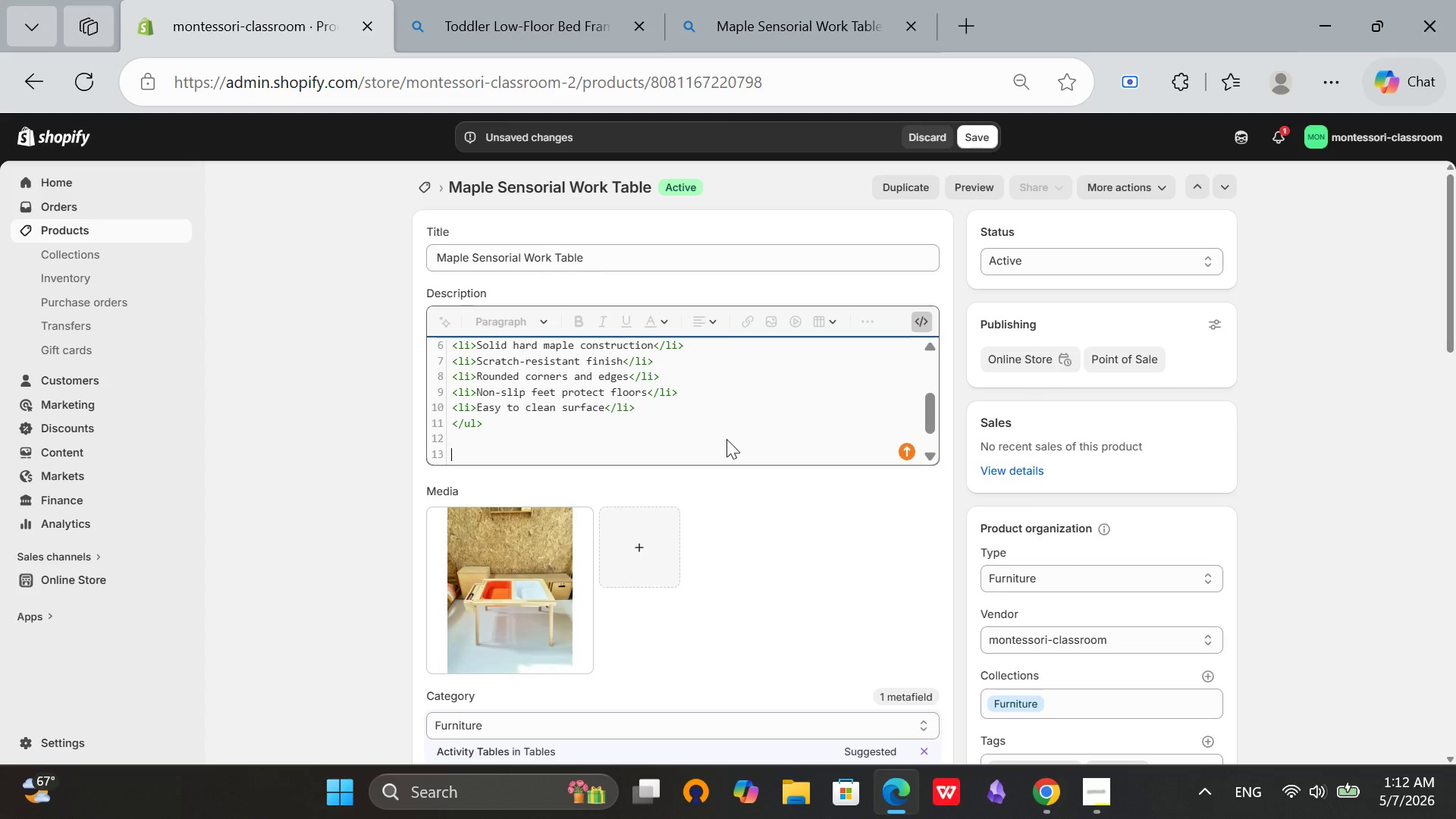 
key(Backspace)
 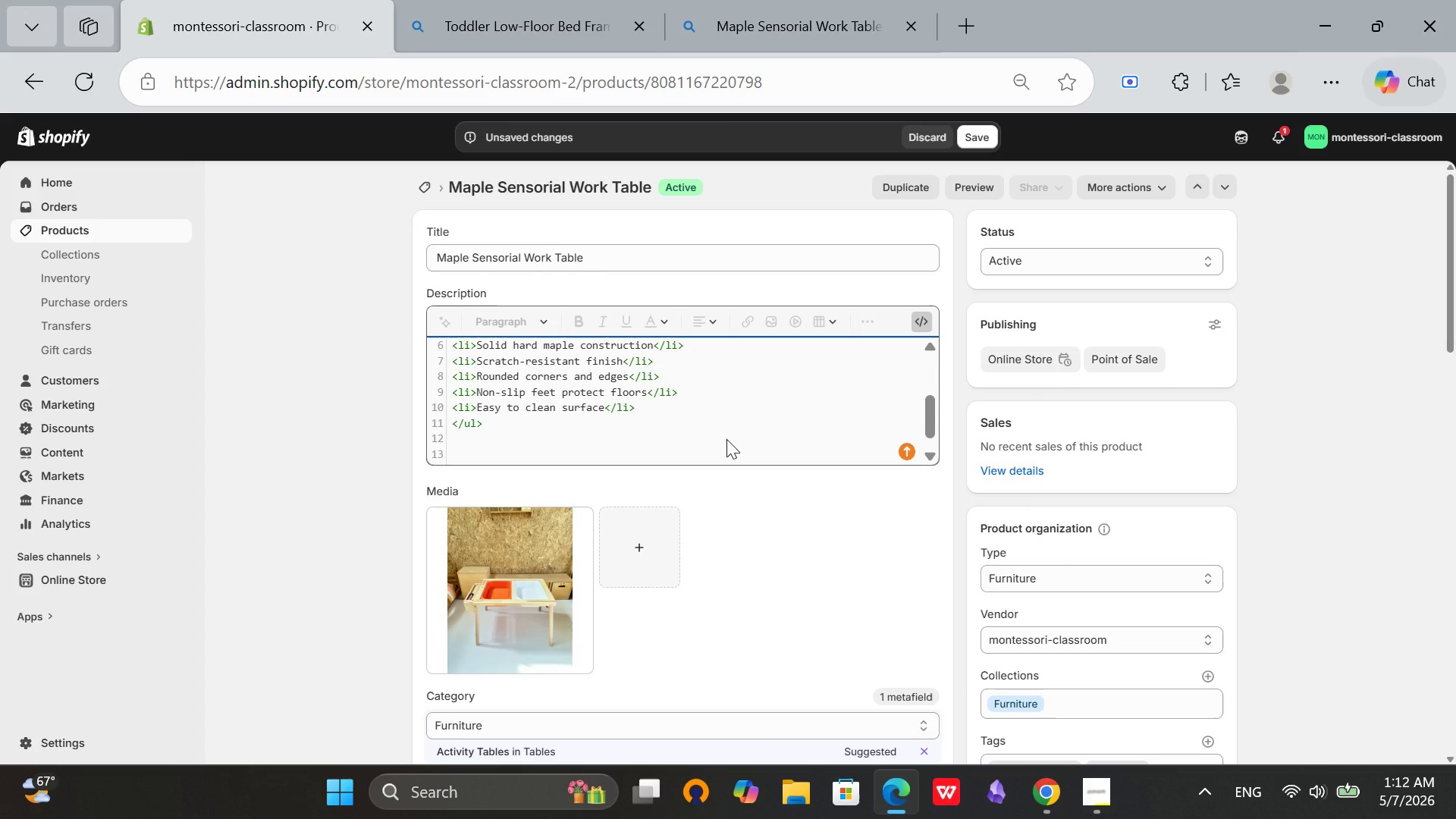 
type(<h4>Soe)
key(Backspace)
key(Backspace)
type(oecifications)
key(Backspace)
key(Backspace)
key(Backspace)
key(Backspace)
key(Backspace)
key(Backspace)
key(Backspace)
key(Backspace)
key(Backspace)
key(Backspace)
key(Backspace)
key(Backspace)
key(Backspace)
type(pecifications<)
key(Backspace)
type(:</h4>)
 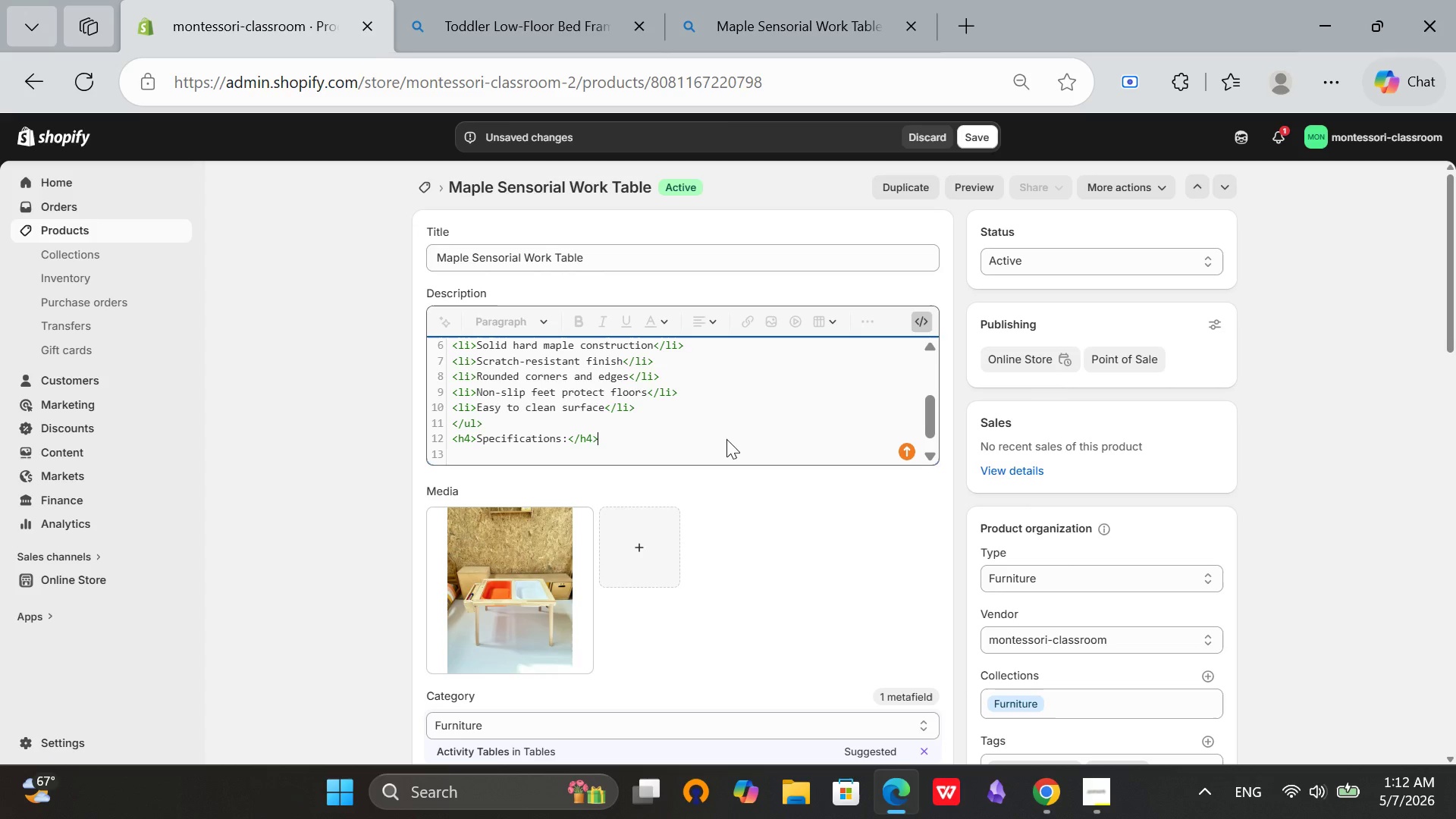 
key(Enter)
 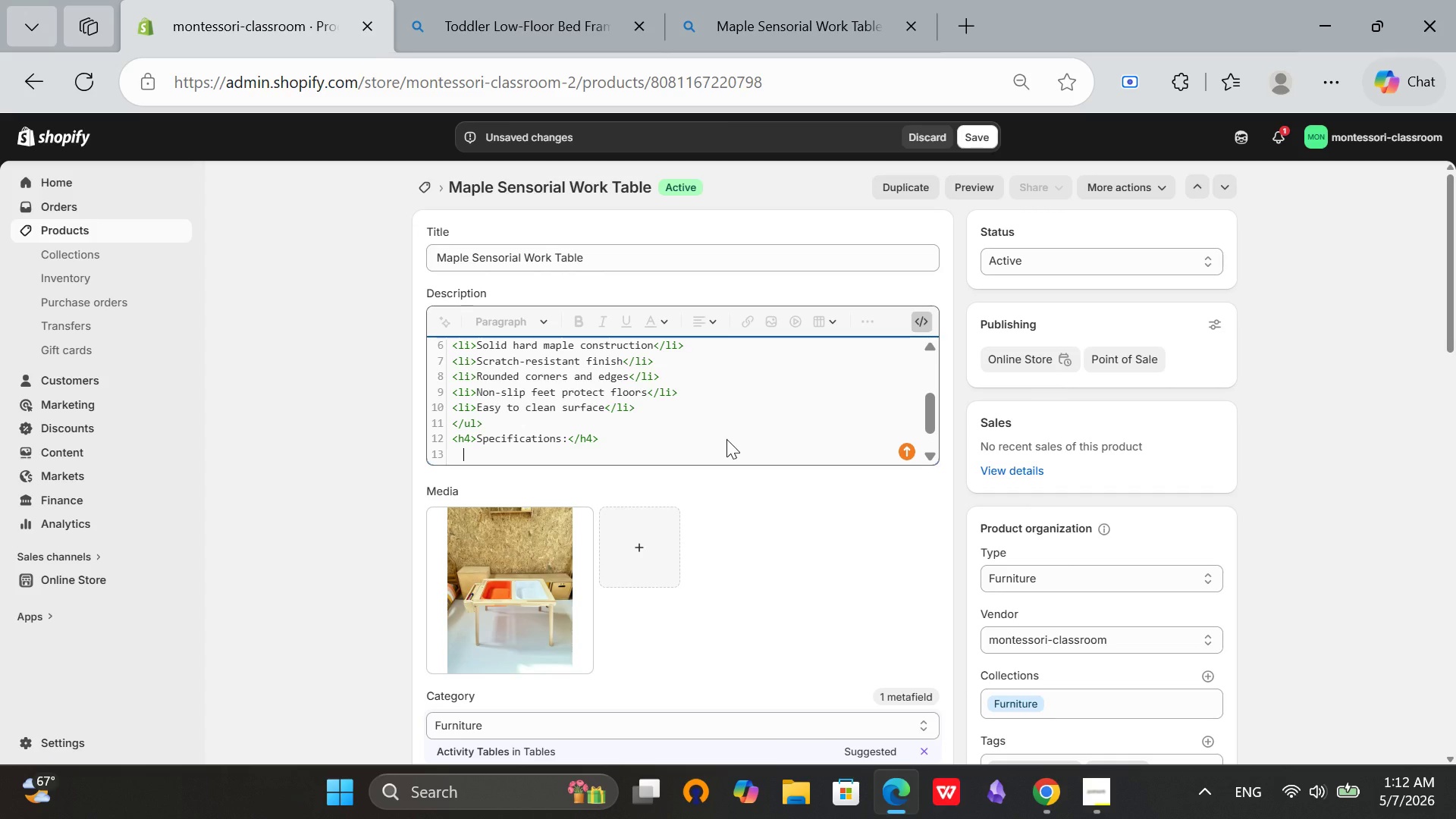 
key(Backspace)
type(<ul>)
 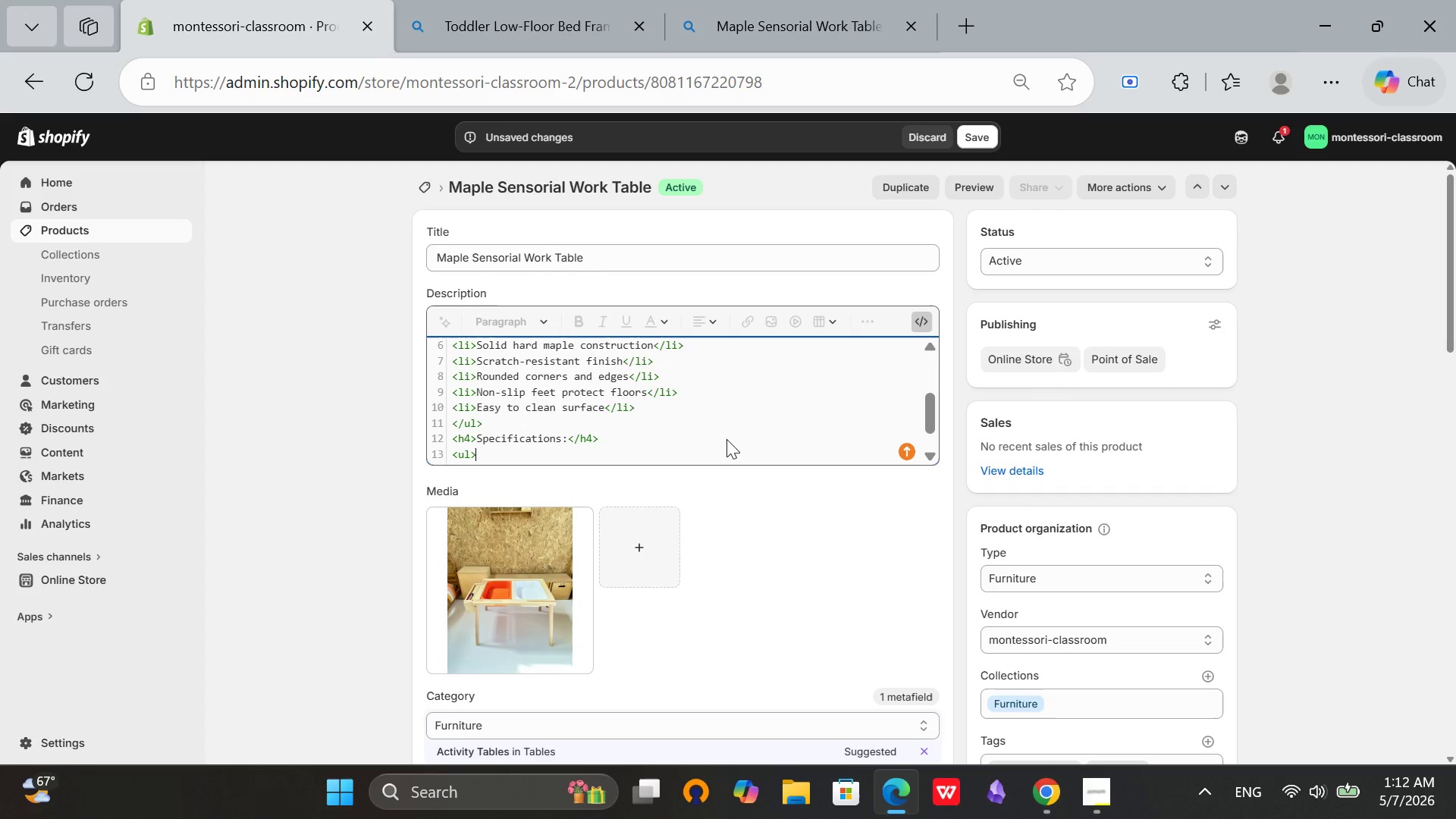 
key(Enter)
 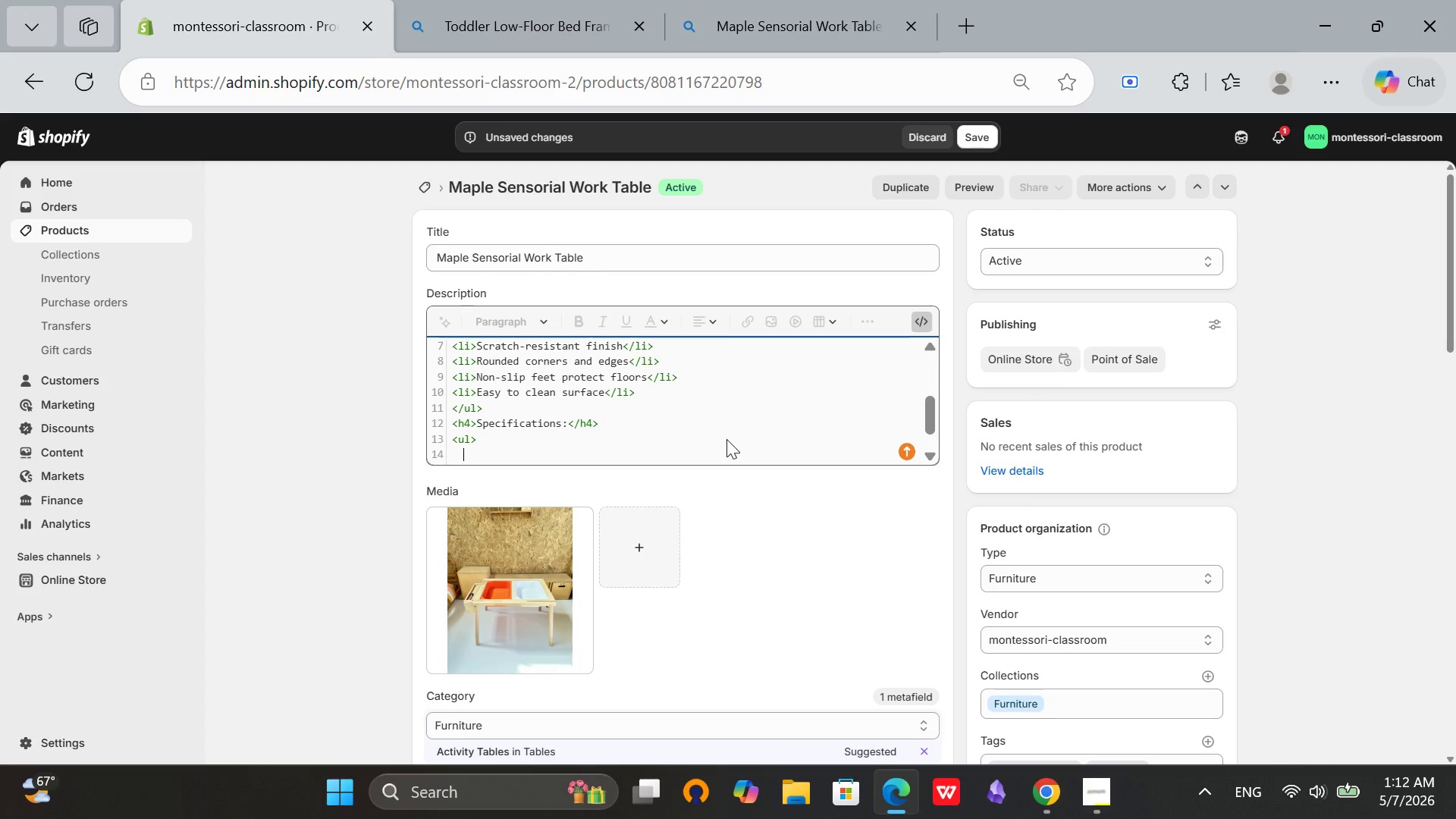 
key(Backspace)
type(<li>Solid hard maple construction</li>)
 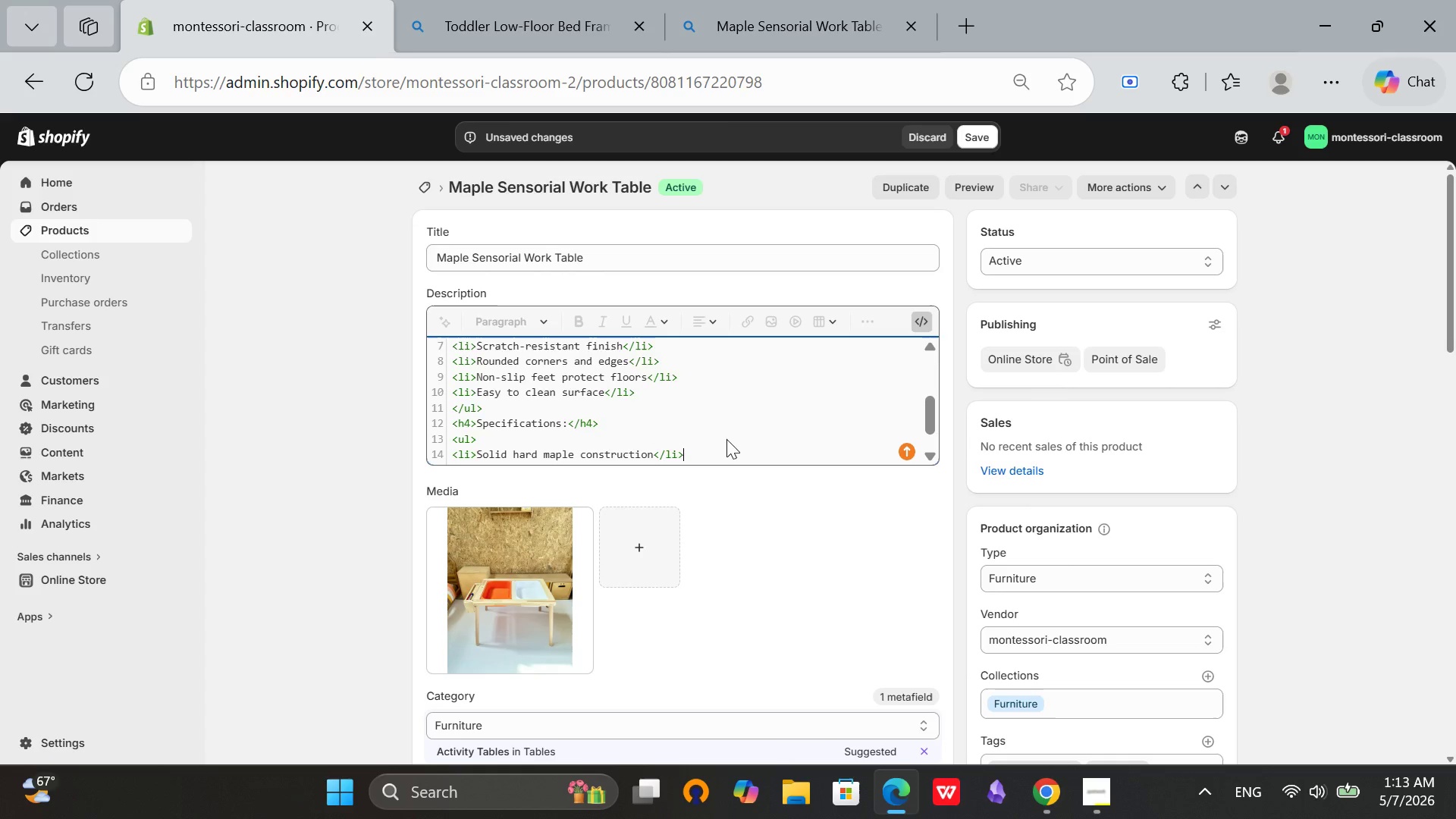 
 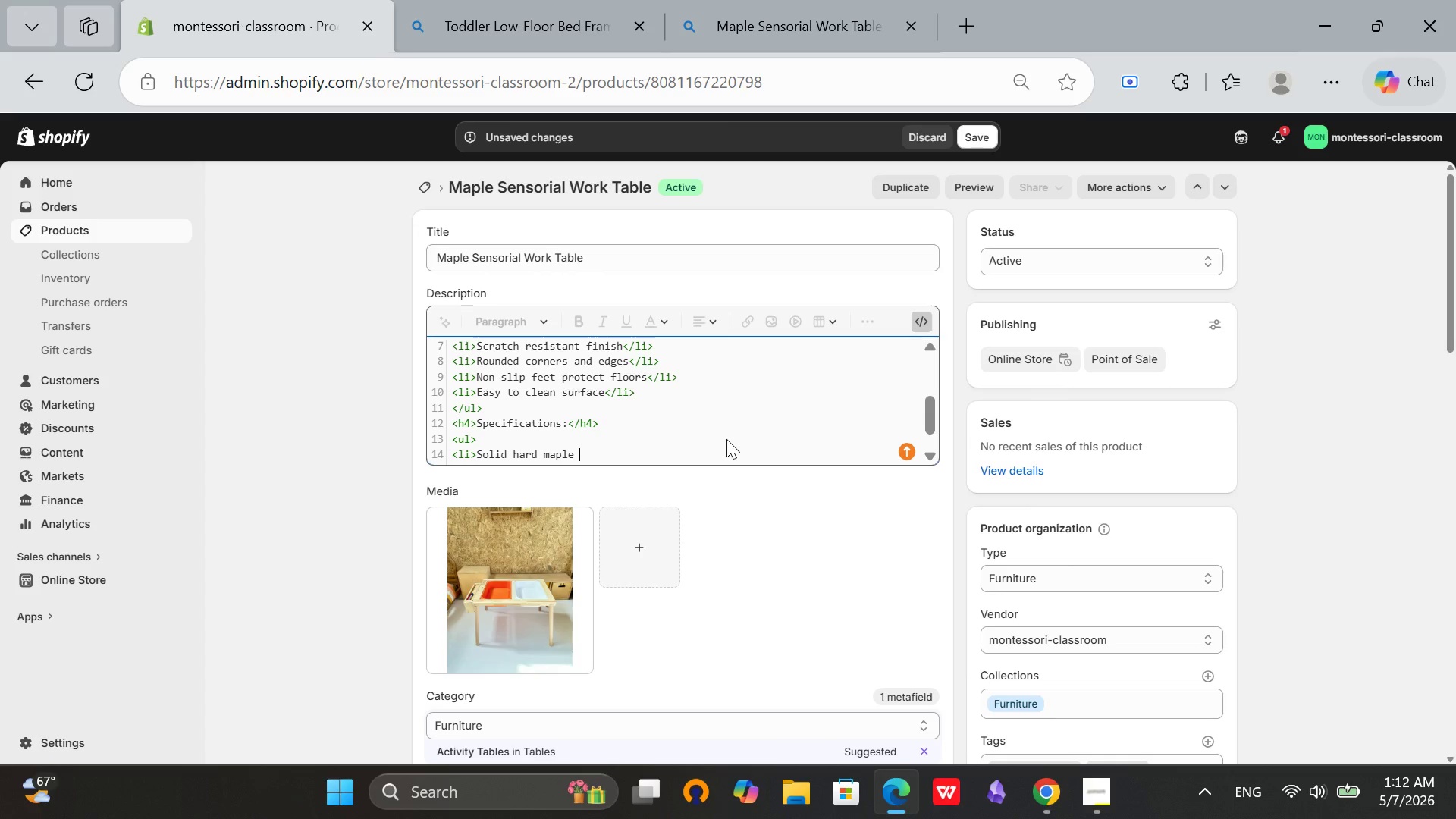 
key(Enter)
 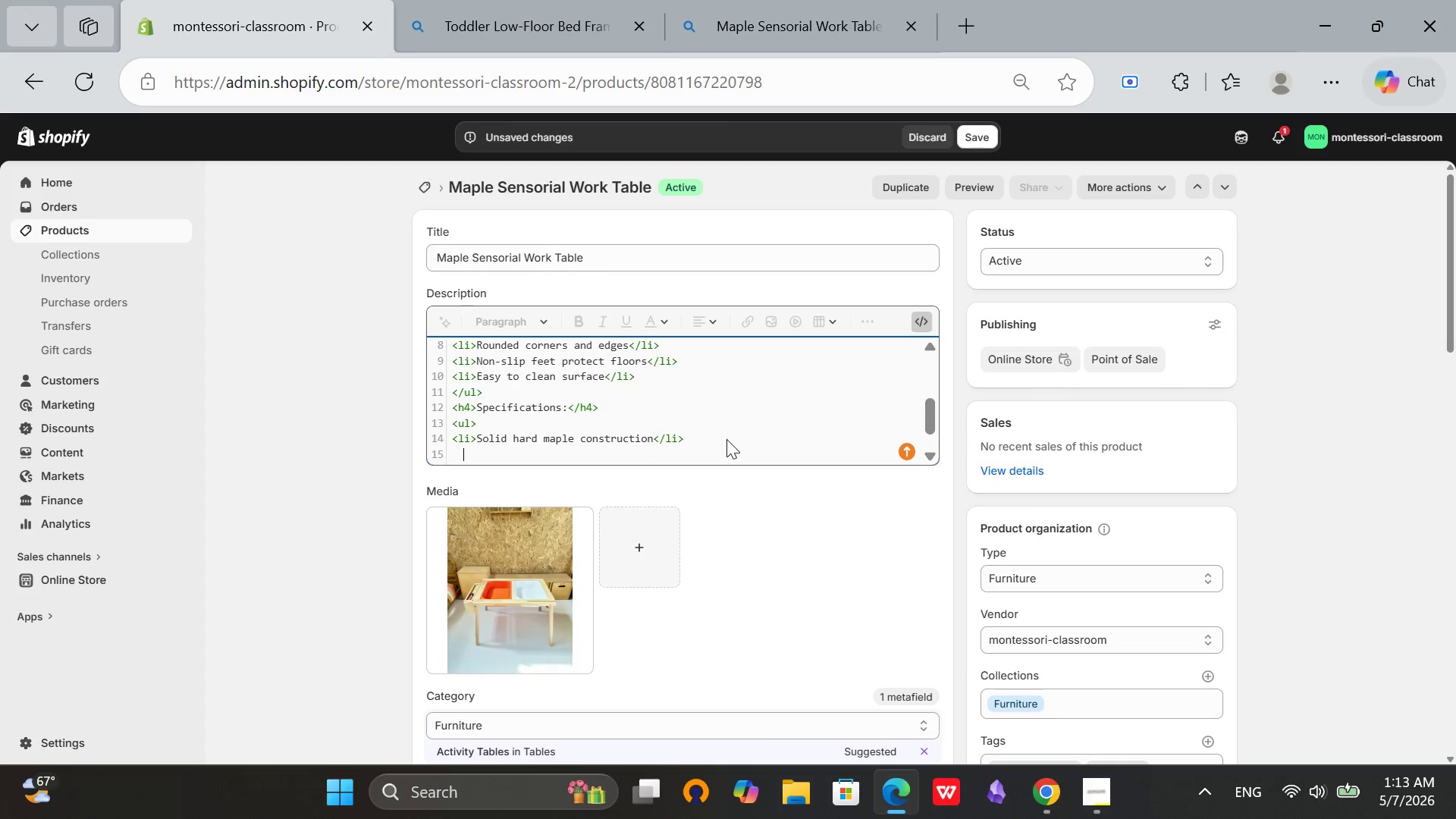 
key(Backspace)
type(<li>Scratch)
 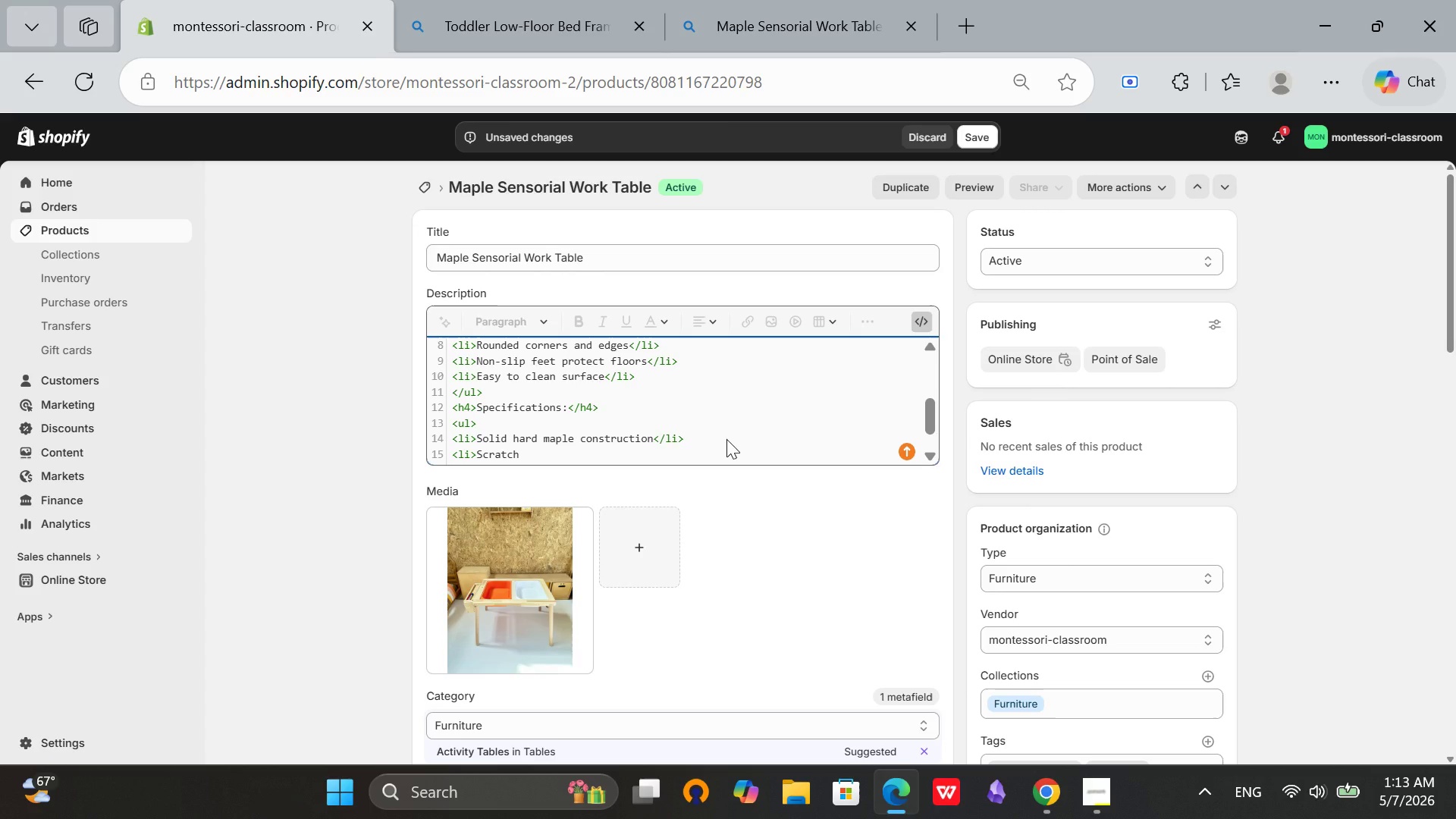 
wait(6.0)
 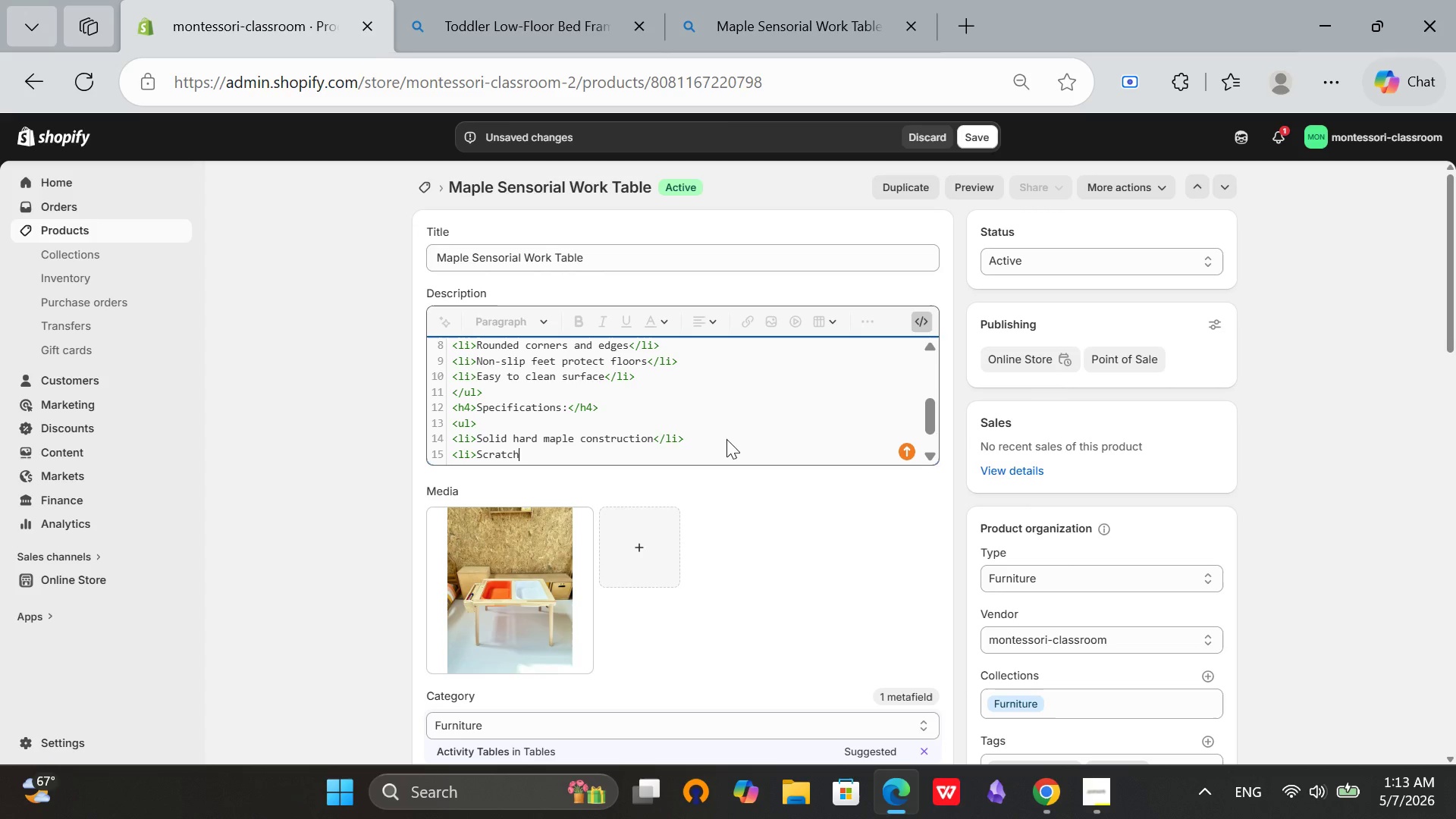 
left_click_drag(start_coordinate=[936, 410], to_coordinate=[943, 425])
 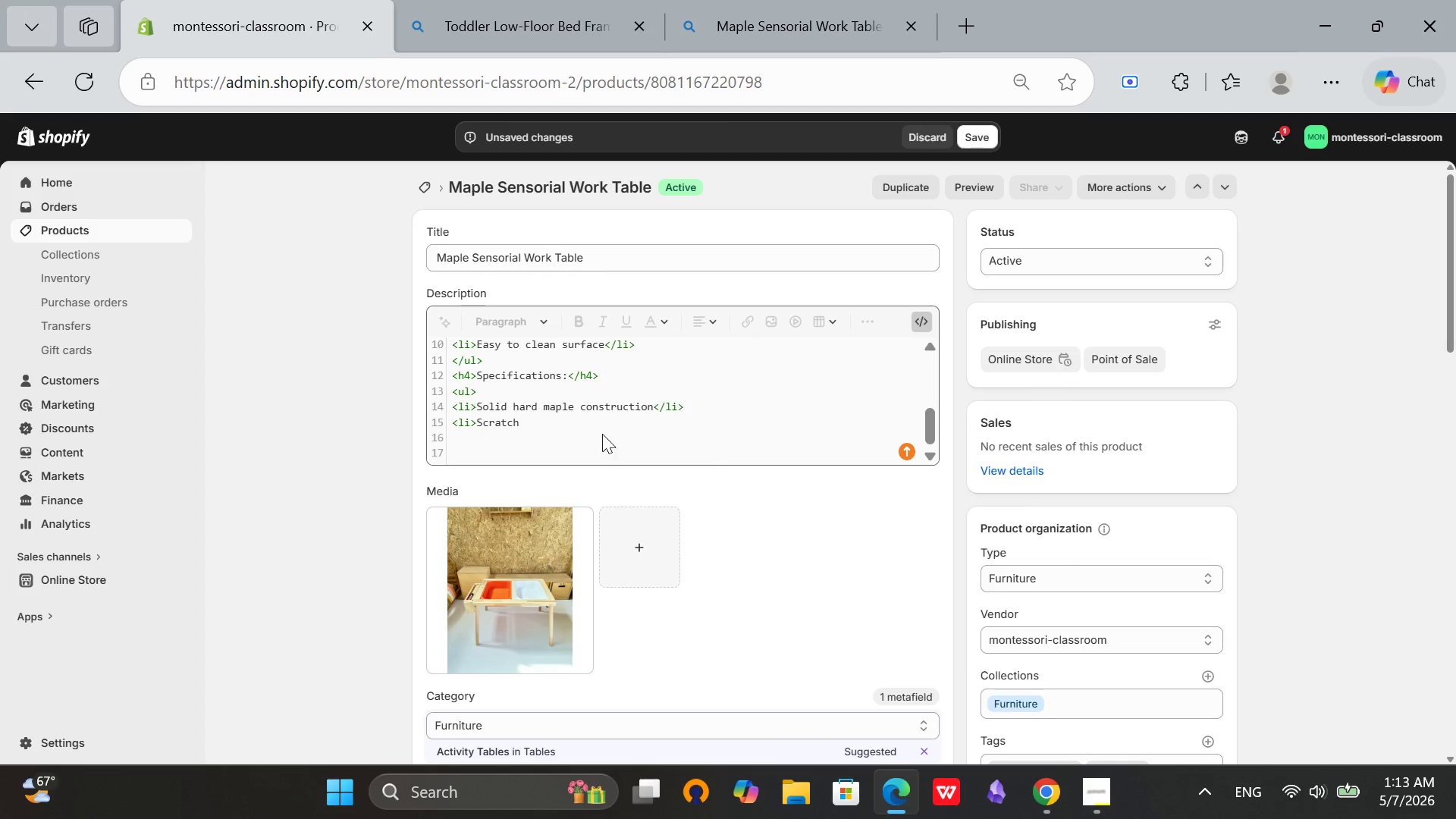 
left_click([609, 422])
 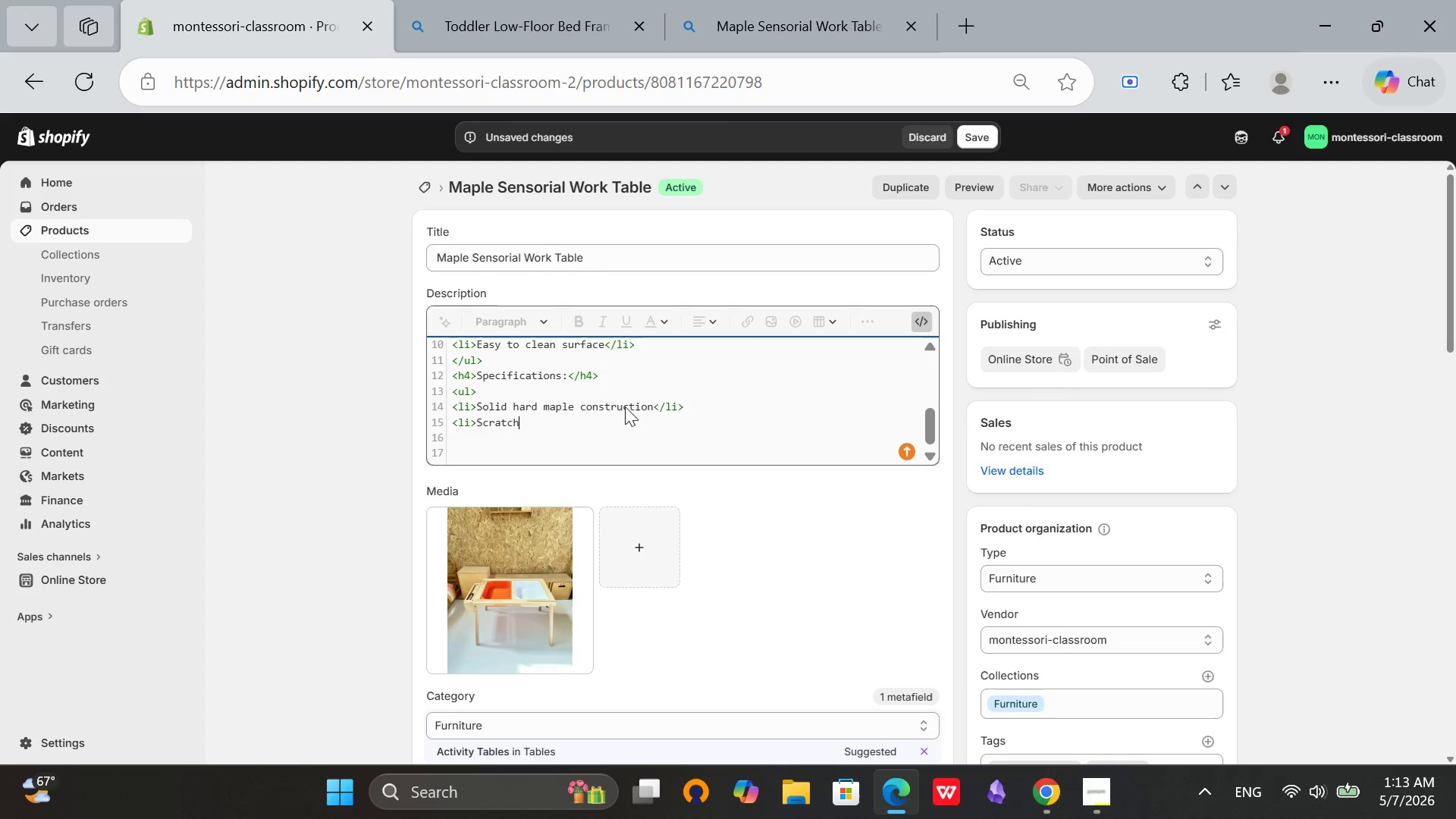 
wait(5.56)
 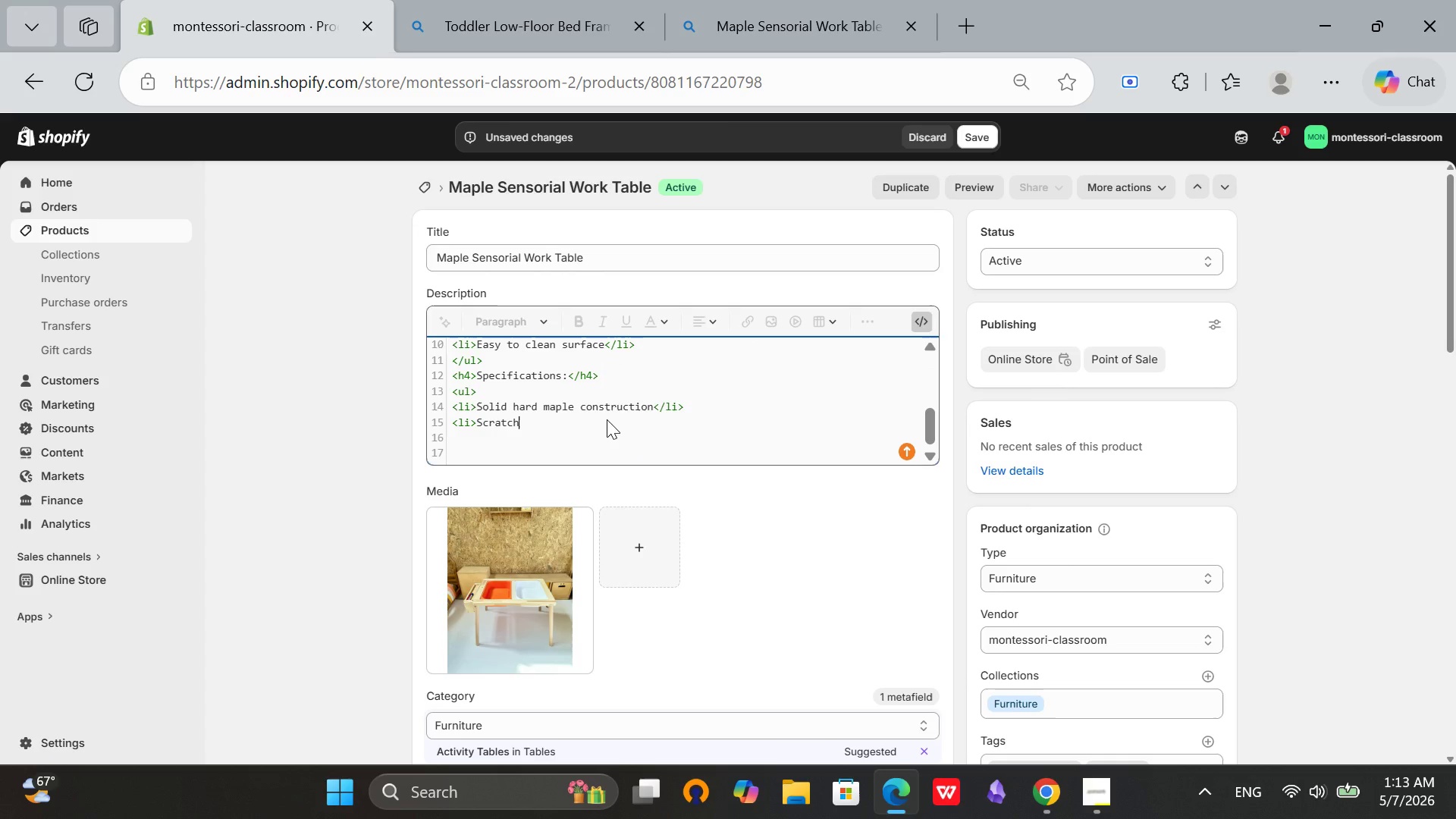 
left_click([652, 408])
 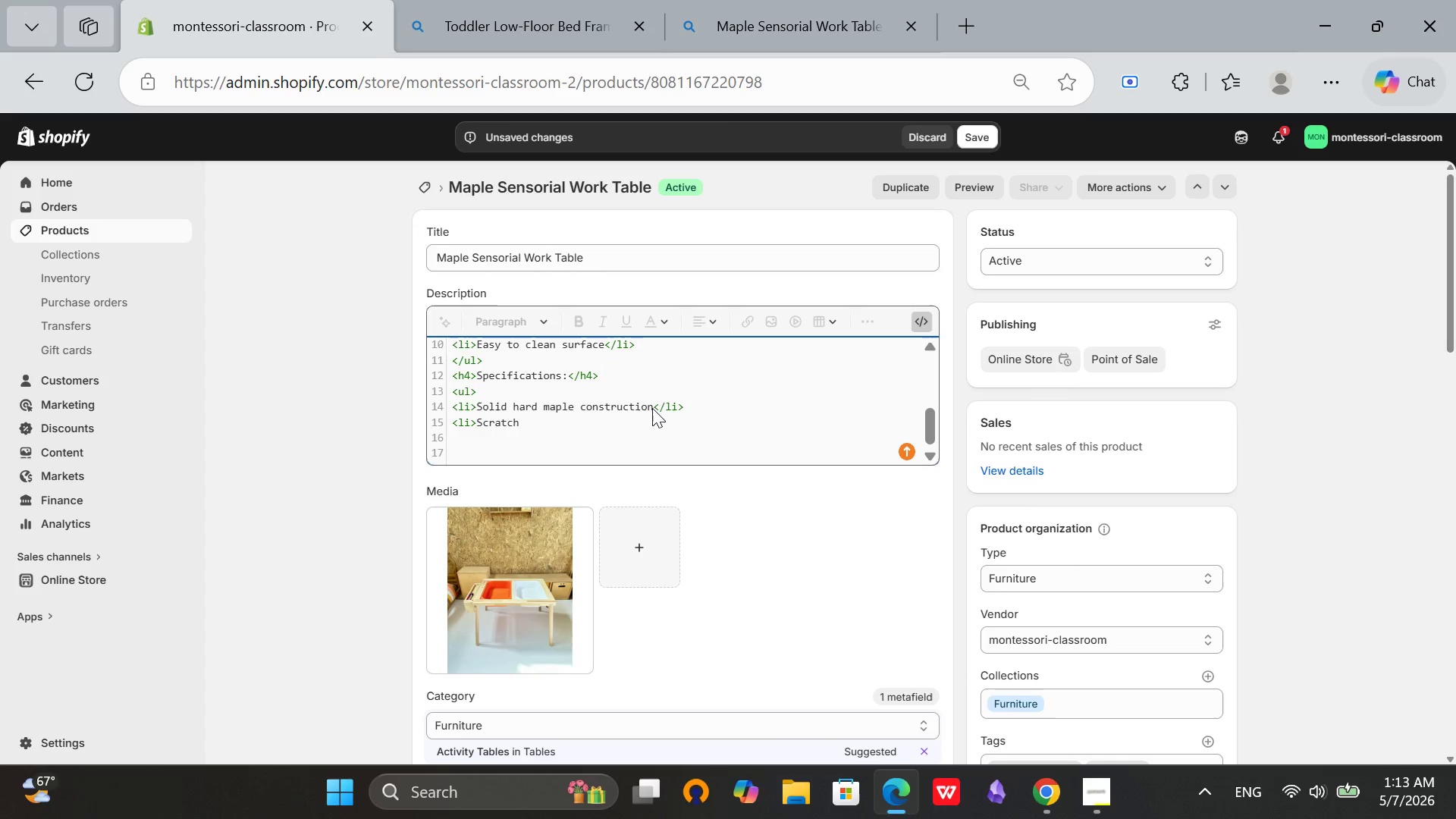 
hold_key(key=Backspace, duration=0.84)
 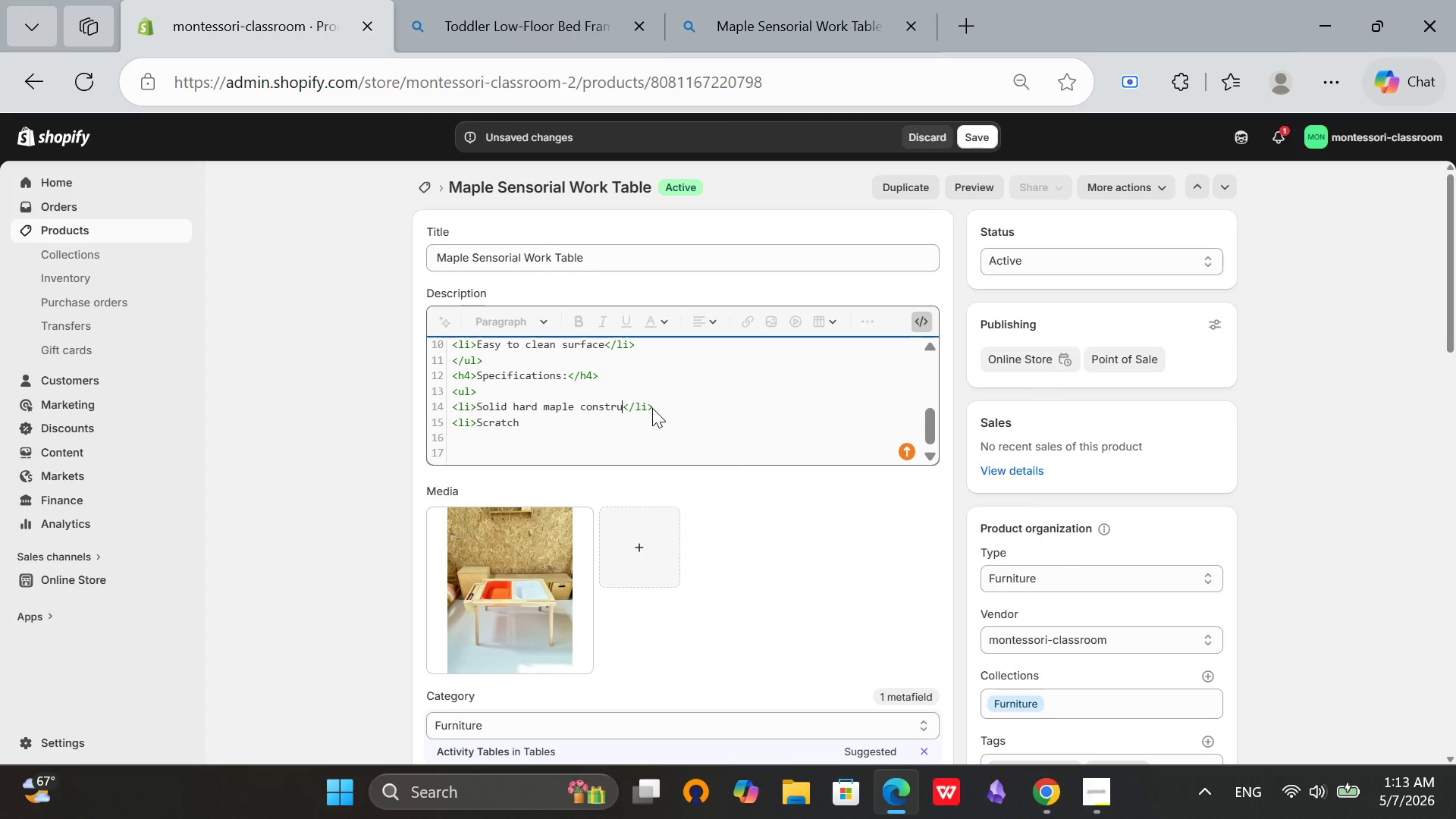 
key(Backspace)
key(Backspace)
key(Backspace)
key(Backspace)
key(Backspace)
key(Backspace)
key(Backspace)
key(Backspace)
key(Backspace)
key(Backspace)
key(Backspace)
key(Backspace)
key(Backspace)
key(Backspace)
key(Backspace)
key(Backspace)
key(Backspace)
key(Backspace)
key(Backspace)
type(Material; )
key(Backspace)
key(Backspace)
 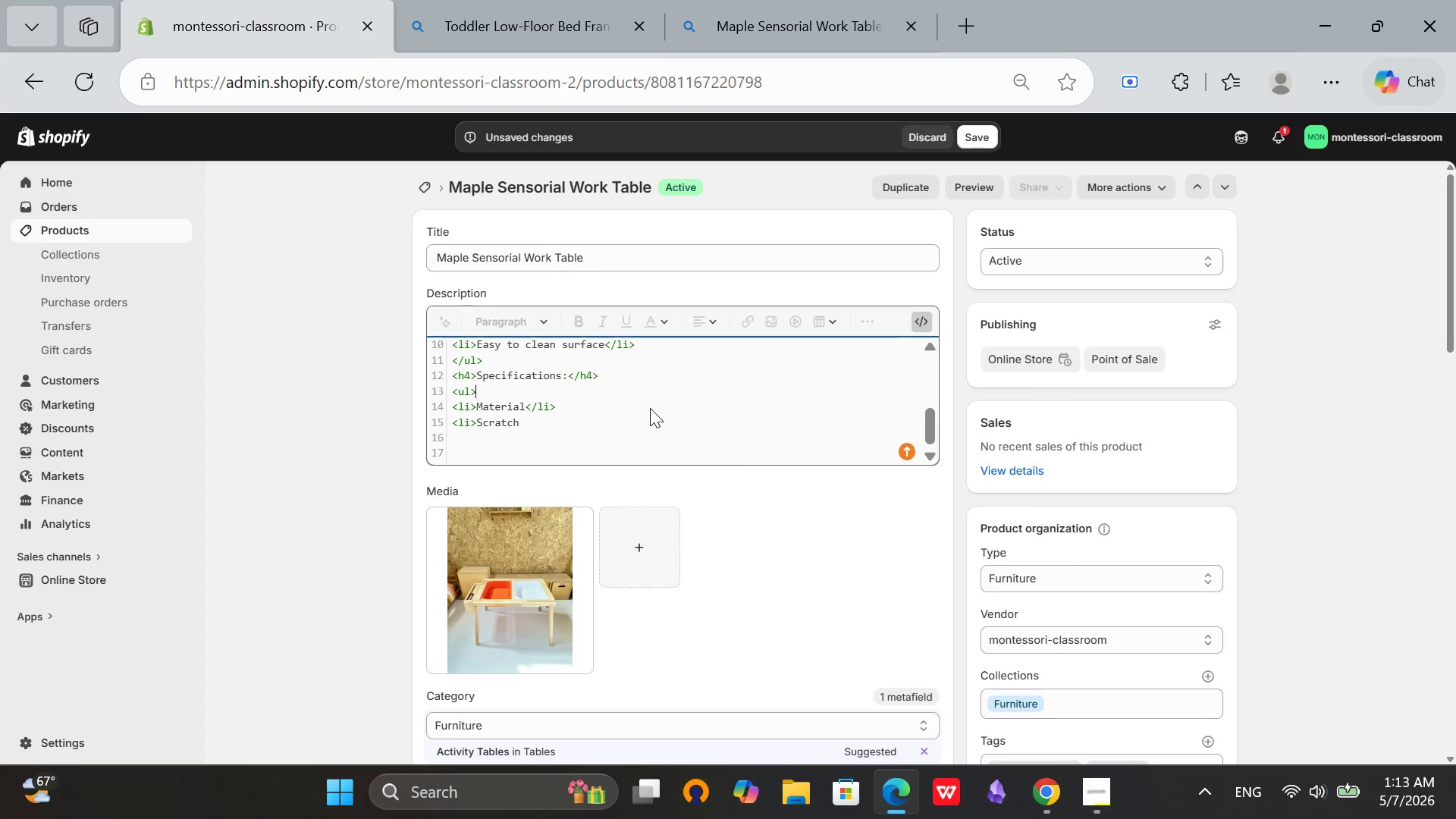 
hold_key(key=ArrowUp, duration=0.36)
 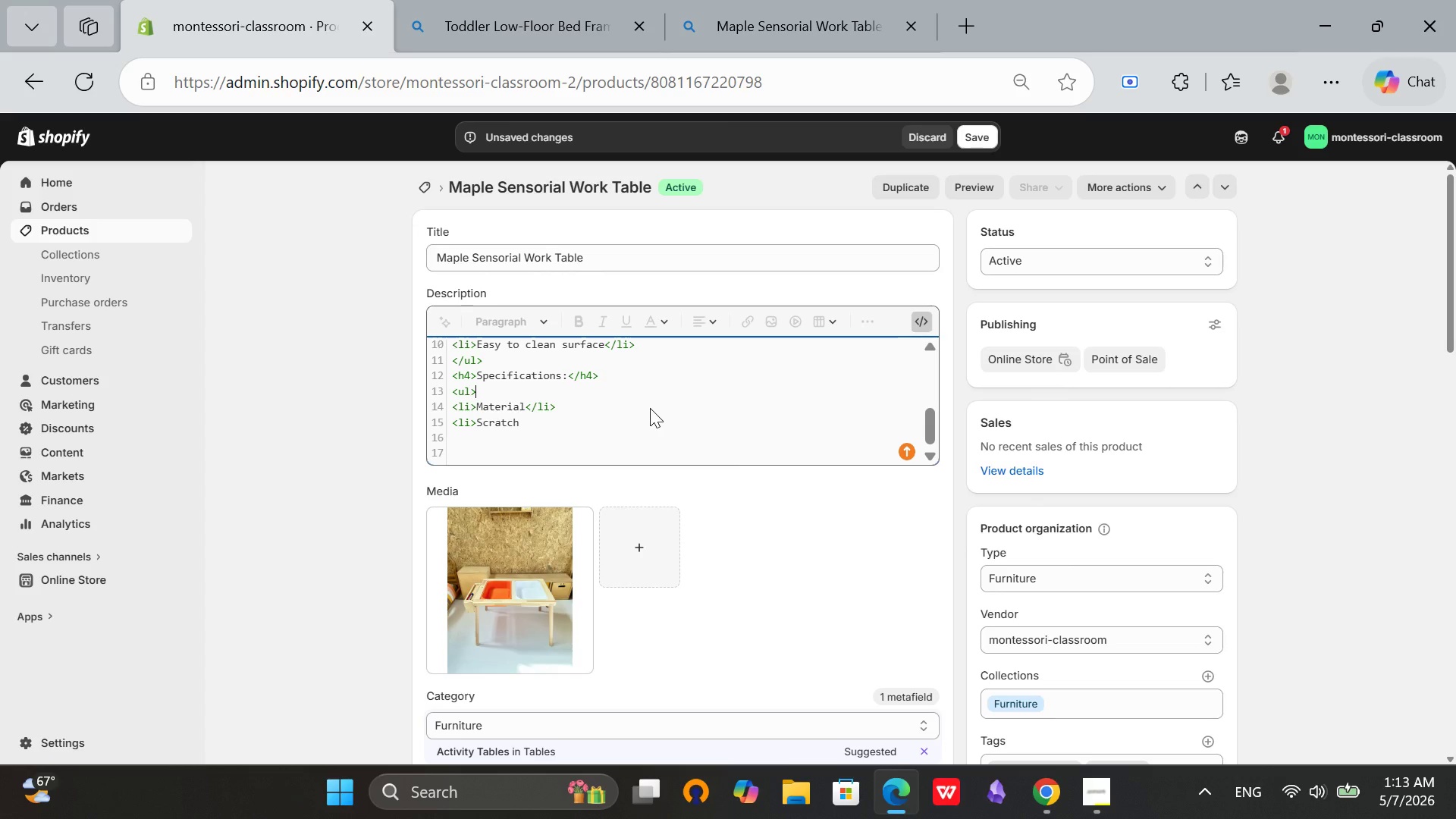 
key(Control+Z)
 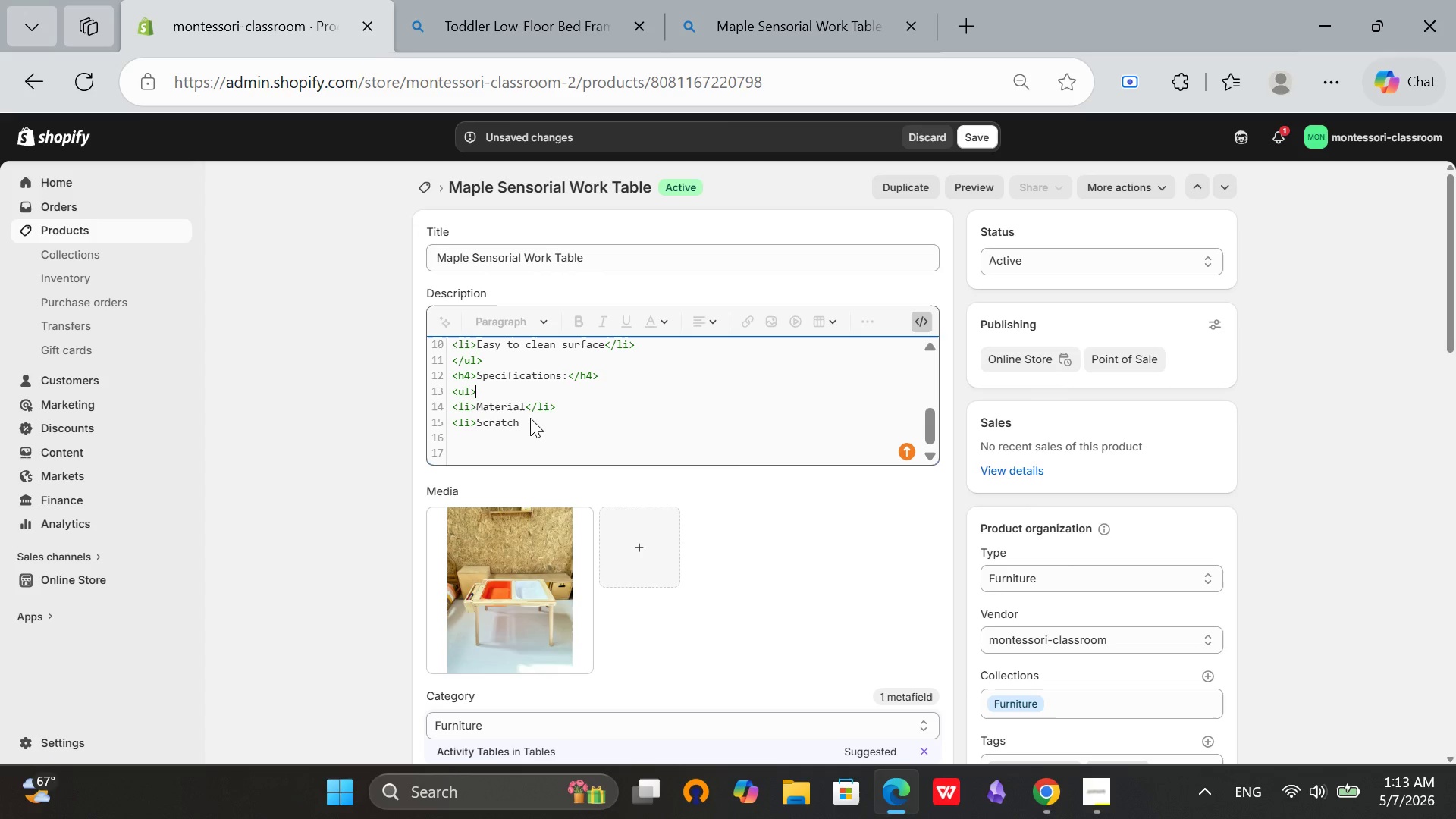 
left_click([528, 410])
 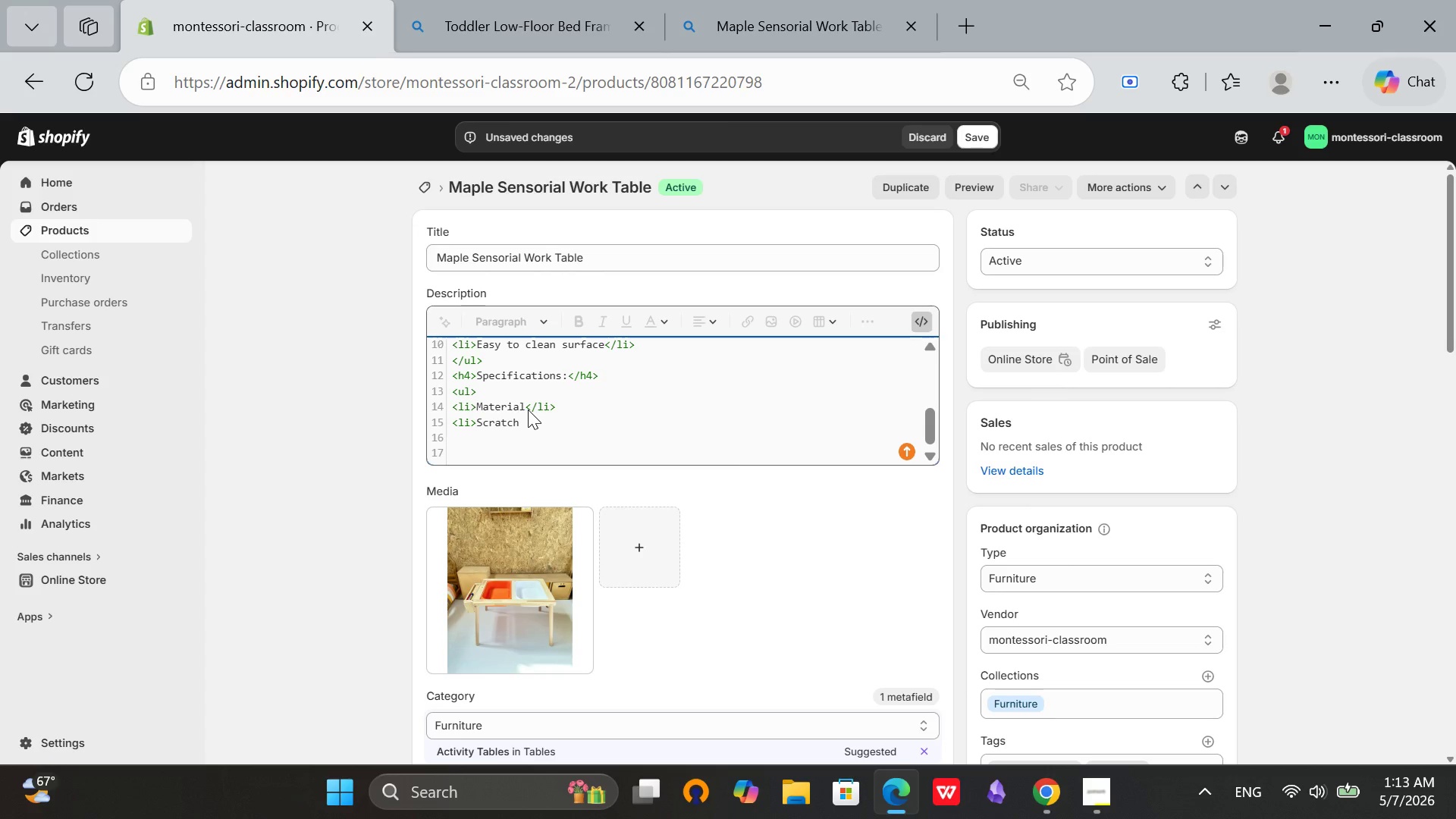 
type(: Solid Hard Maple</li>)
key(Backspace)
key(Backspace)
key(Backspace)
key(Backspace)
key(Backspace)
 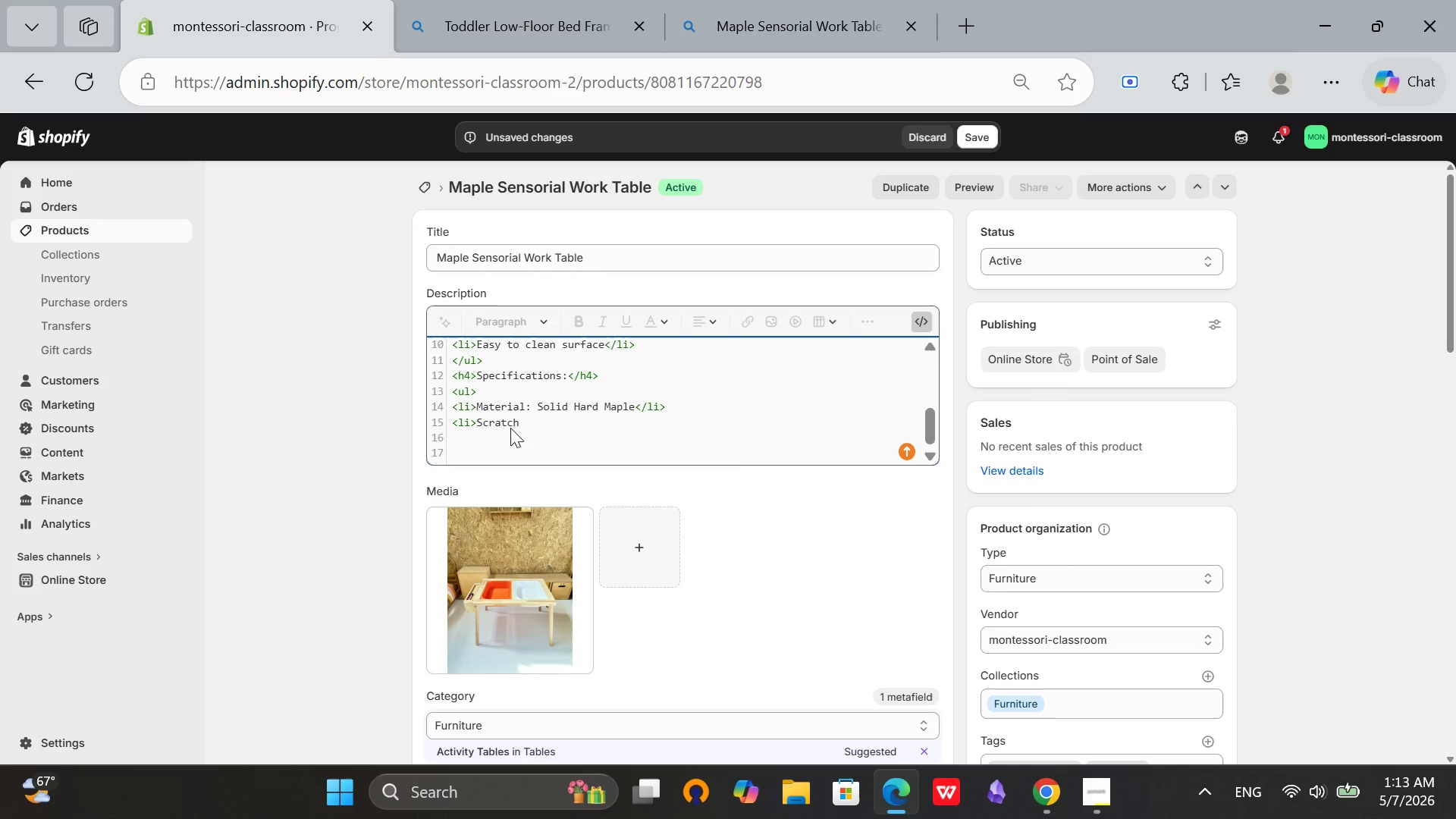 
left_click([547, 421])
 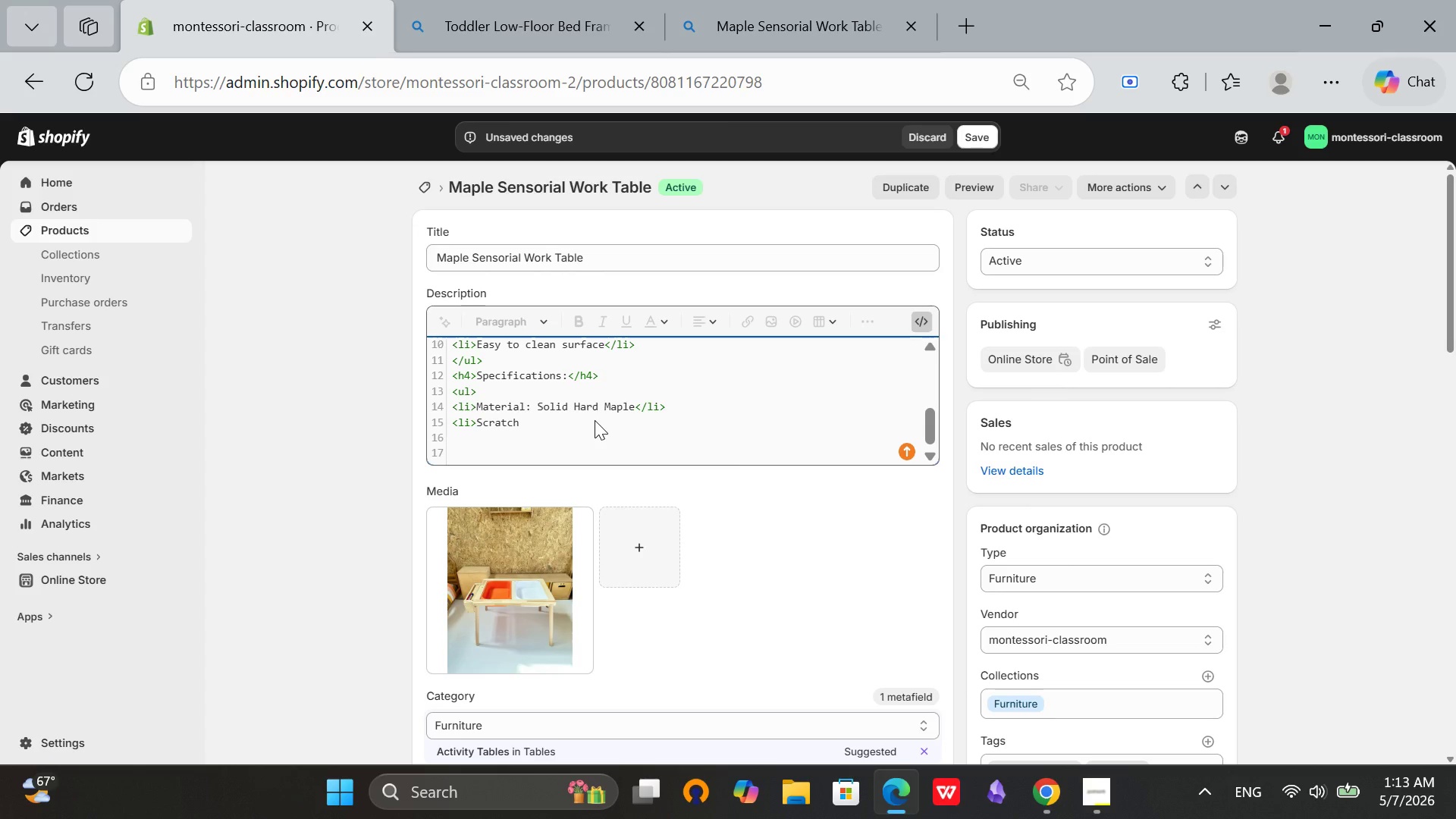 
wait(6.33)
 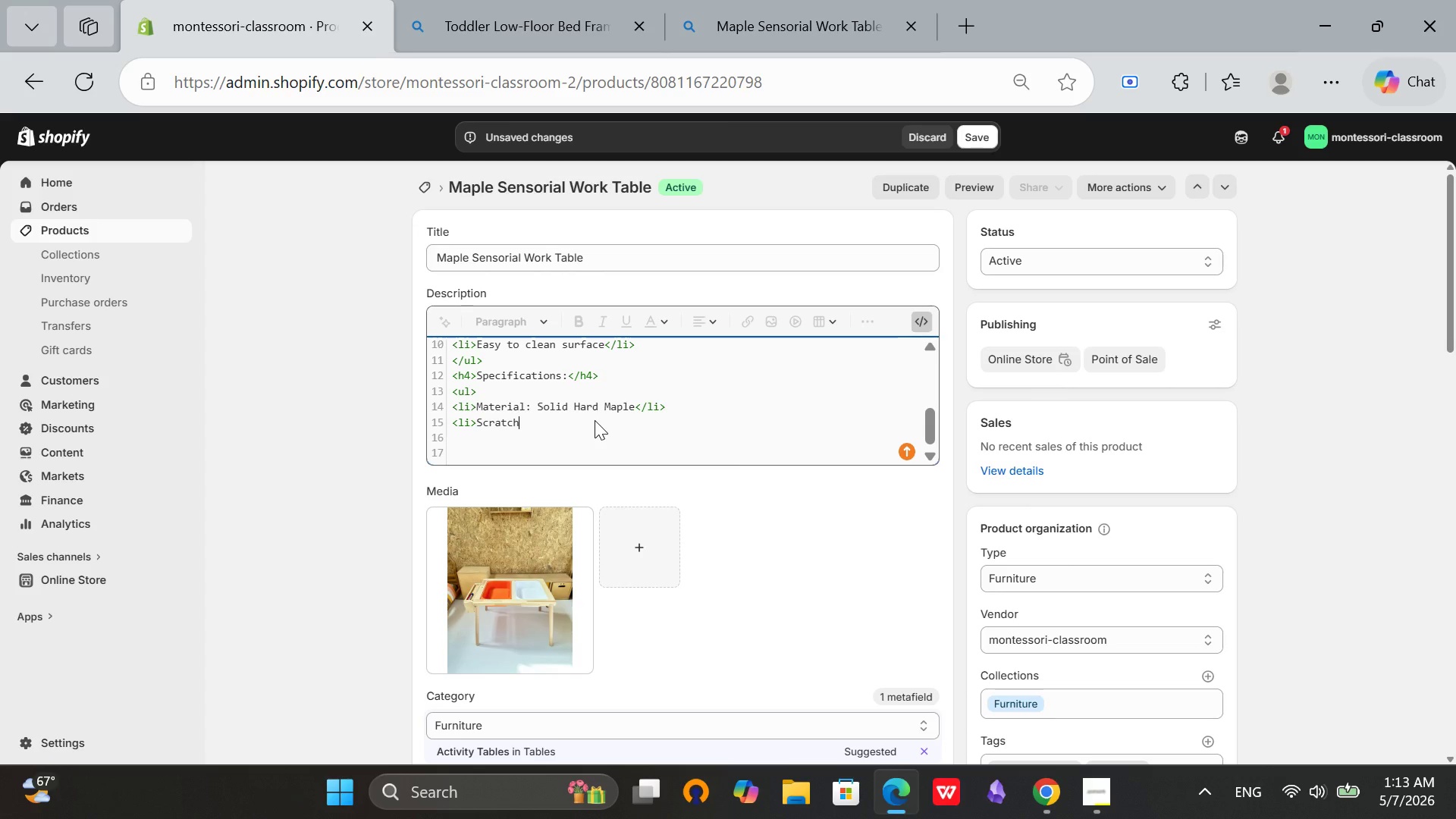 
key(Backspace)
key(Backspace)
key(Backspace)
key(Backspace)
key(Backspace)
key(Backspace)
key(Backspace)
type(Dimensions: 100cm L )
 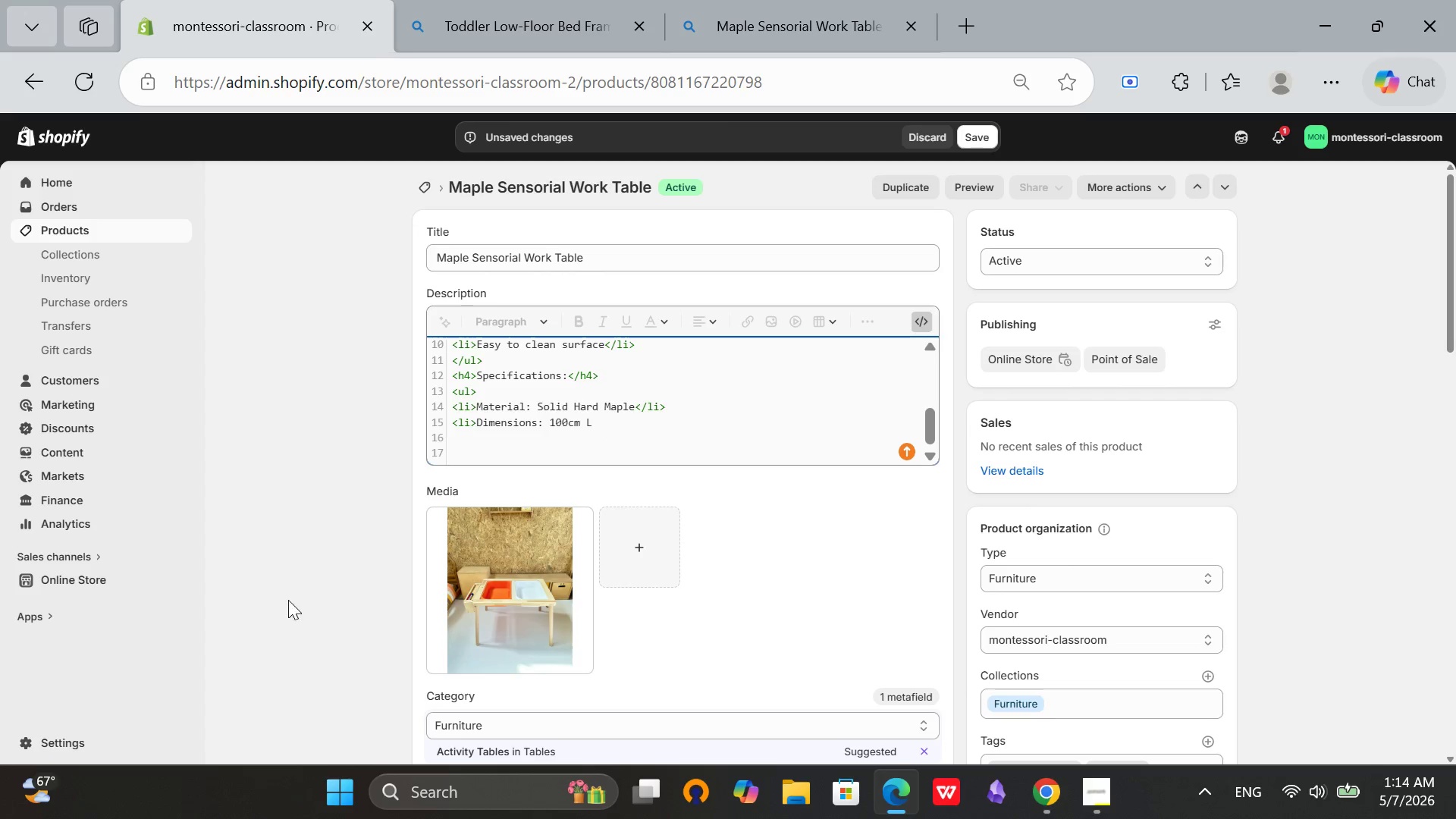 
type(x 50cm W x 50CM )
key(Backspace)
key(Backspace)
key(Backspace)
type(cm H</li>)
 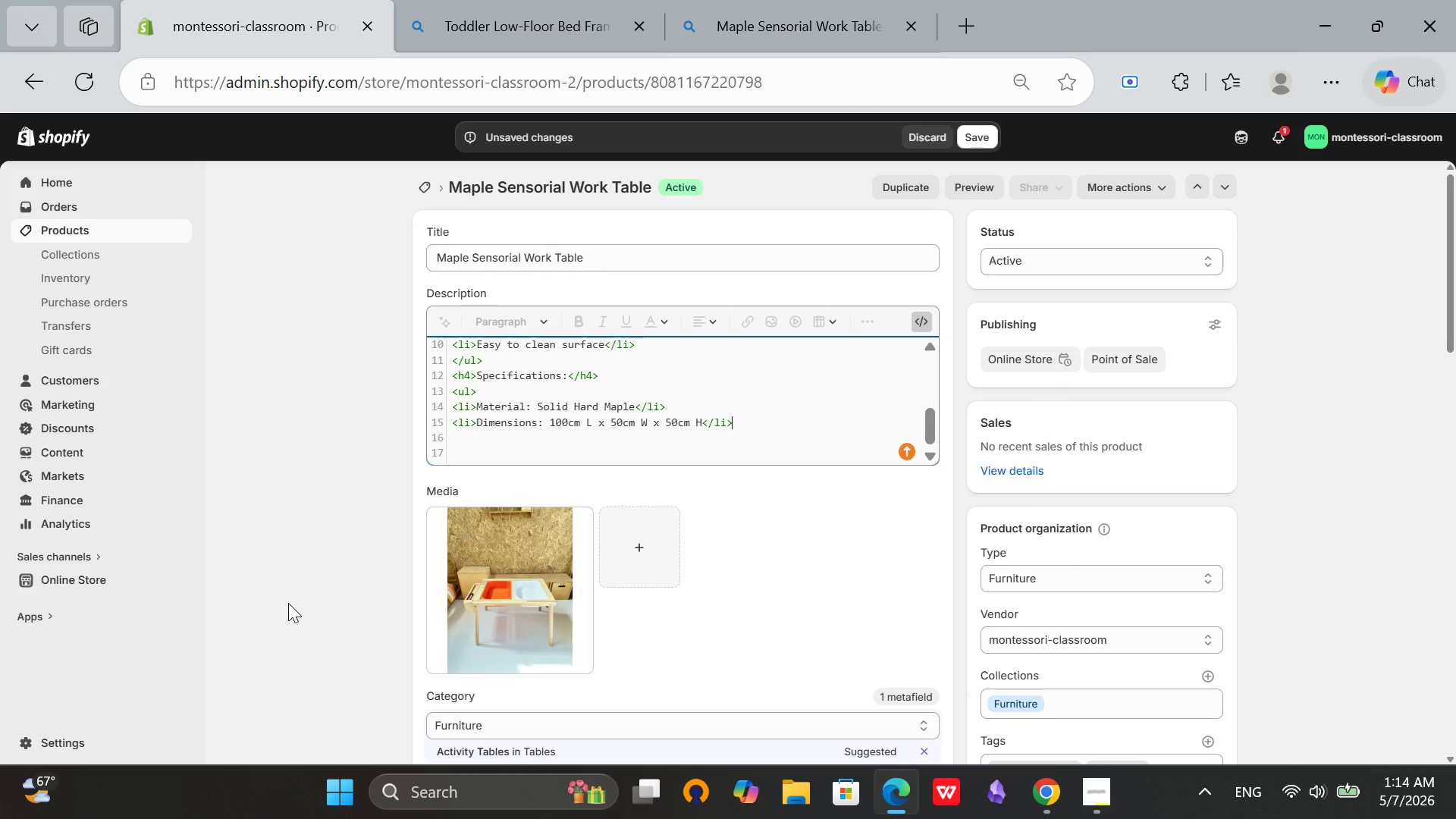 
key(Enter)
 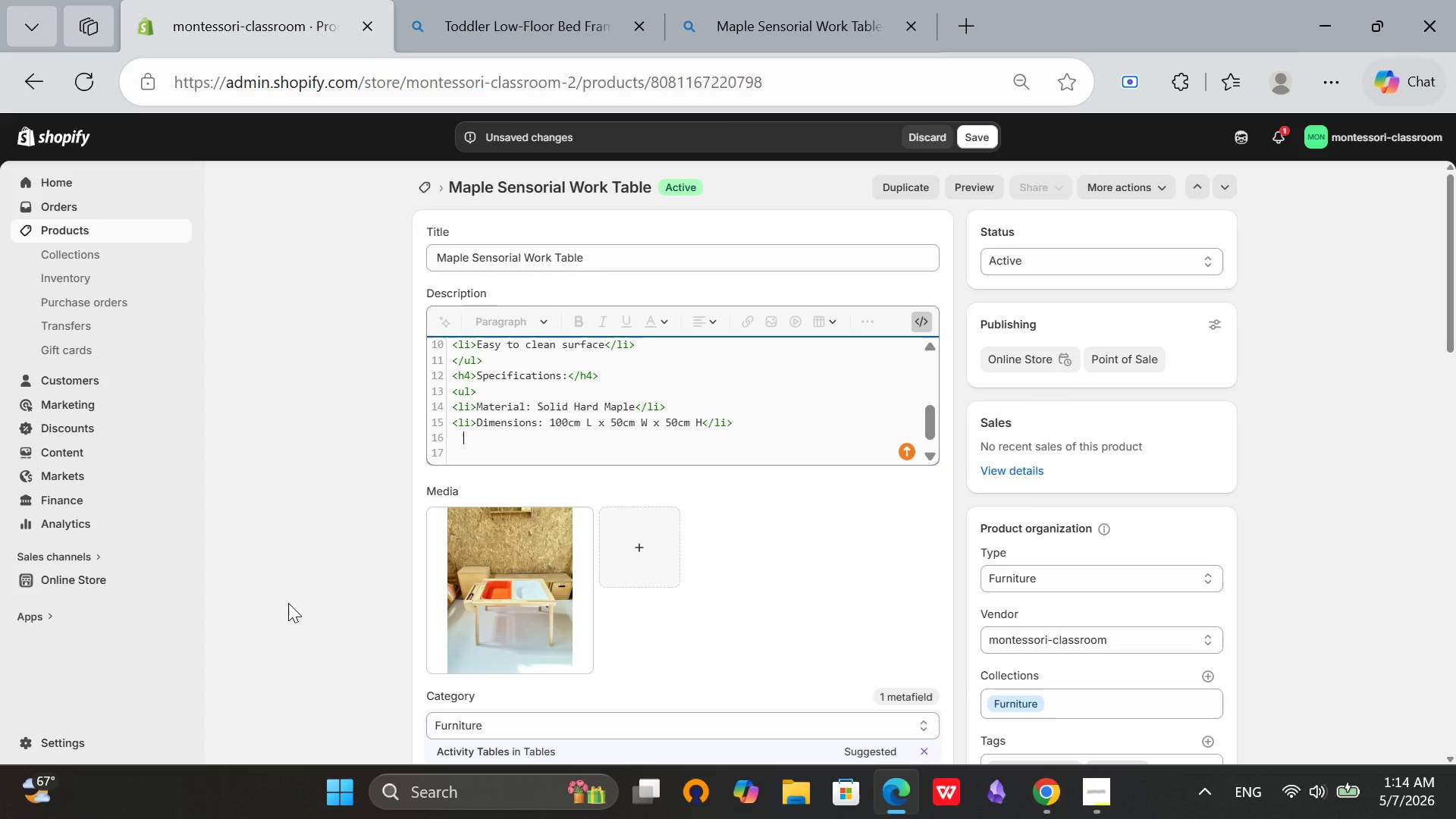 
key(Backspace)
type(<li>Weight: 3)
key(Backspace)
type(21.5 kg</li>)
 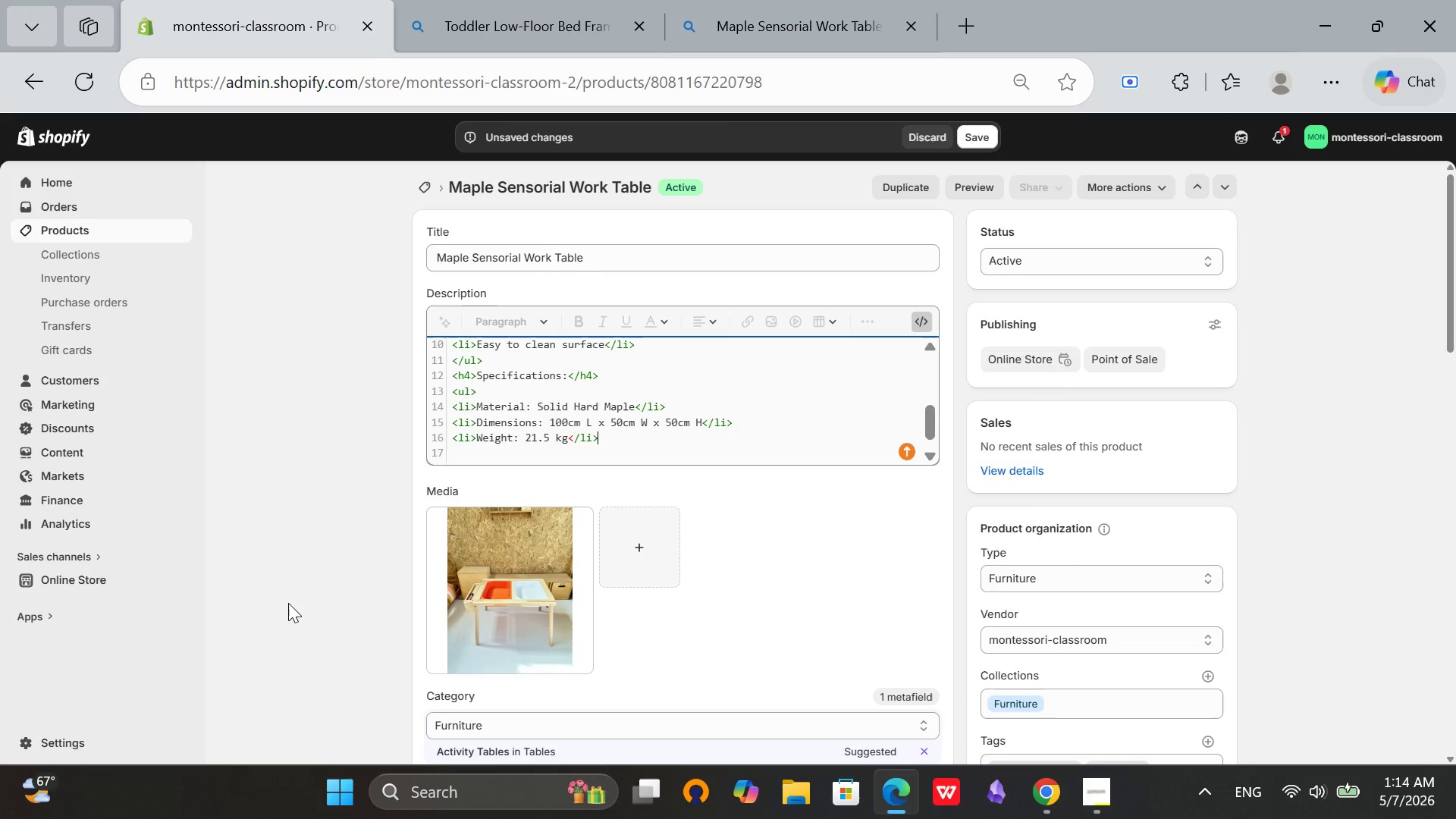 
 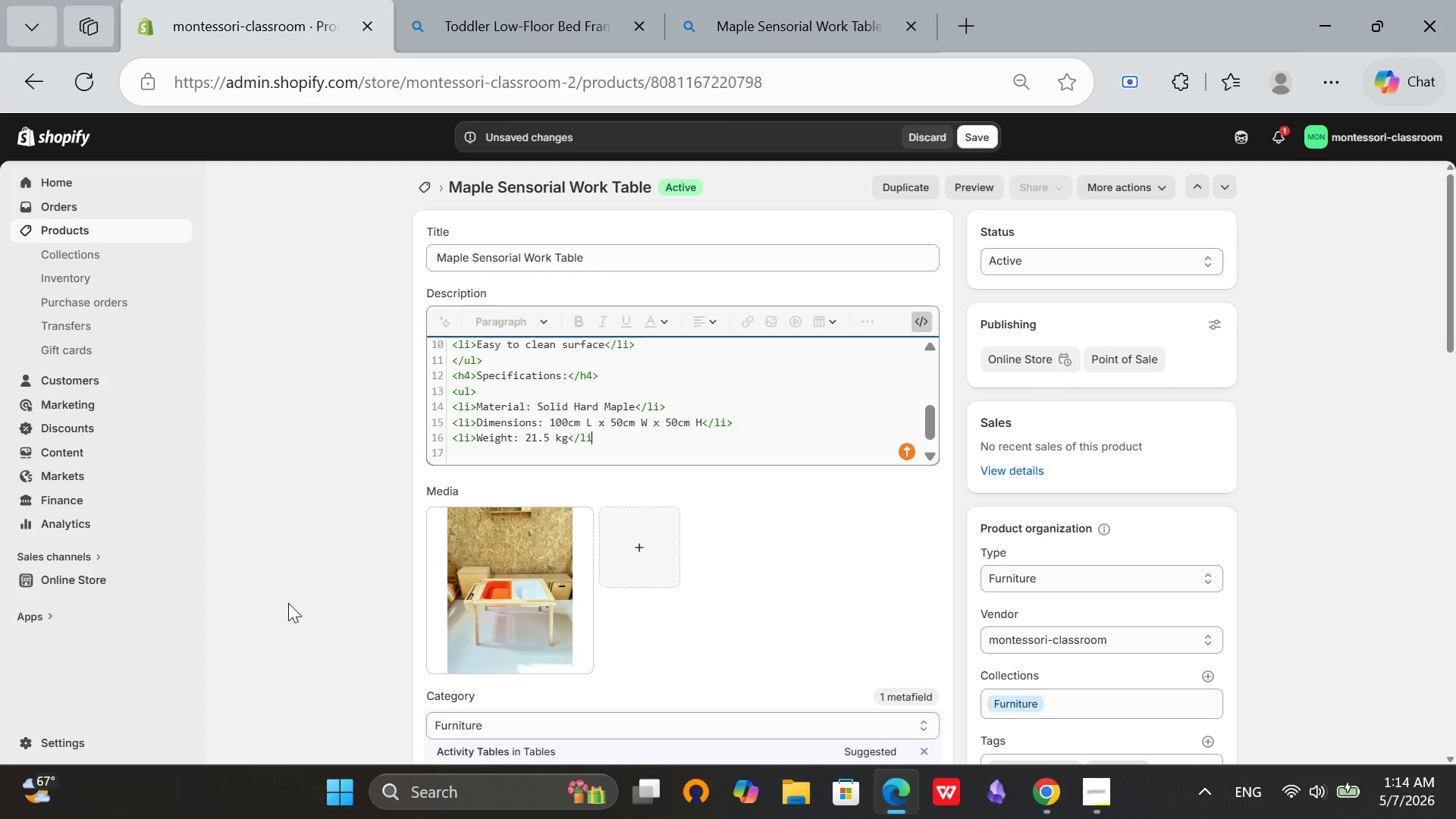 
key(Enter)
 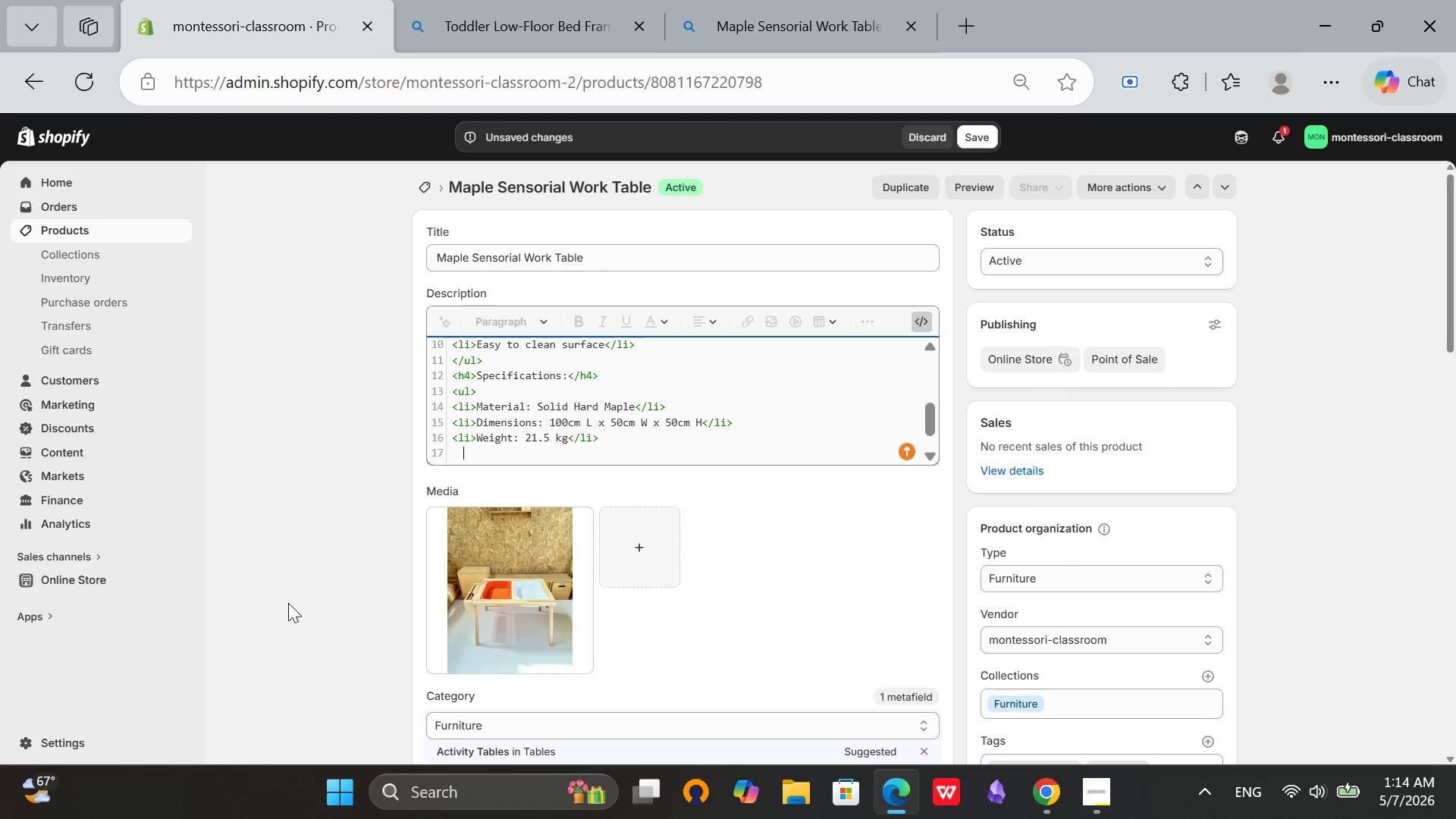 
key(Backspace)
 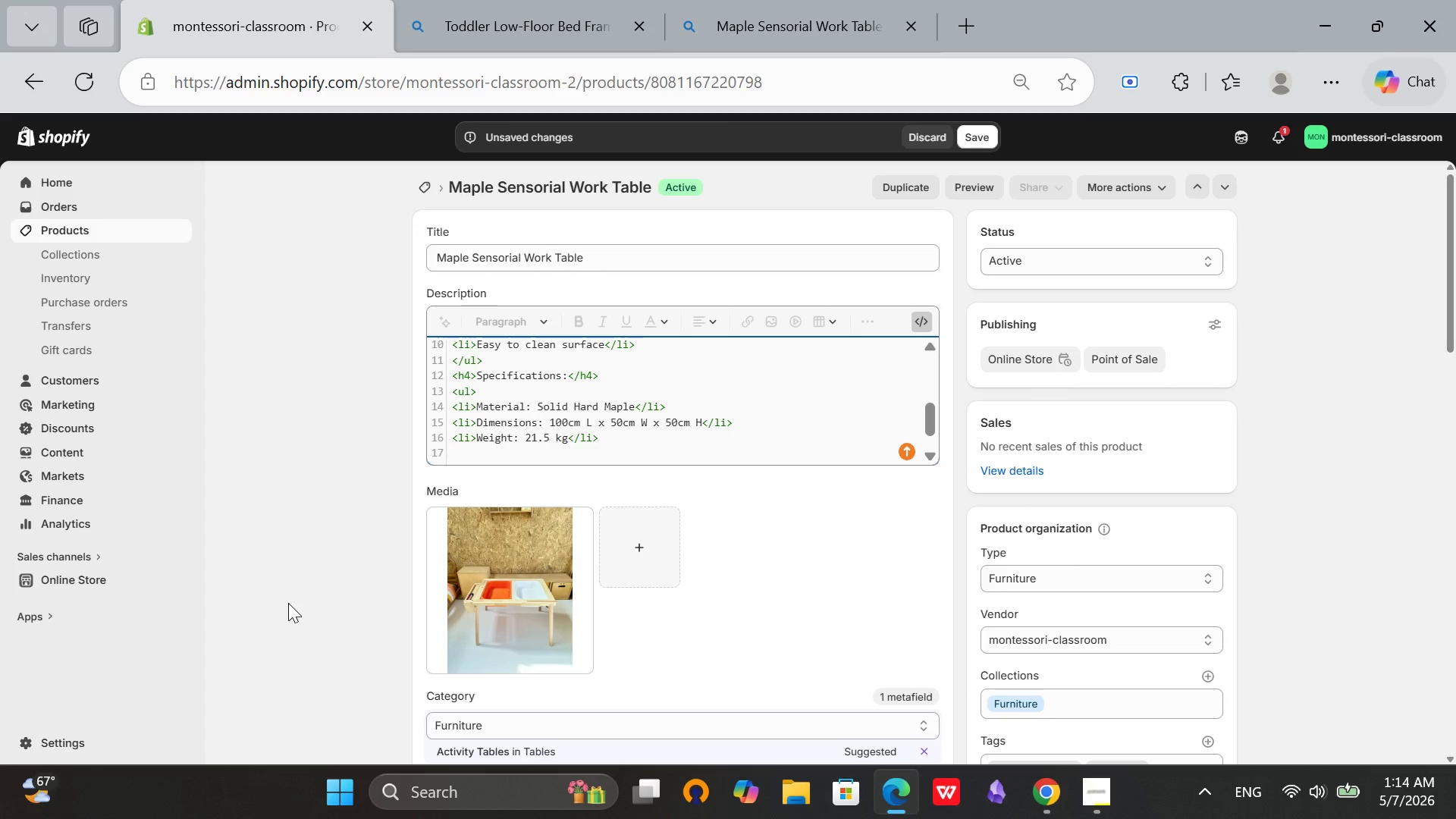 
type(<li>)
 